 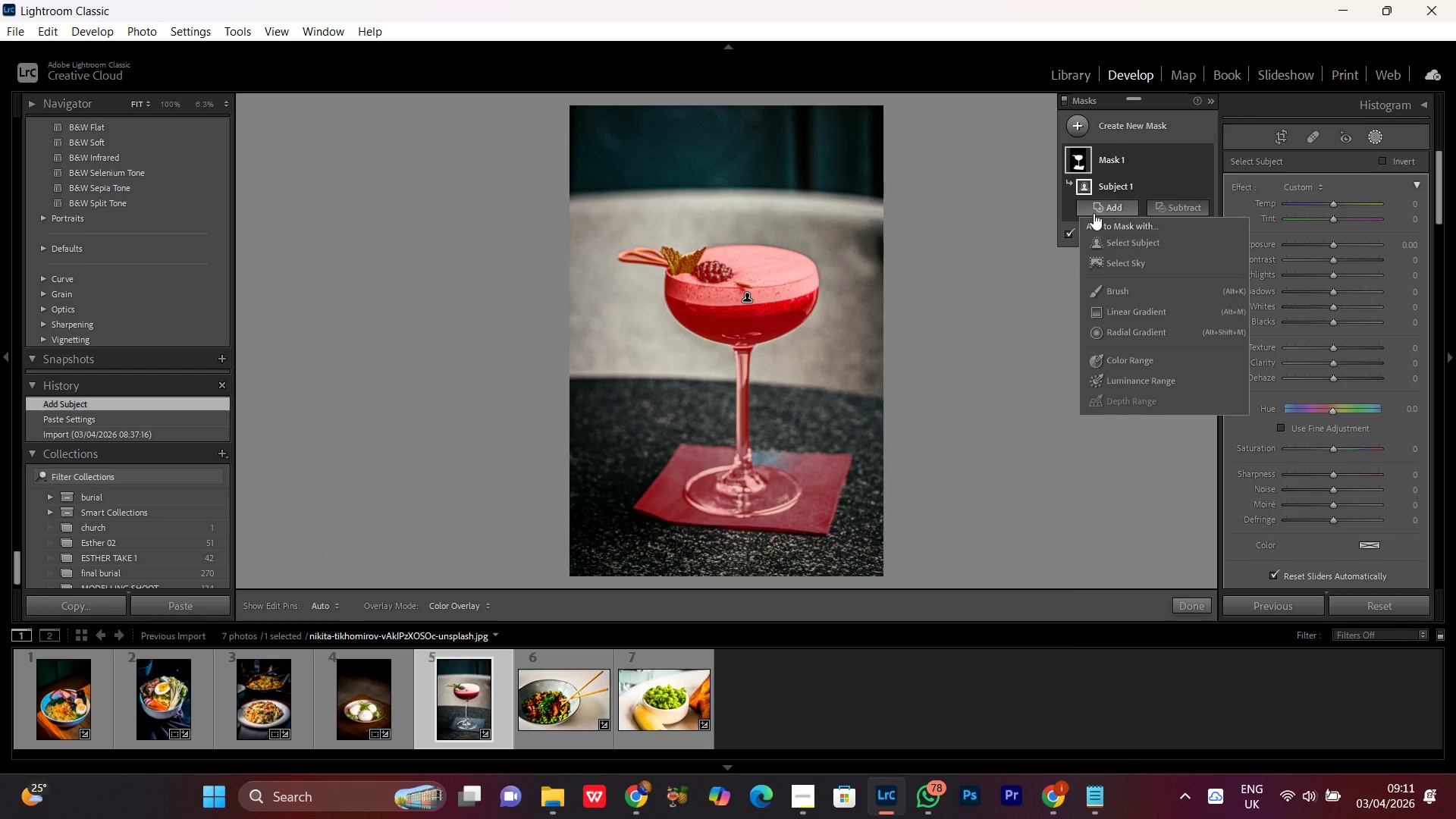 
left_click([1119, 285])
 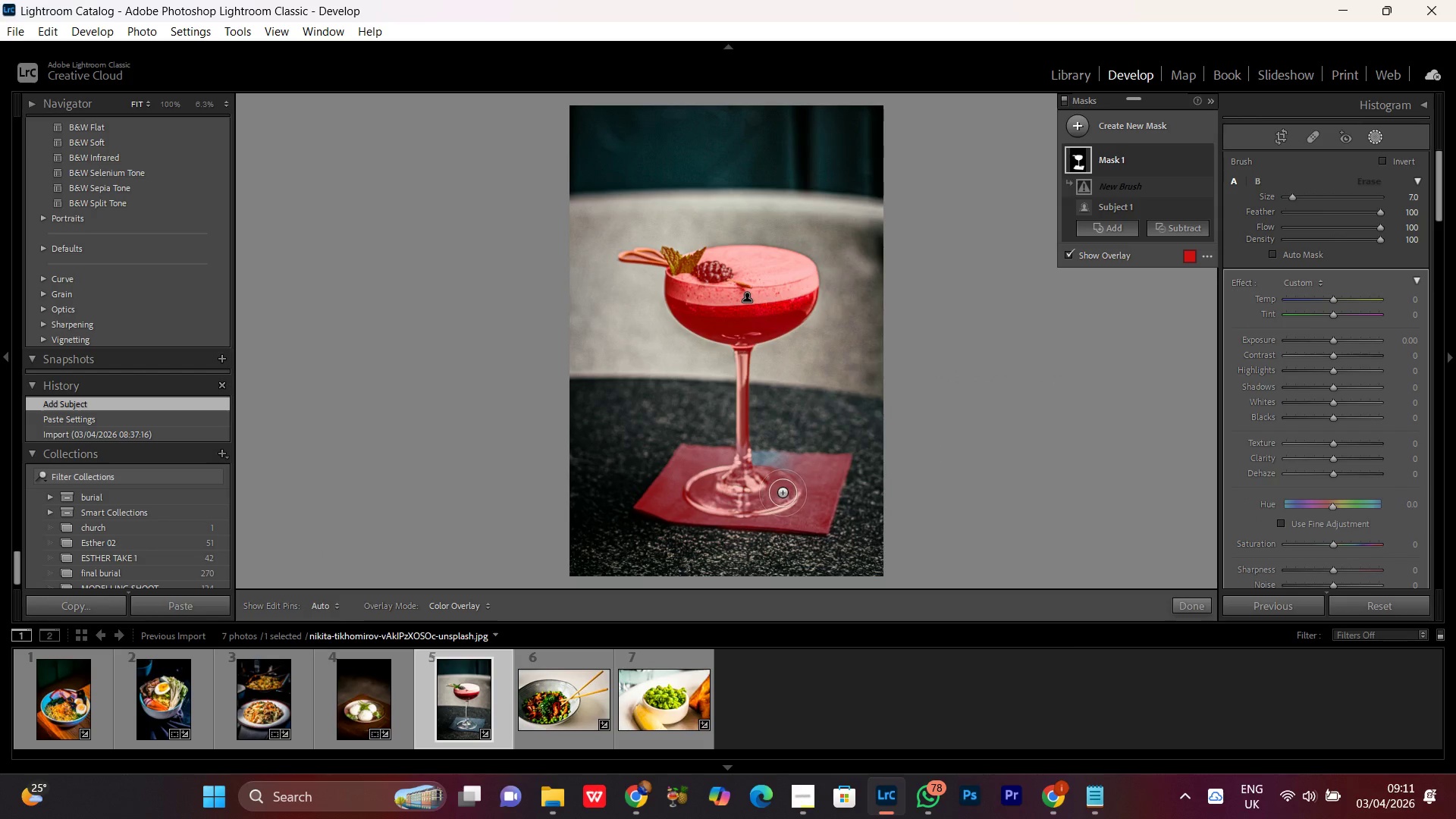 
scroll: coordinate [781, 488], scroll_direction: down, amount: 5.0
 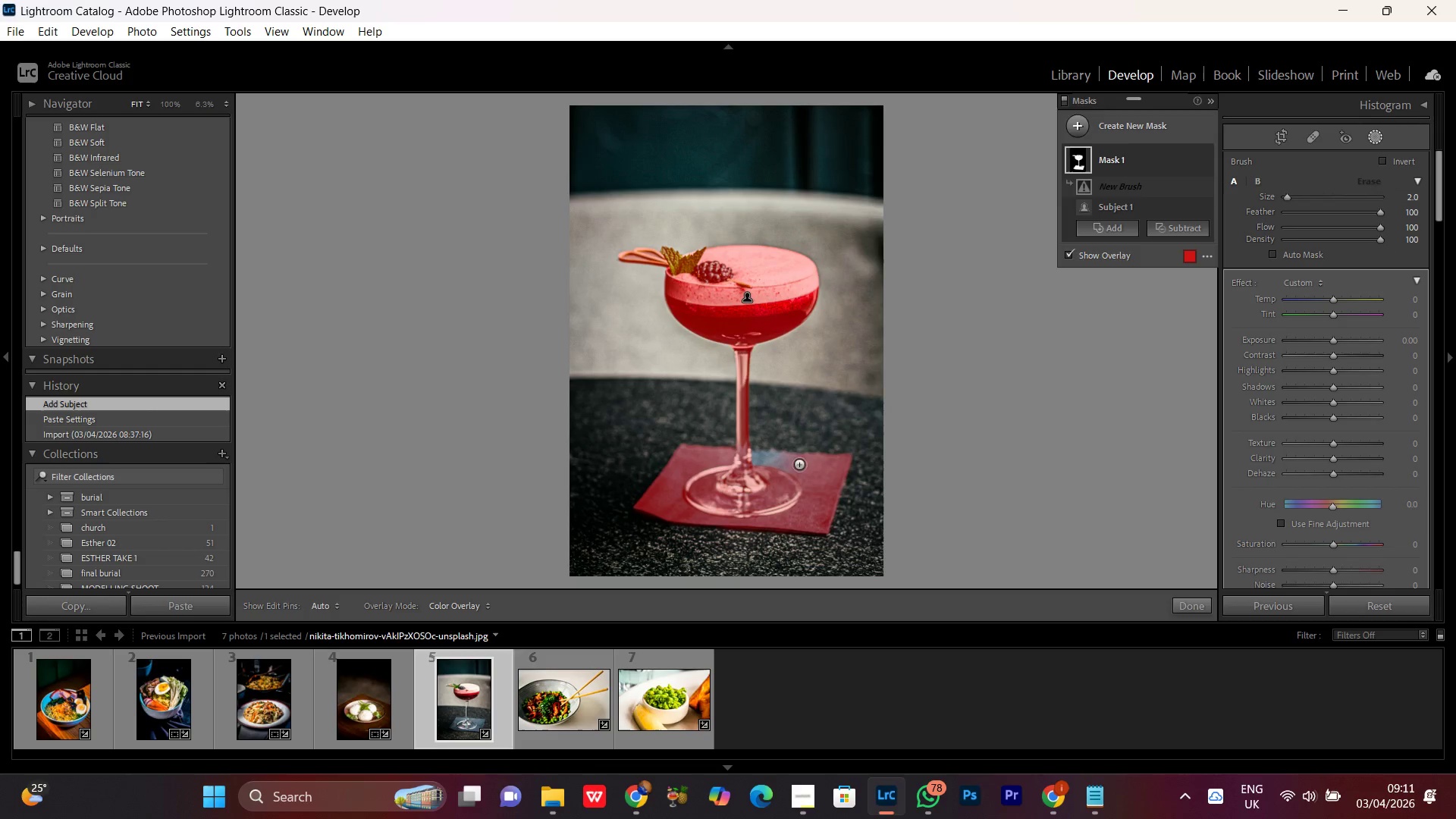 
left_click_drag(start_coordinate=[799, 465], to_coordinate=[764, 467])
 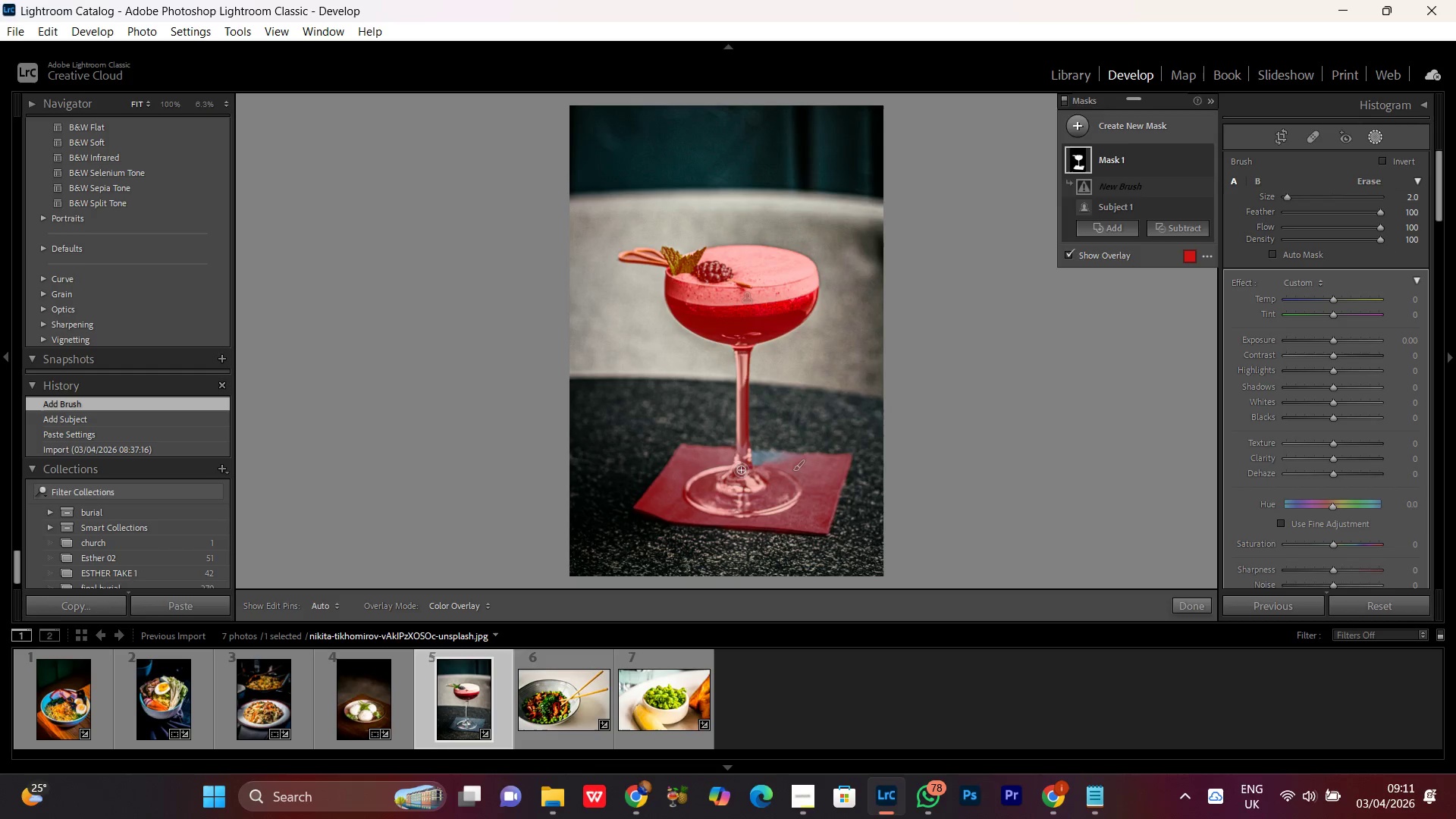 
left_click_drag(start_coordinate=[742, 470], to_coordinate=[783, 463])
 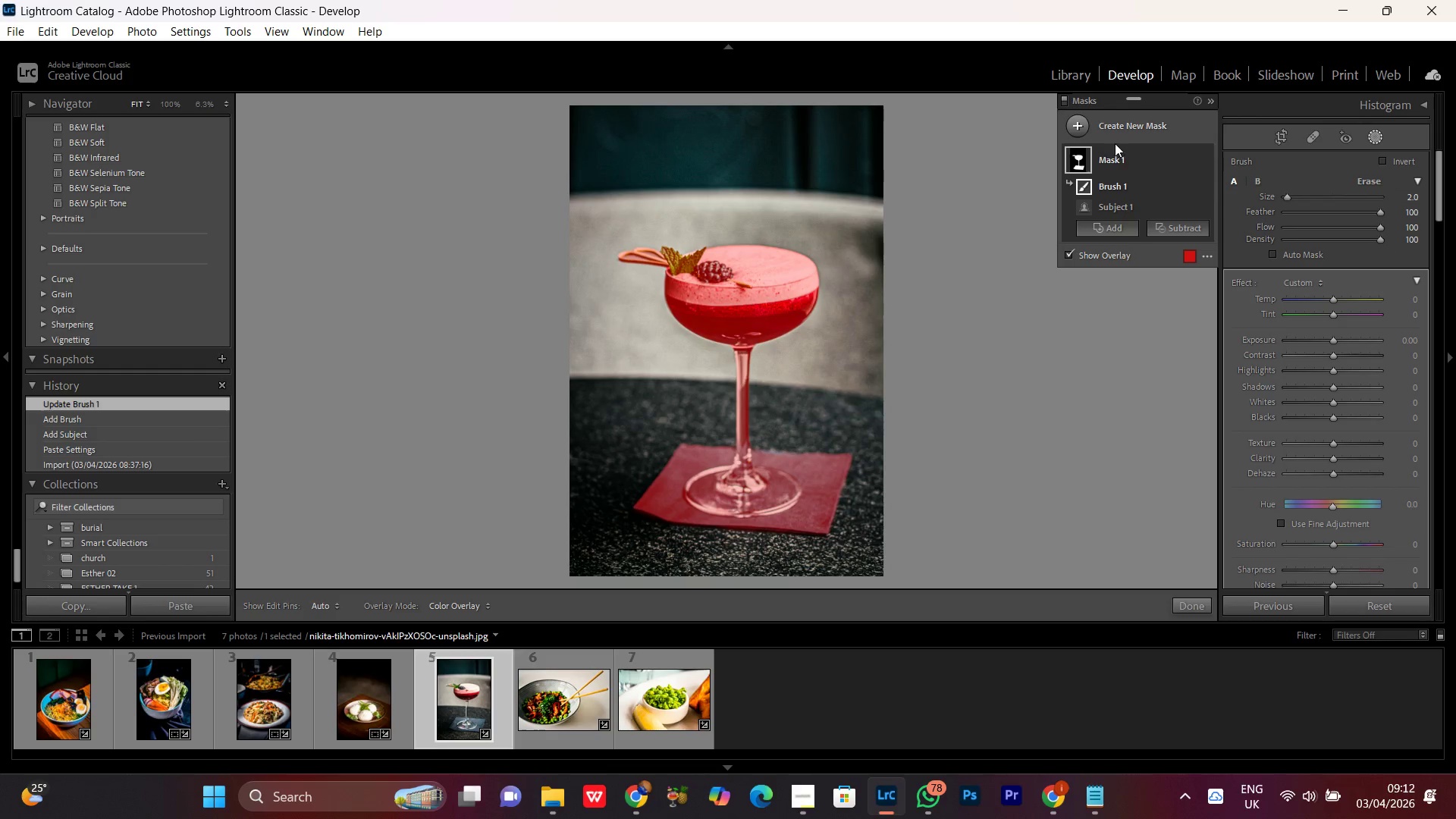 
left_click([1114, 155])
 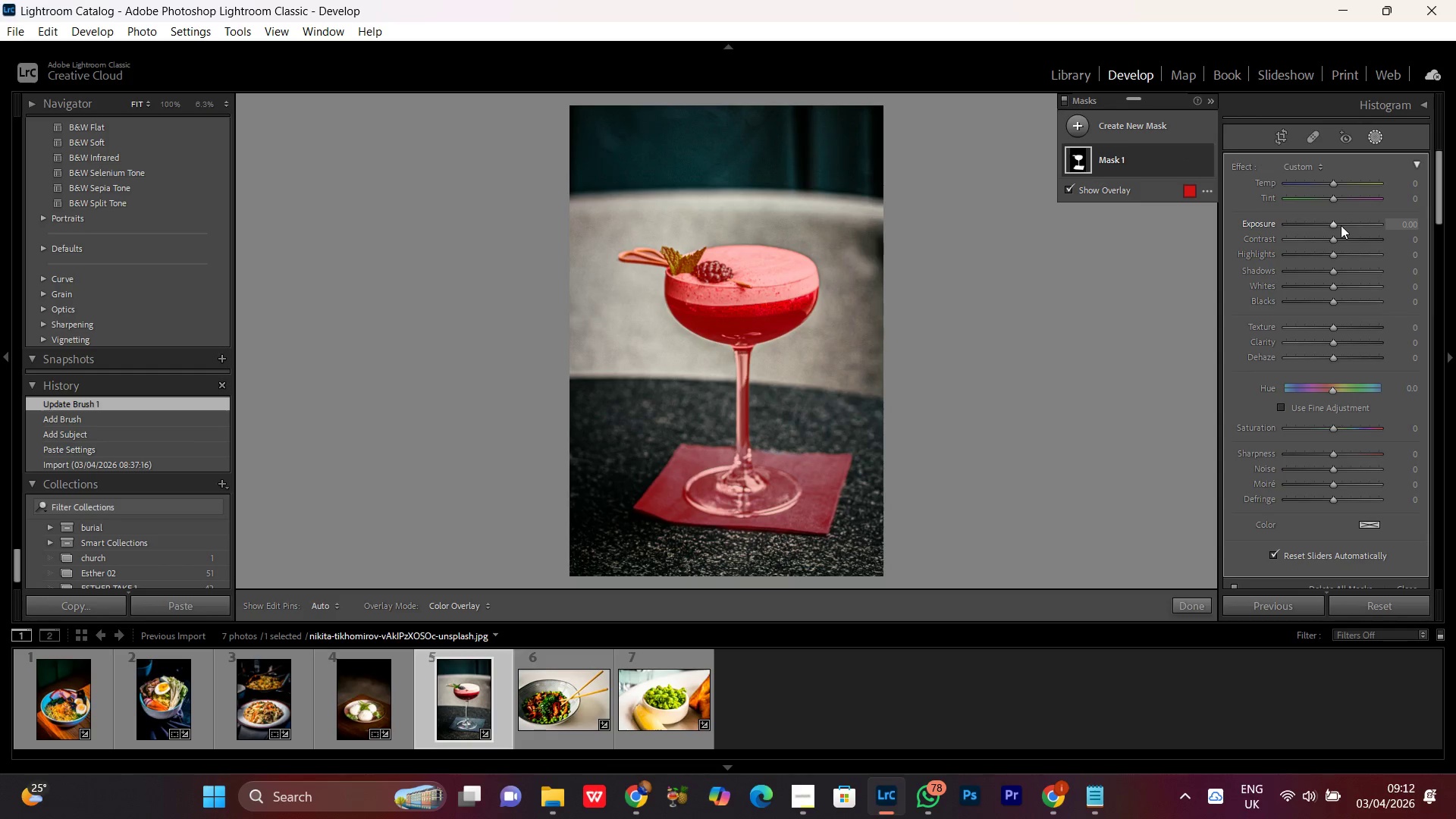 
left_click([1332, 227])
 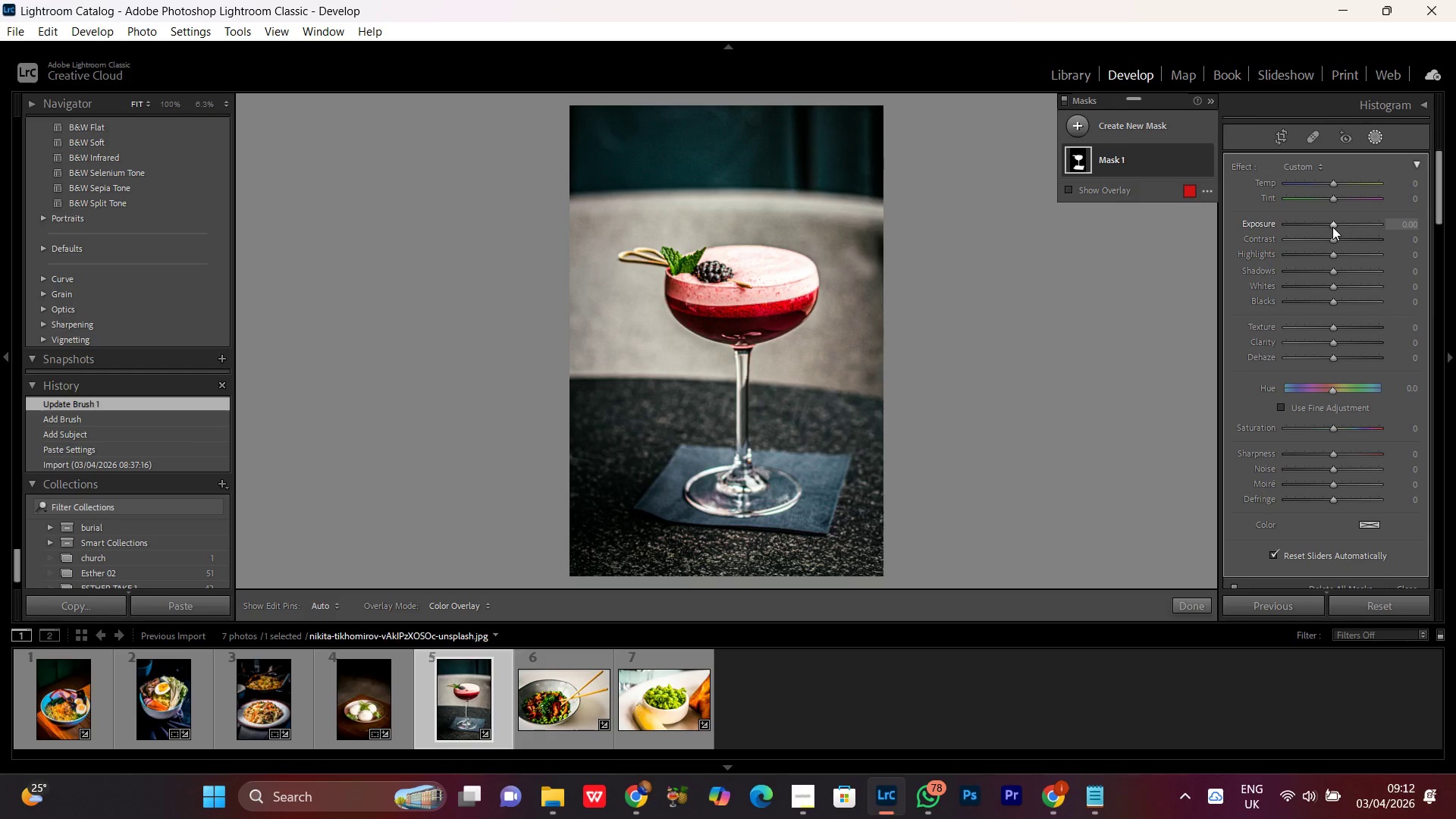 
scroll: coordinate [1332, 227], scroll_direction: up, amount: 3.0
 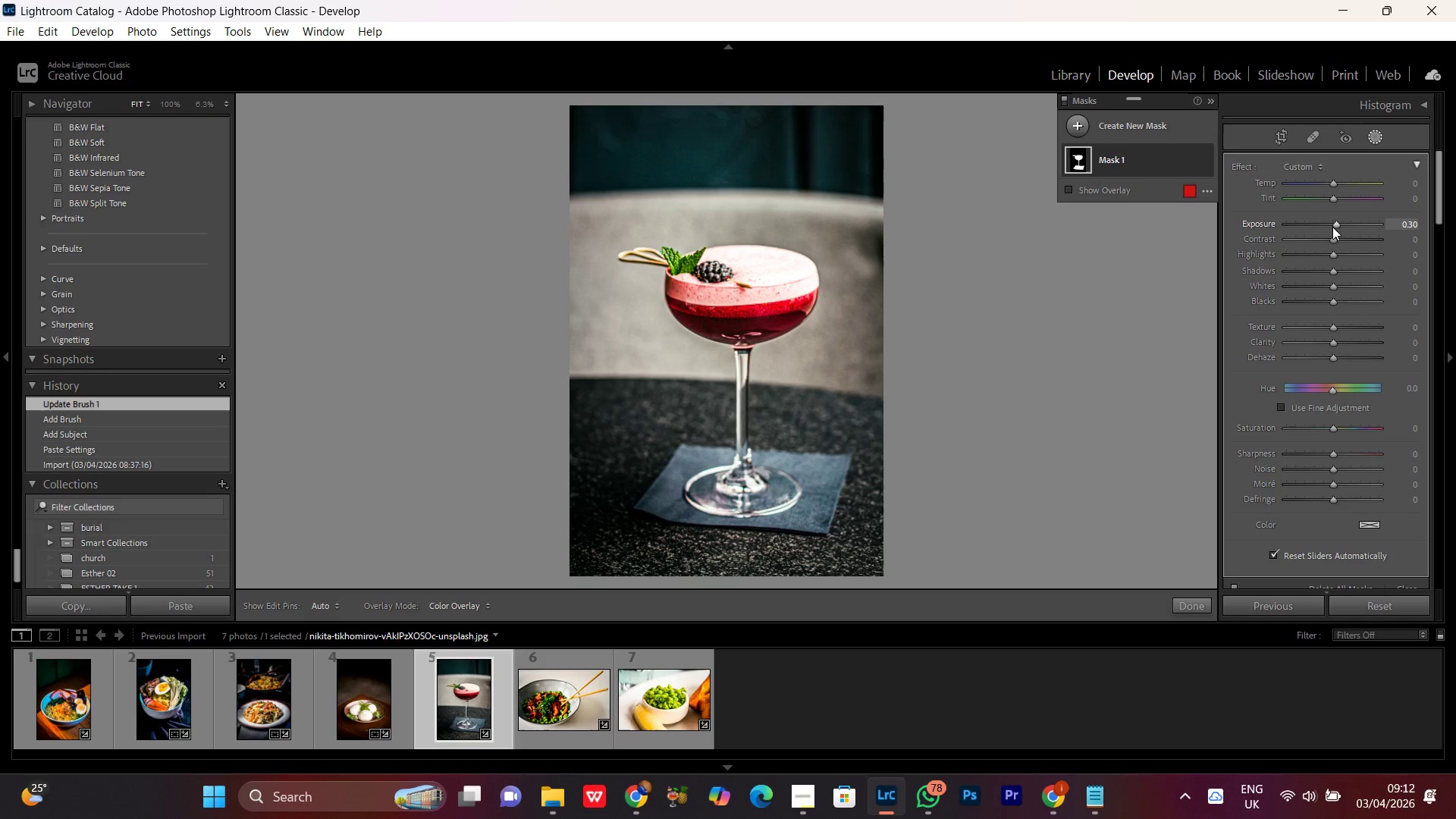 
scroll: coordinate [1332, 227], scroll_direction: down, amount: 1.0
 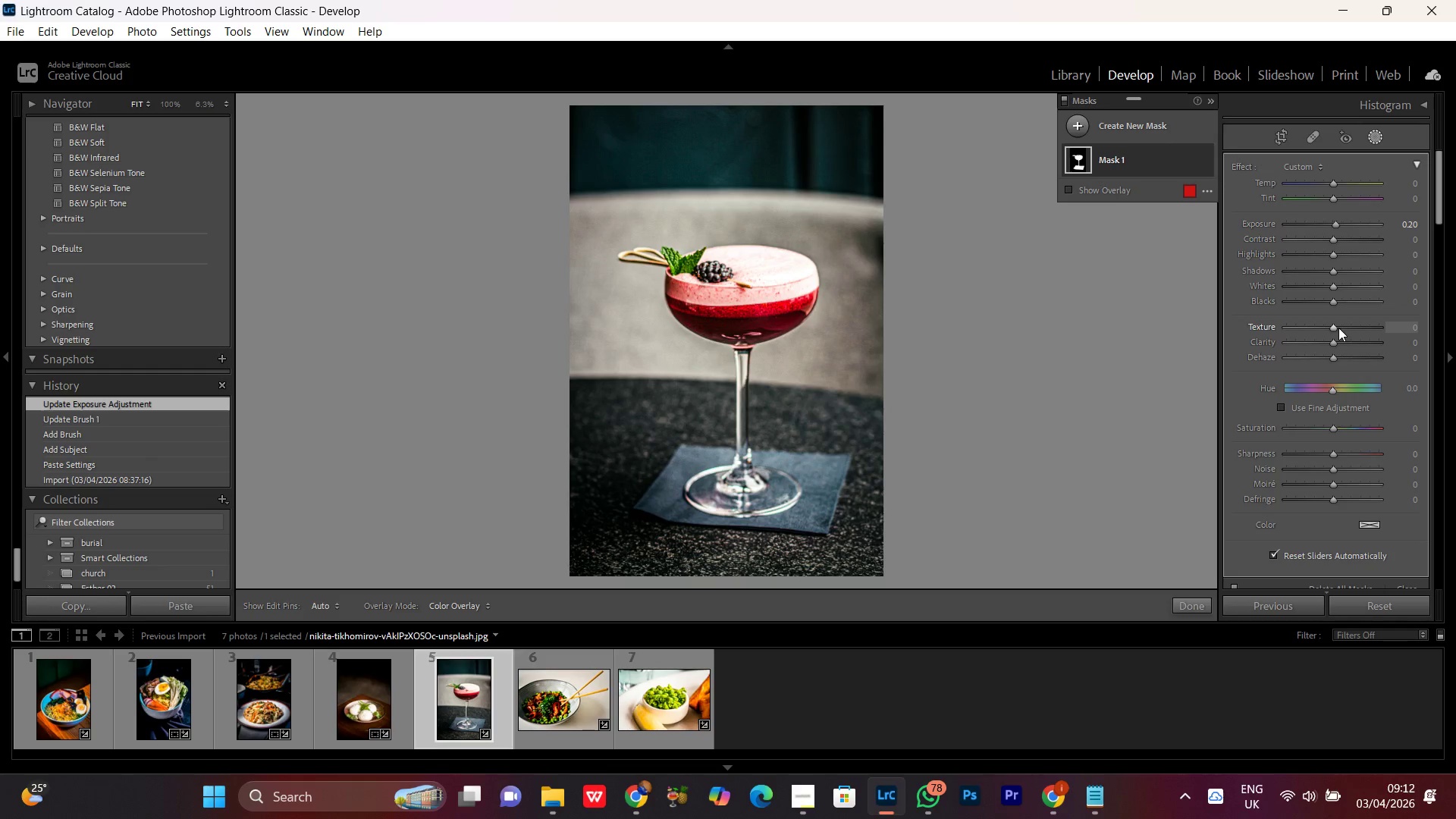 
left_click([1332, 325])
 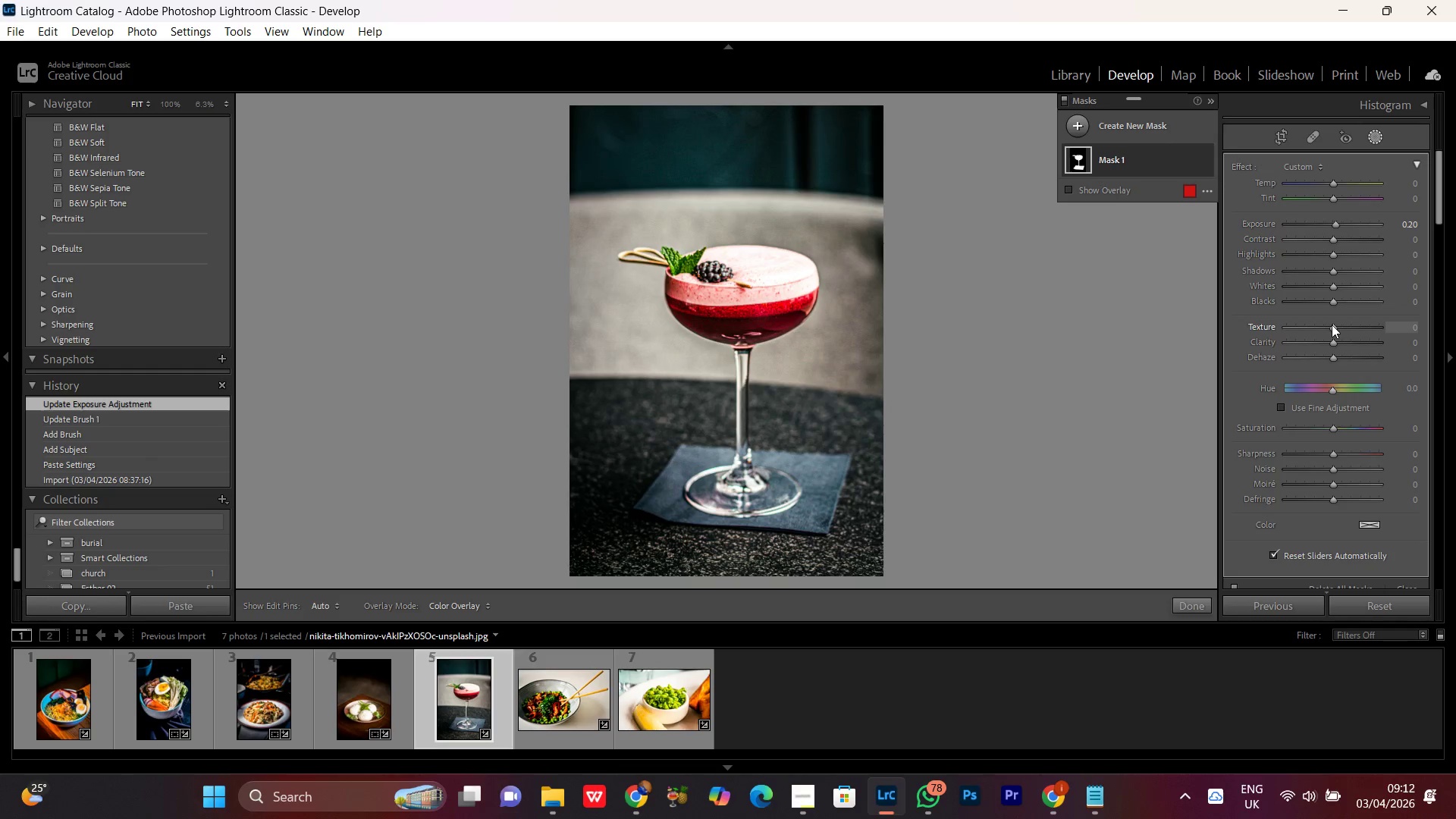 
scroll: coordinate [1332, 325], scroll_direction: up, amount: 18.0
 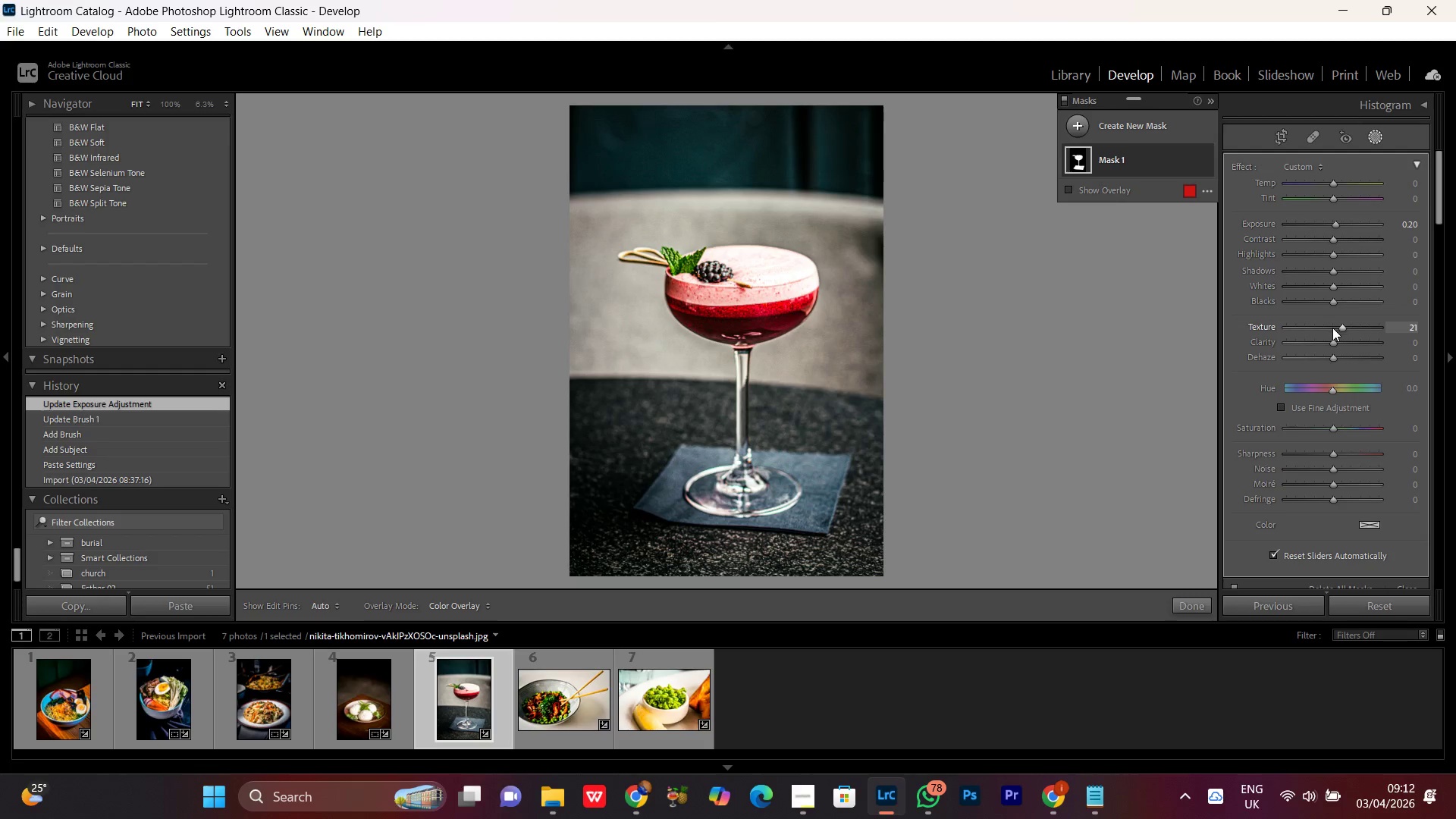 
wait(6.72)
 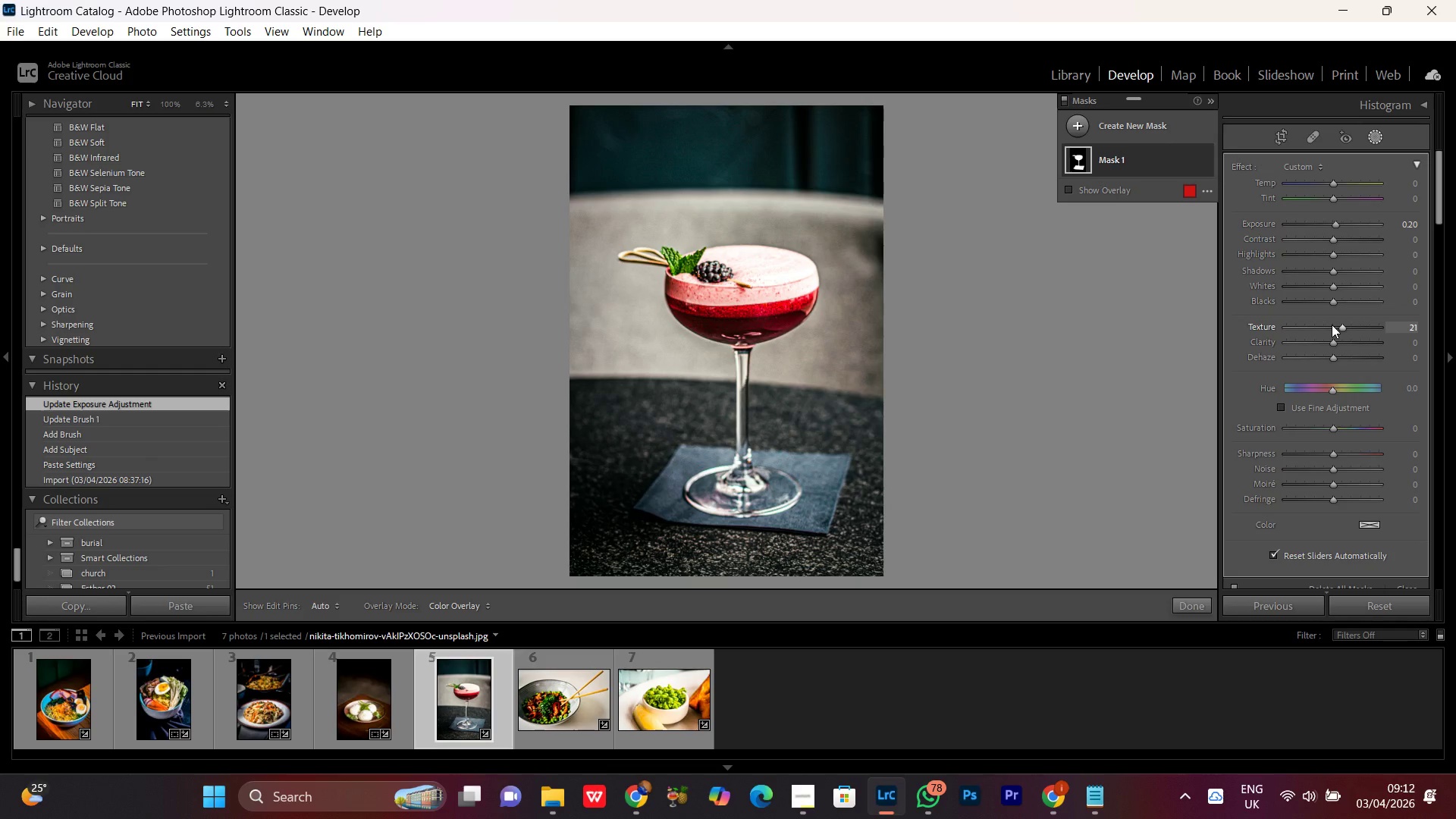 
left_click([1332, 340])
 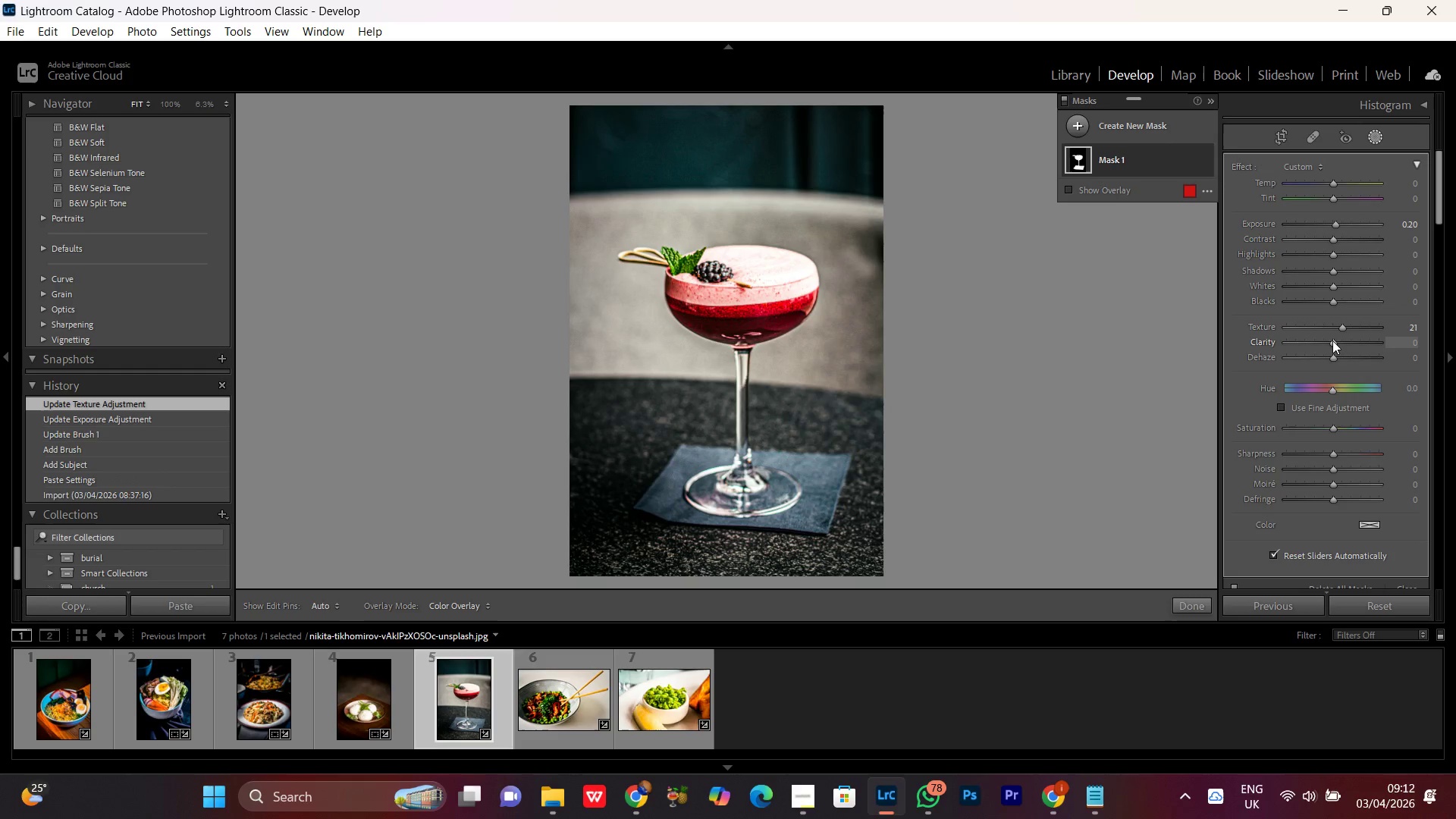 
scroll: coordinate [1332, 340], scroll_direction: up, amount: 14.0
 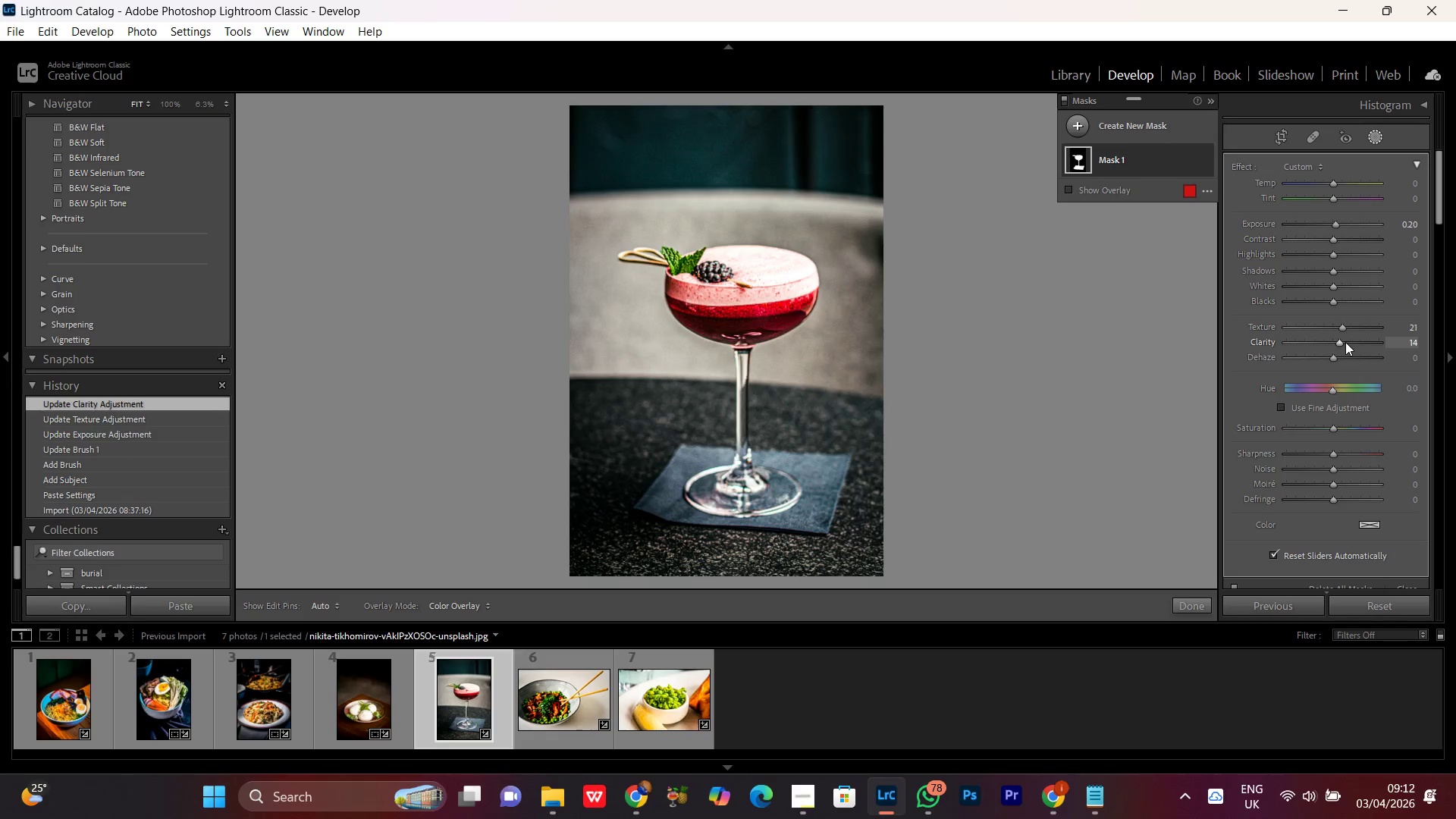 
left_click([1340, 342])
 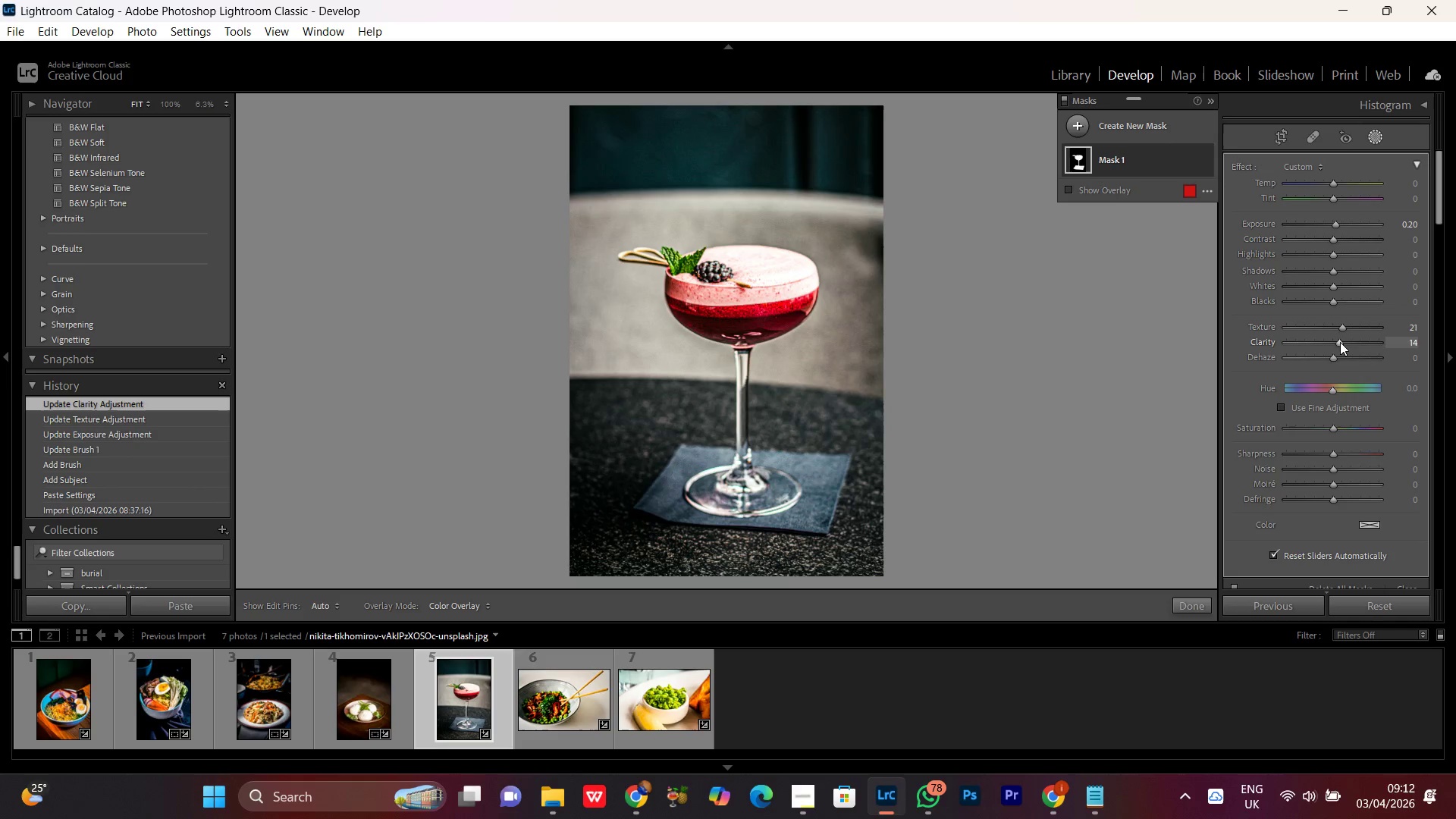 
scroll: coordinate [1340, 342], scroll_direction: up, amount: 1.0
 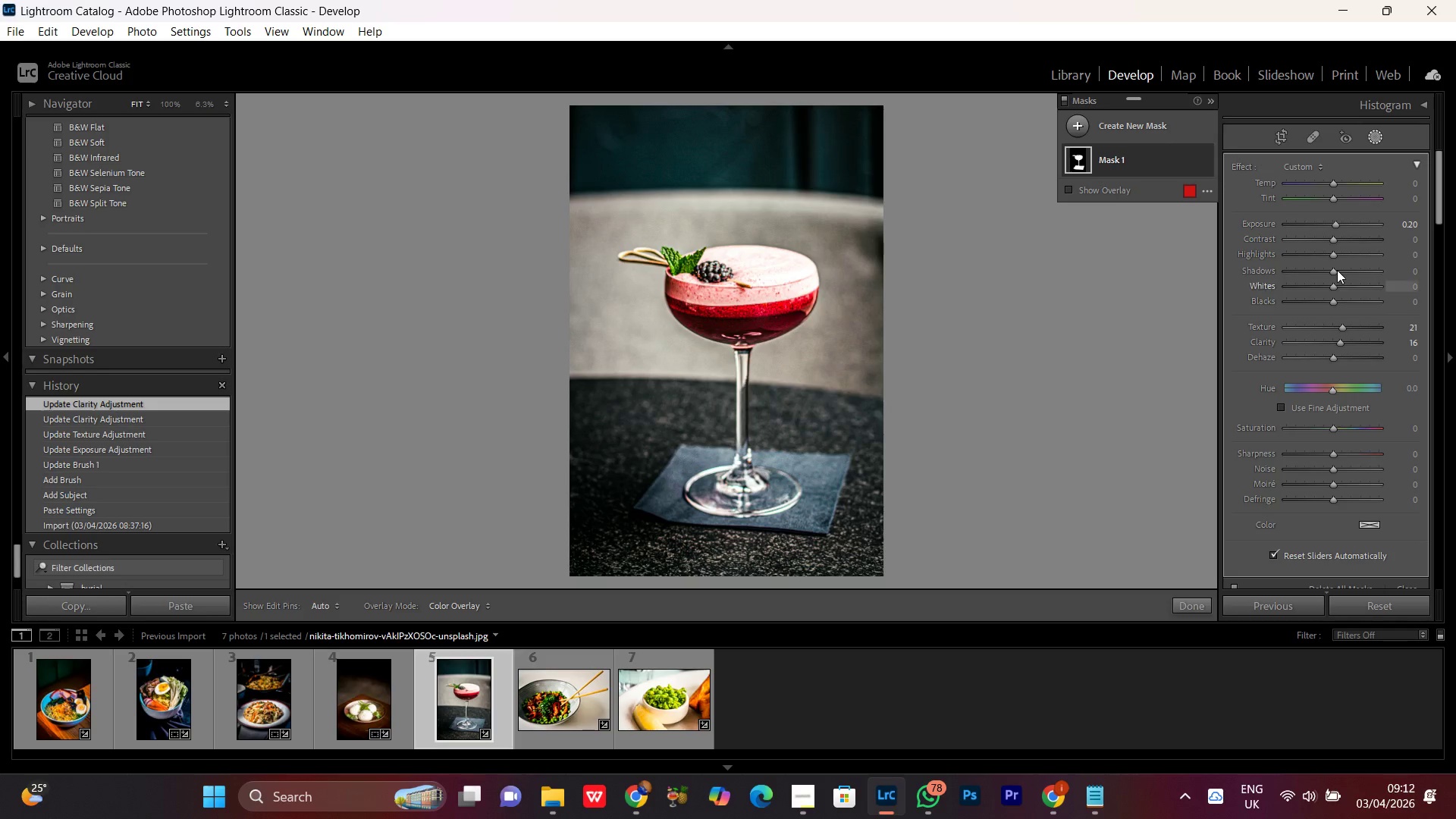 
left_click([1342, 330])
 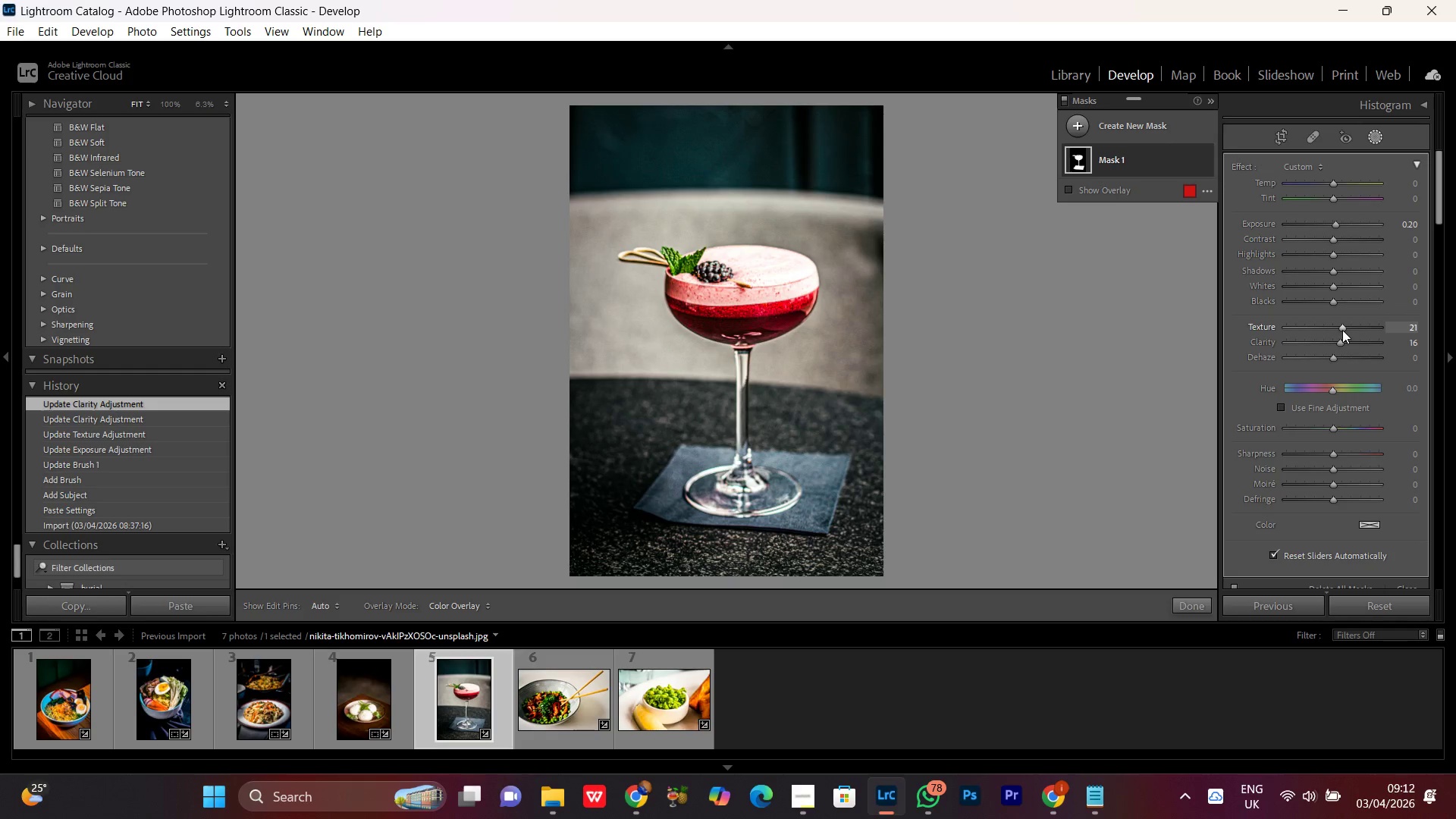 
scroll: coordinate [1342, 330], scroll_direction: up, amount: 1.0
 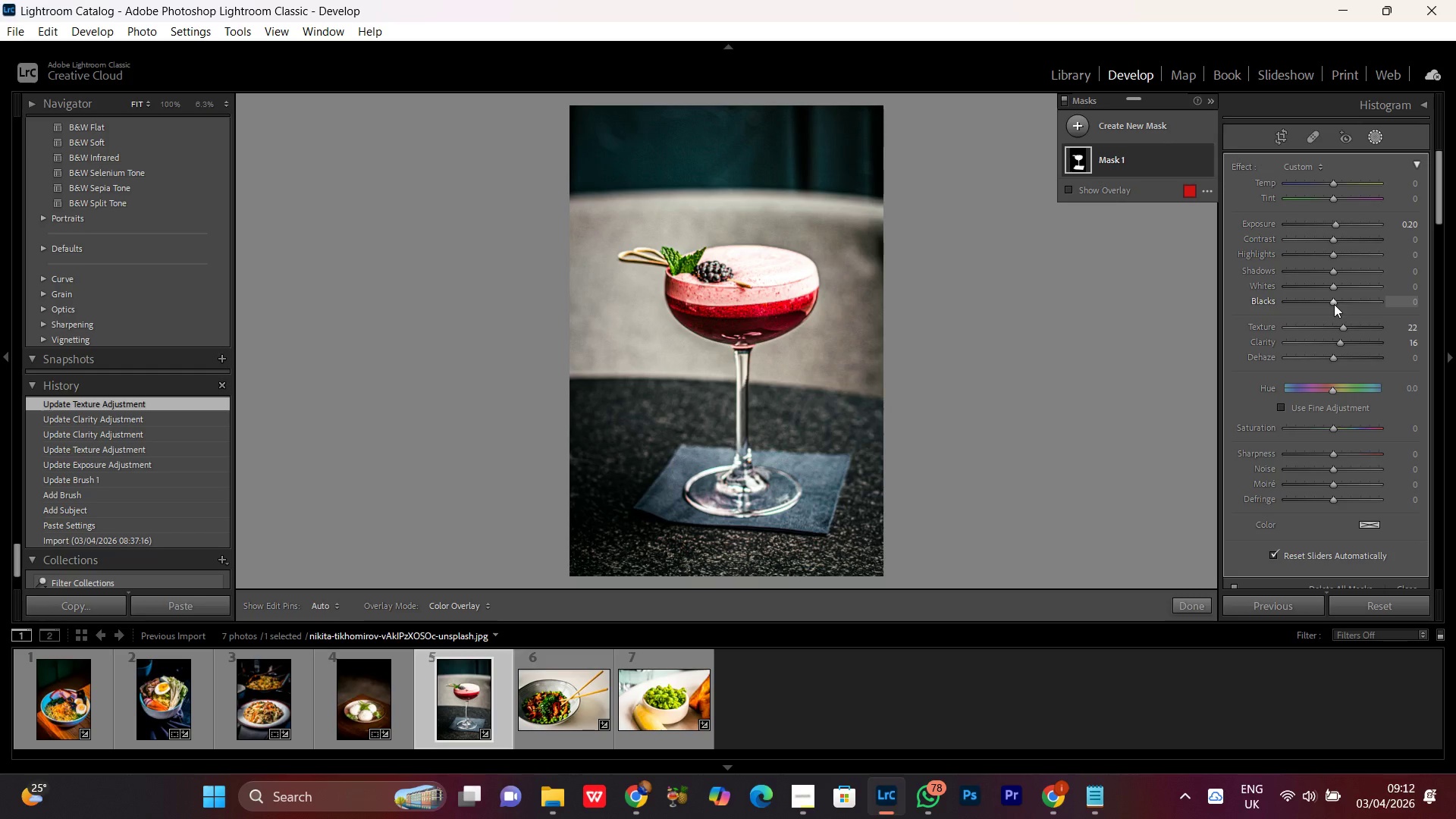 
wait(15.37)
 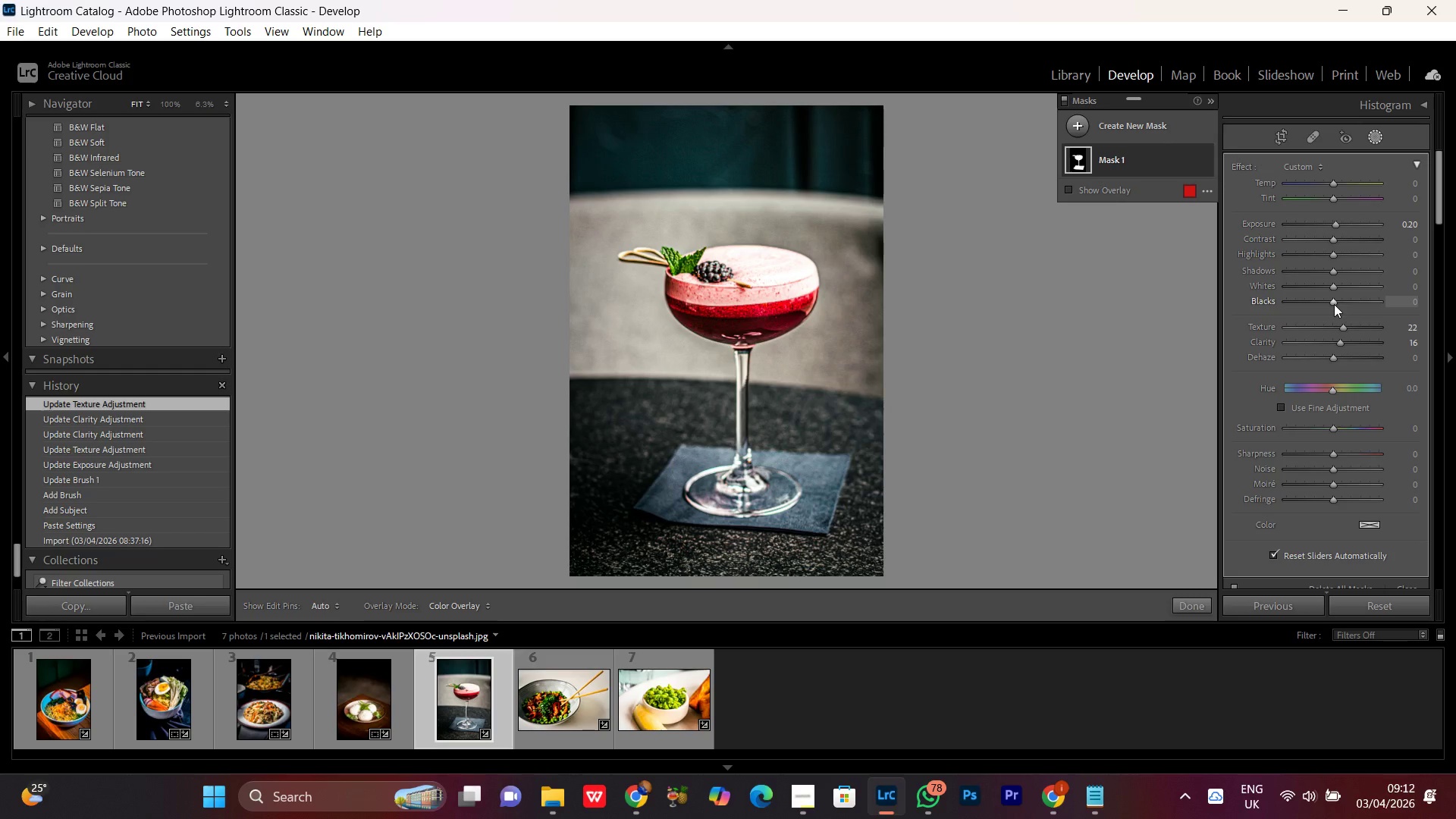 
left_click([1334, 252])
 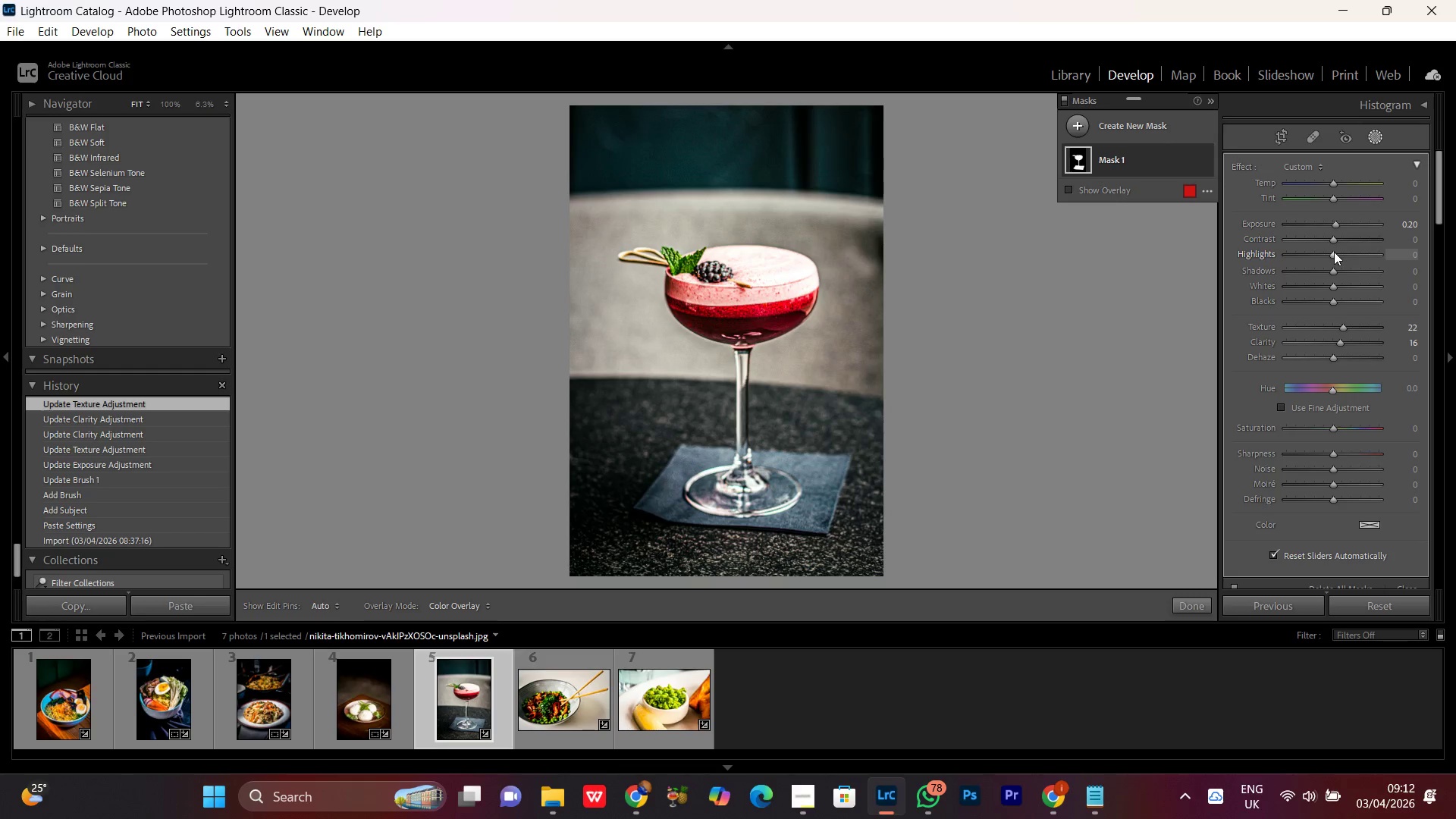 
scroll: coordinate [1334, 252], scroll_direction: up, amount: 7.0
 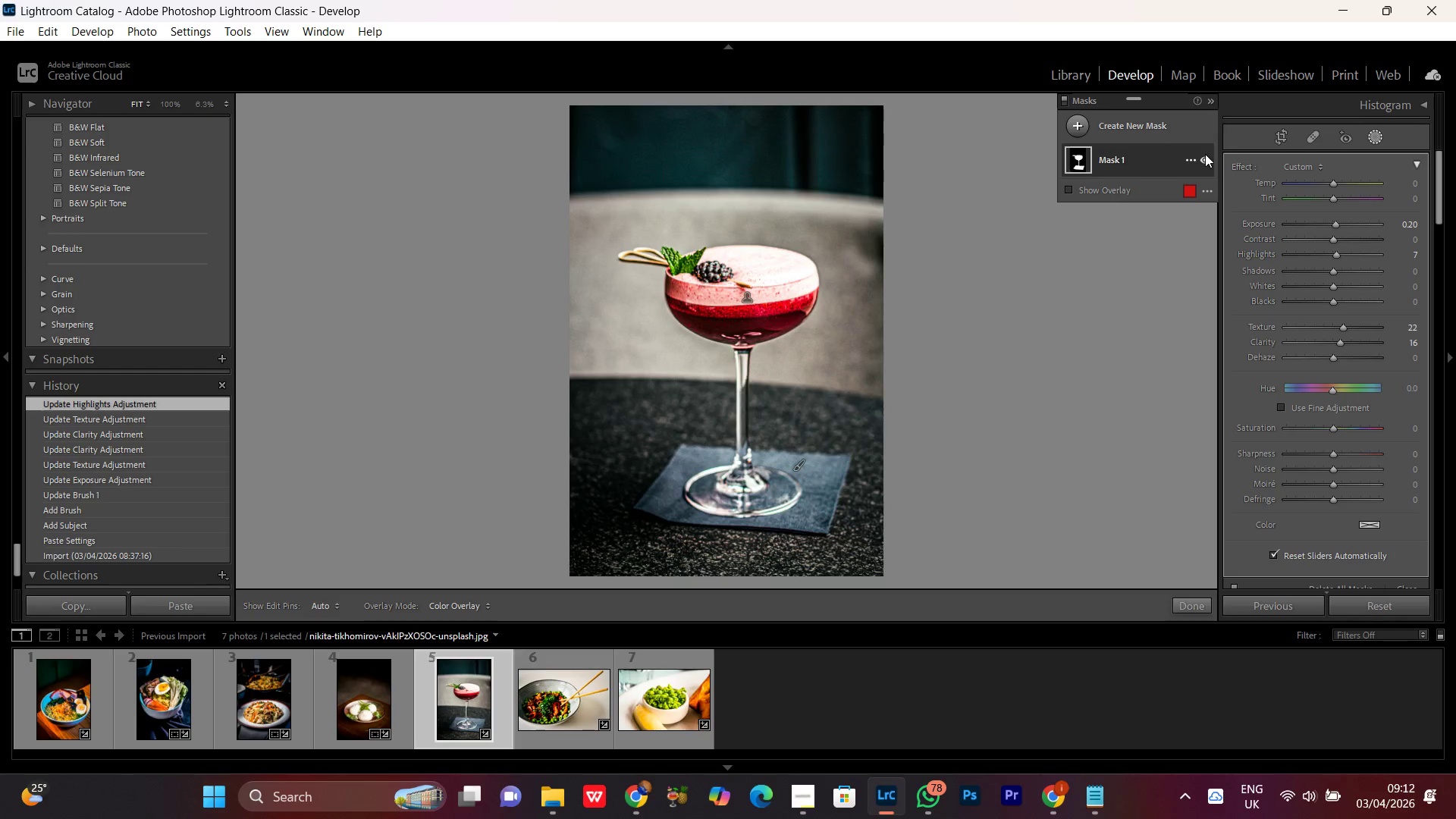 
double_click([1205, 154])
 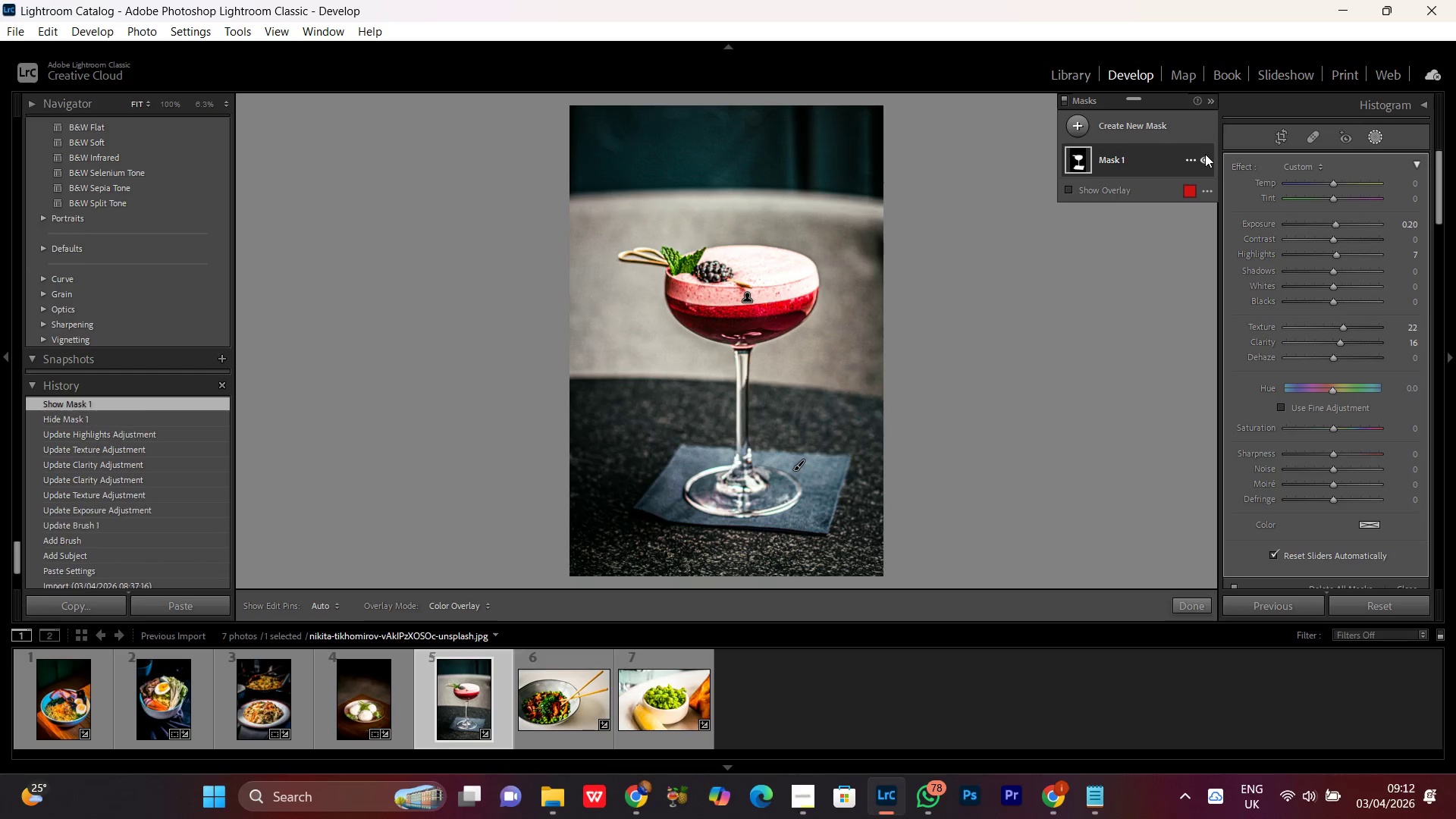 
triple_click([1205, 154])
 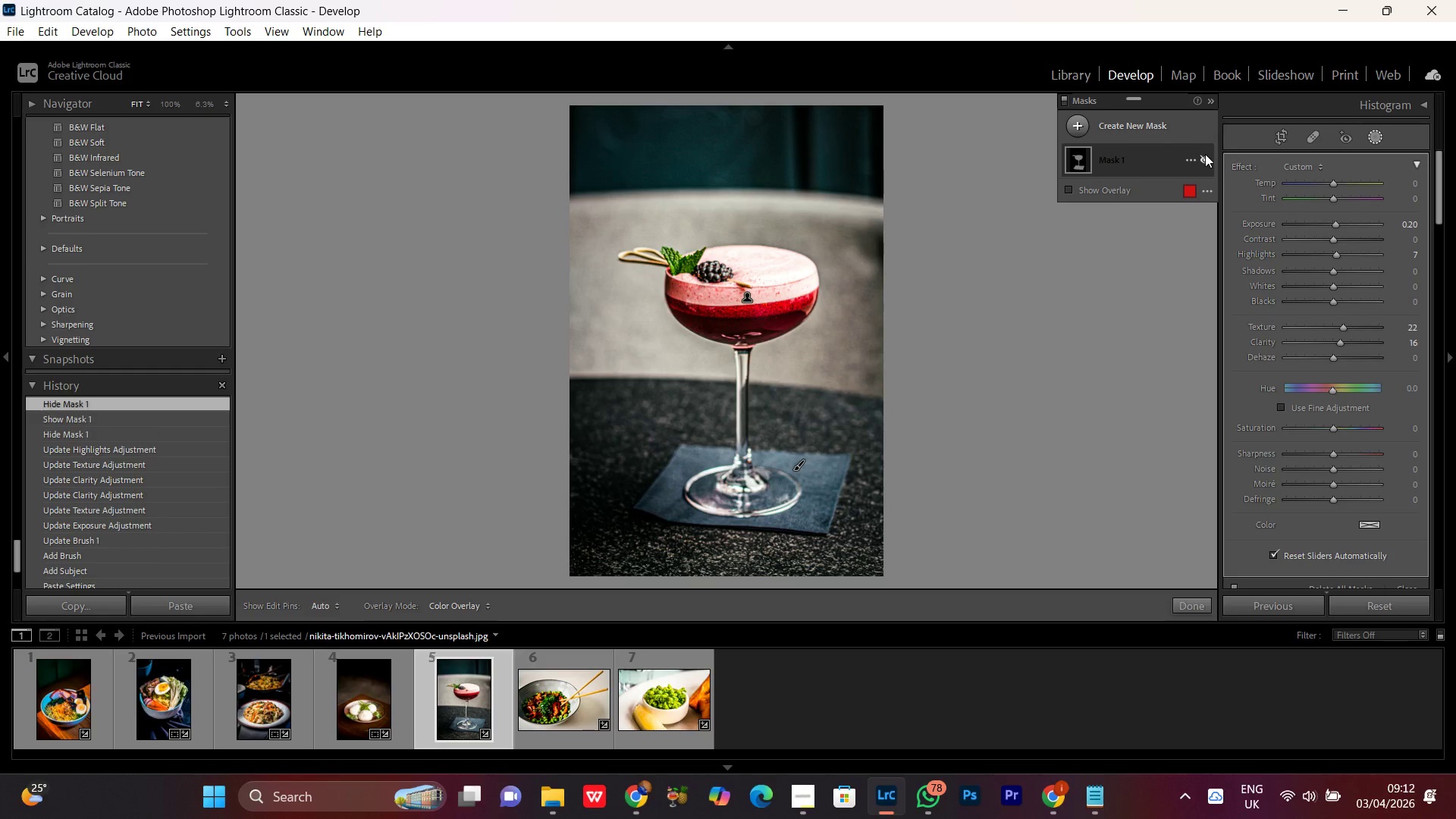 
triple_click([1205, 154])
 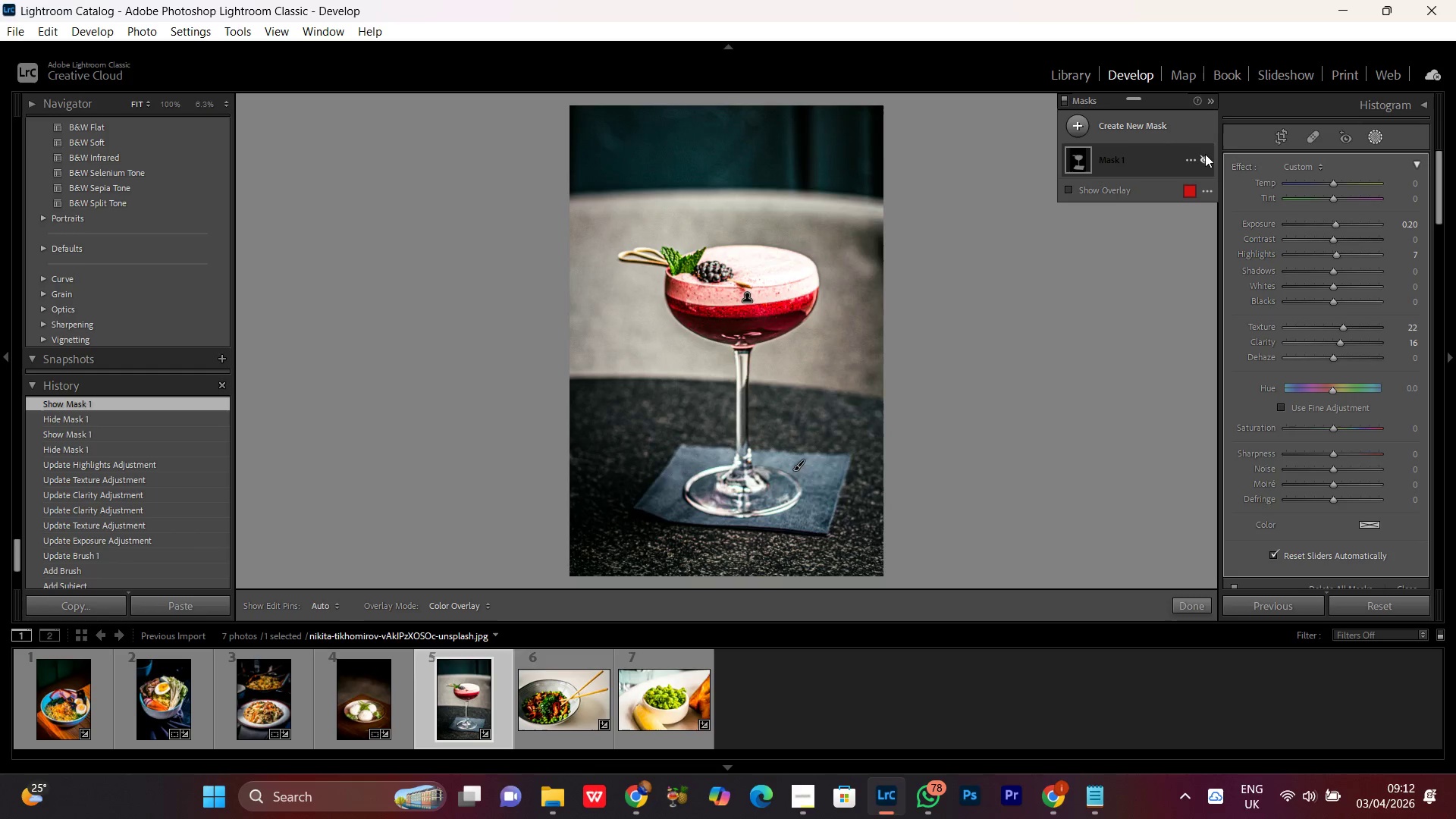 
double_click([1205, 154])
 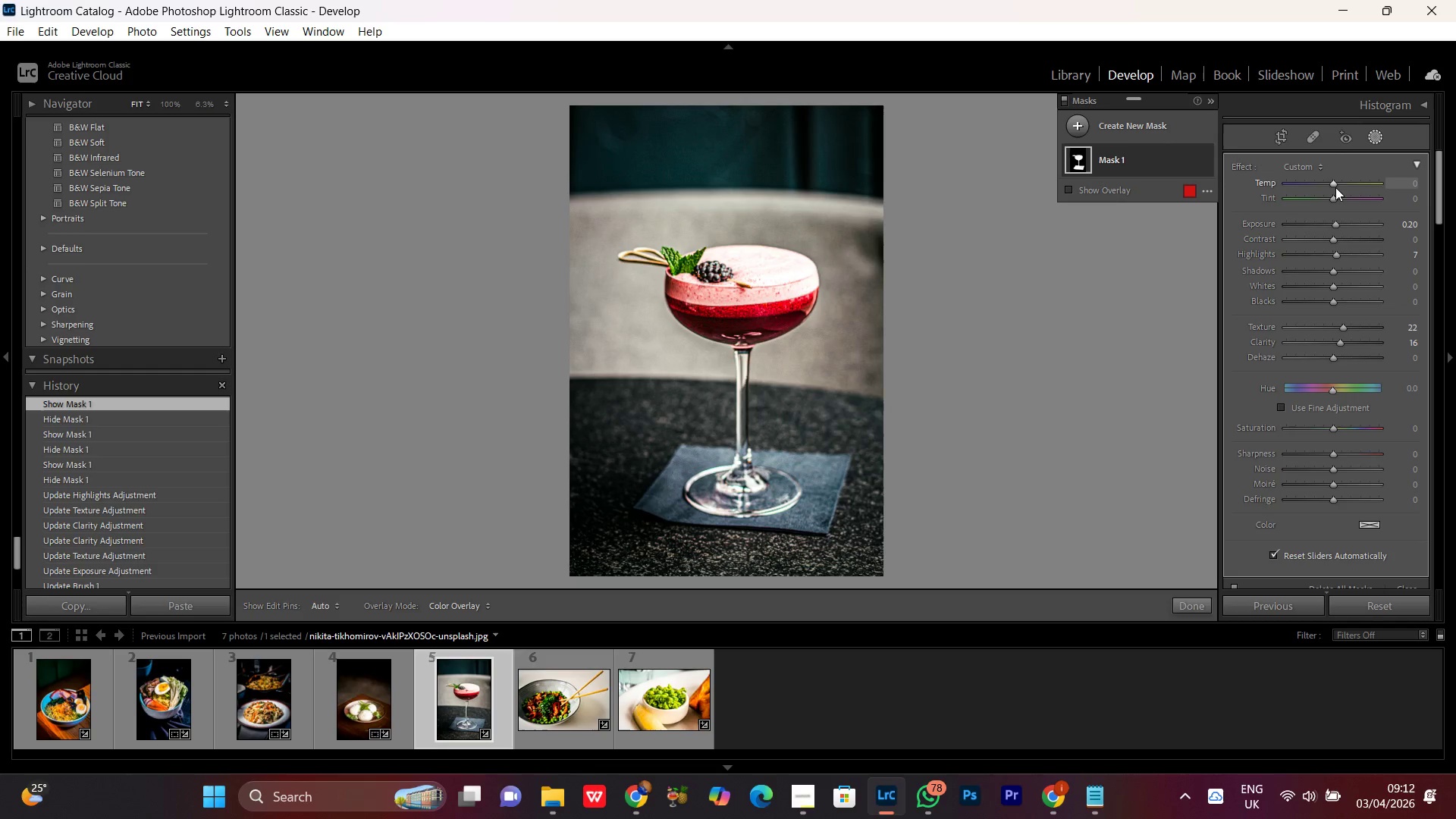 
left_click([1332, 184])
 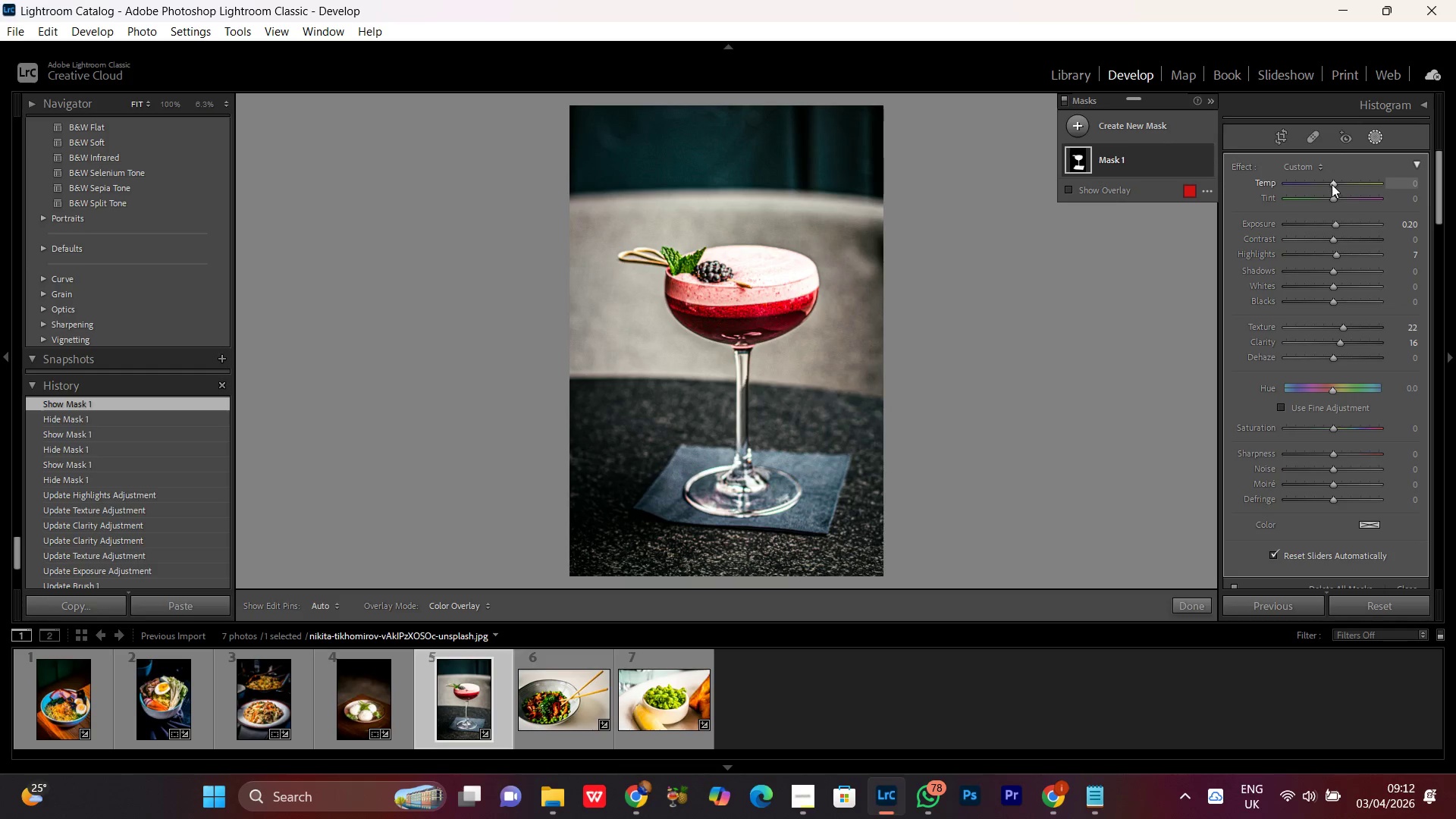 
scroll: coordinate [1332, 184], scroll_direction: up, amount: 9.0
 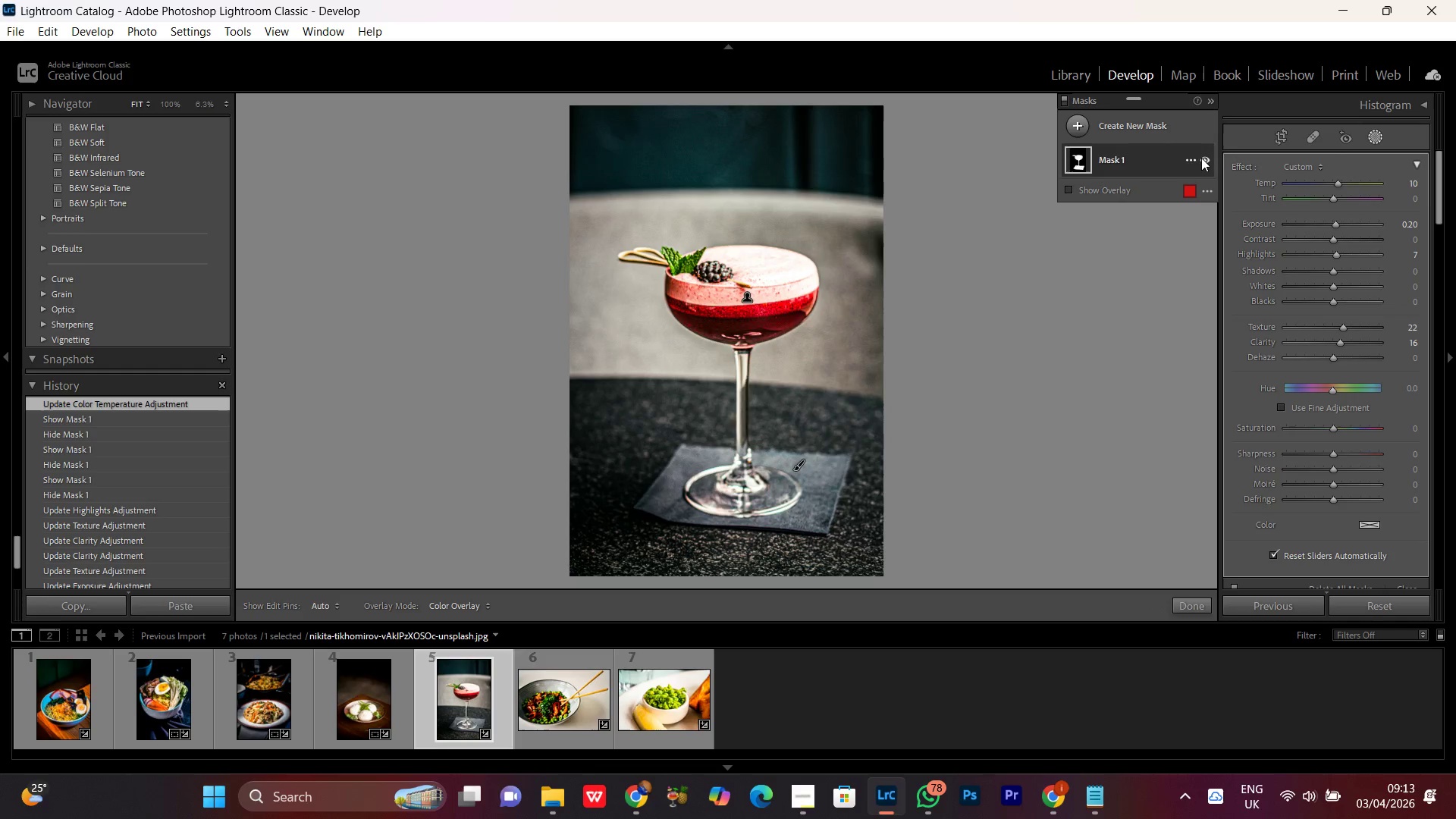 
double_click([1201, 158])
 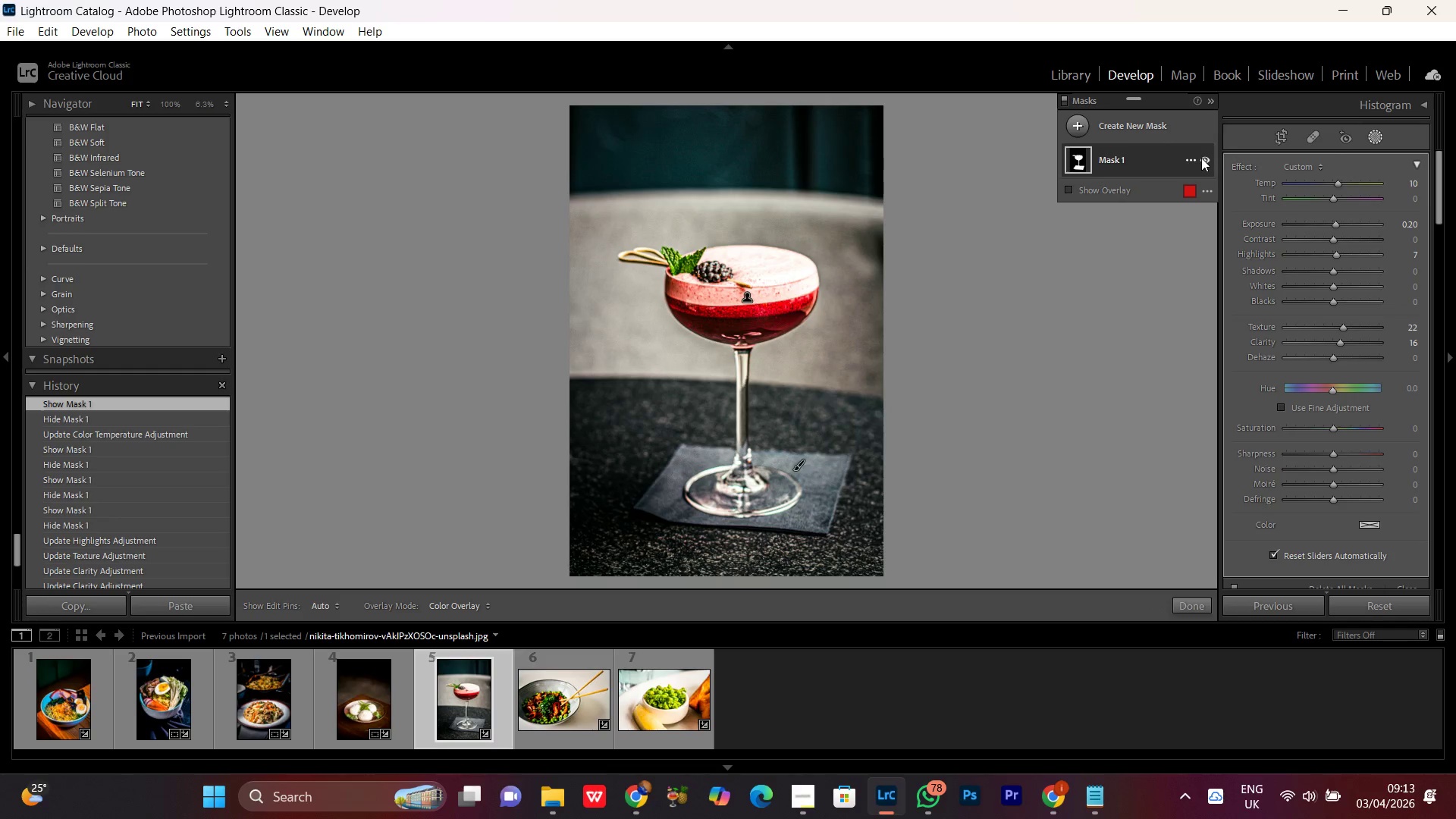 
triple_click([1201, 158])
 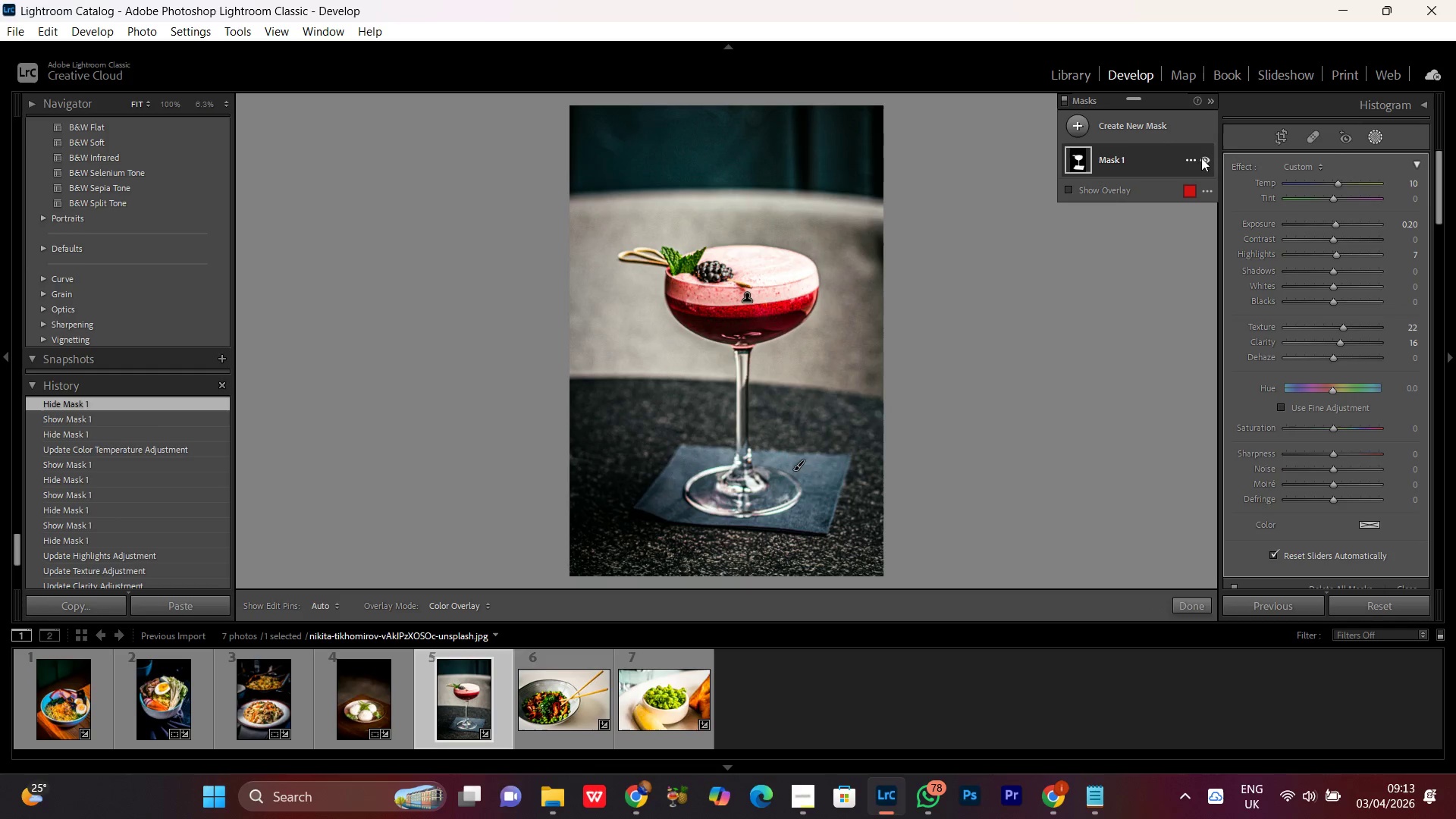 
triple_click([1201, 158])
 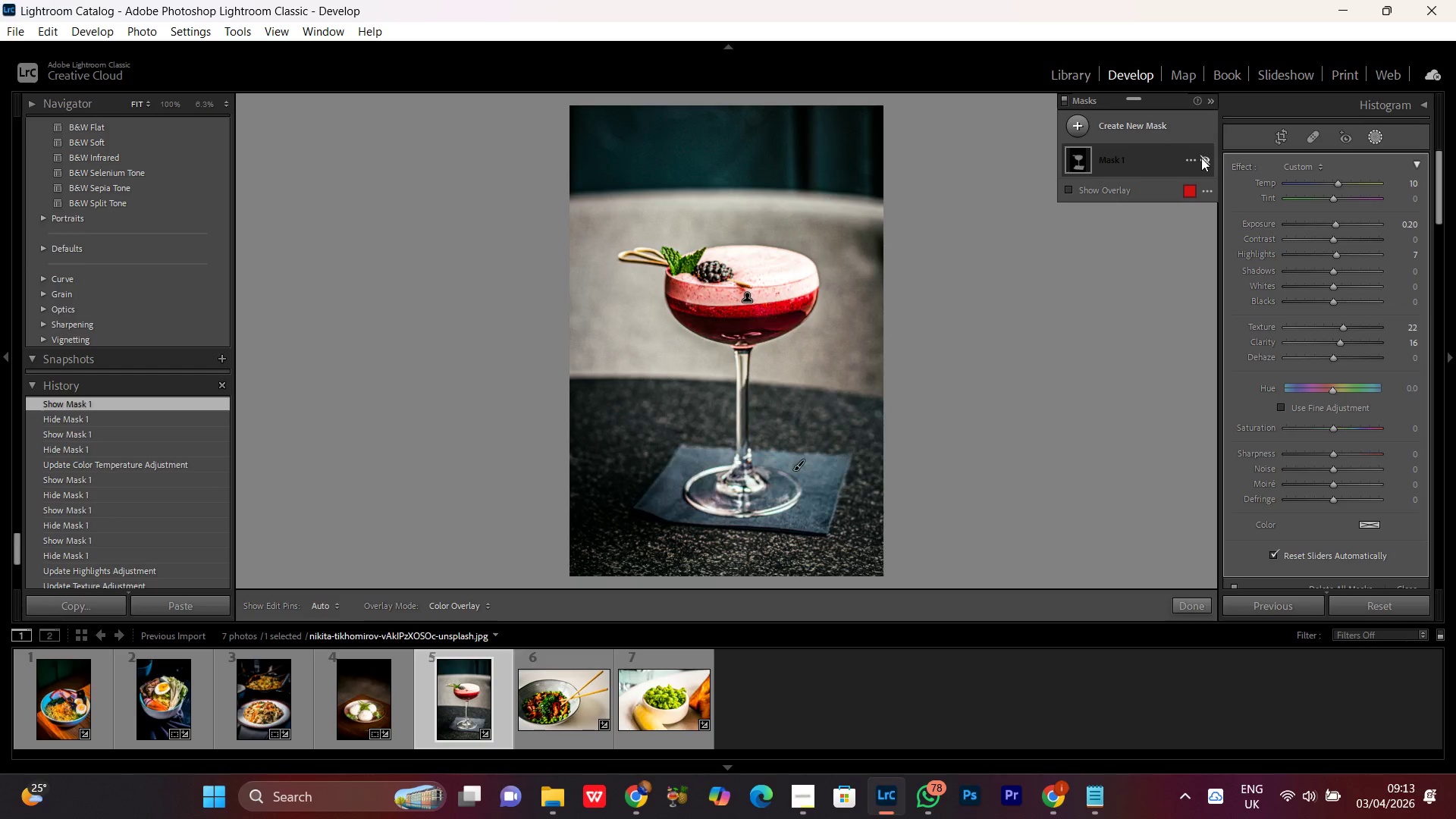 
double_click([1201, 158])
 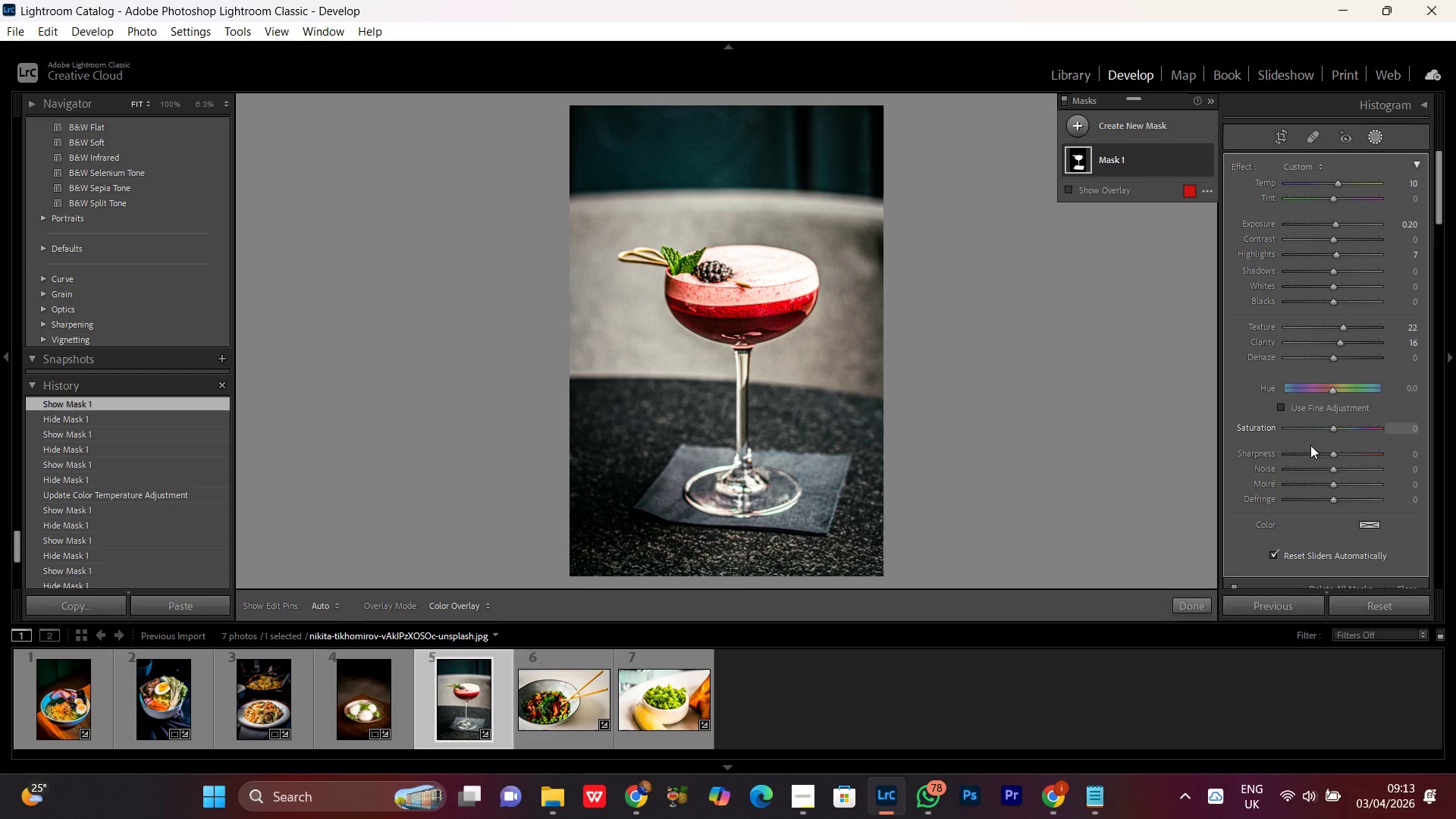 
wait(6.06)
 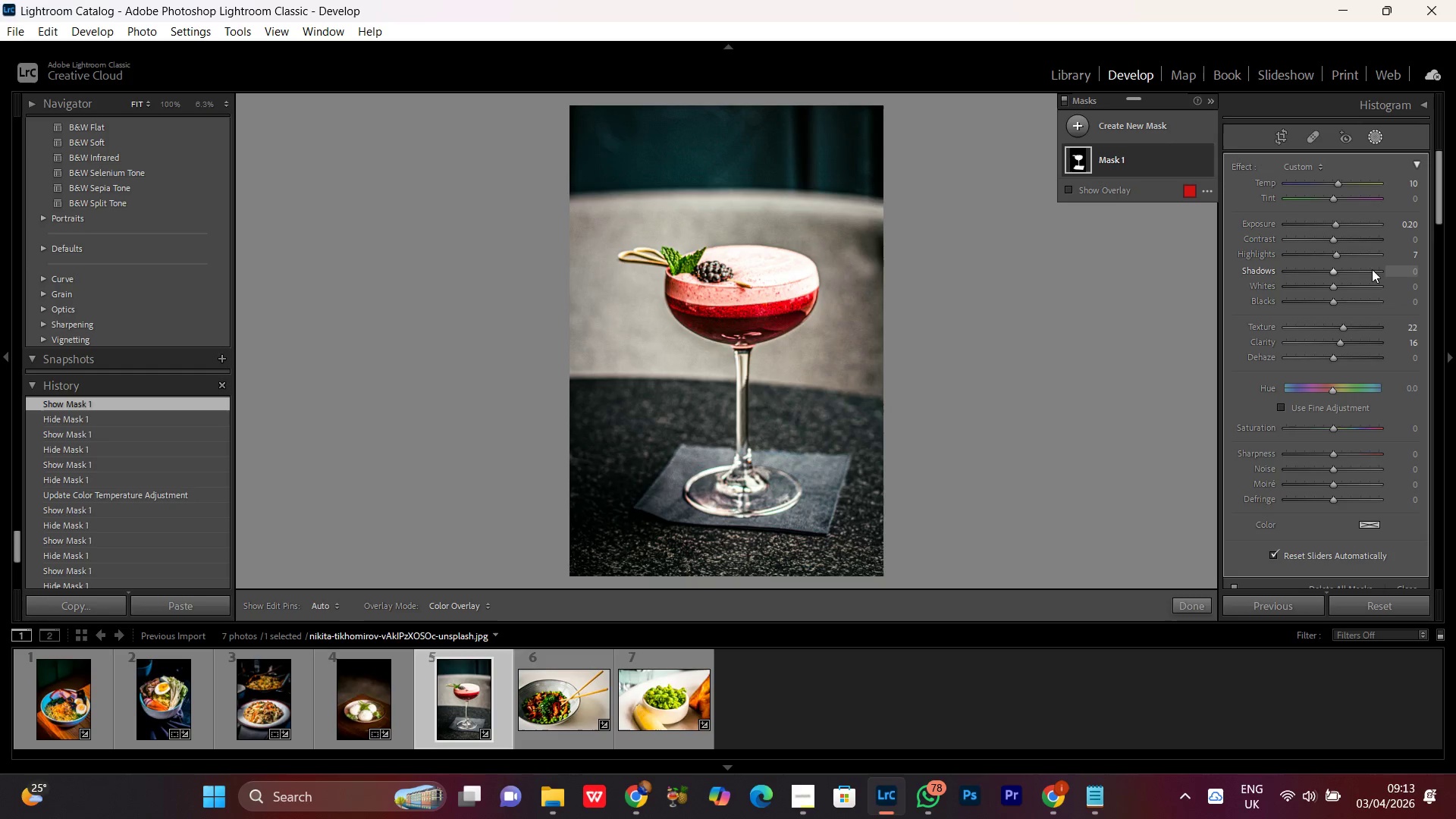 
left_click([1203, 158])
 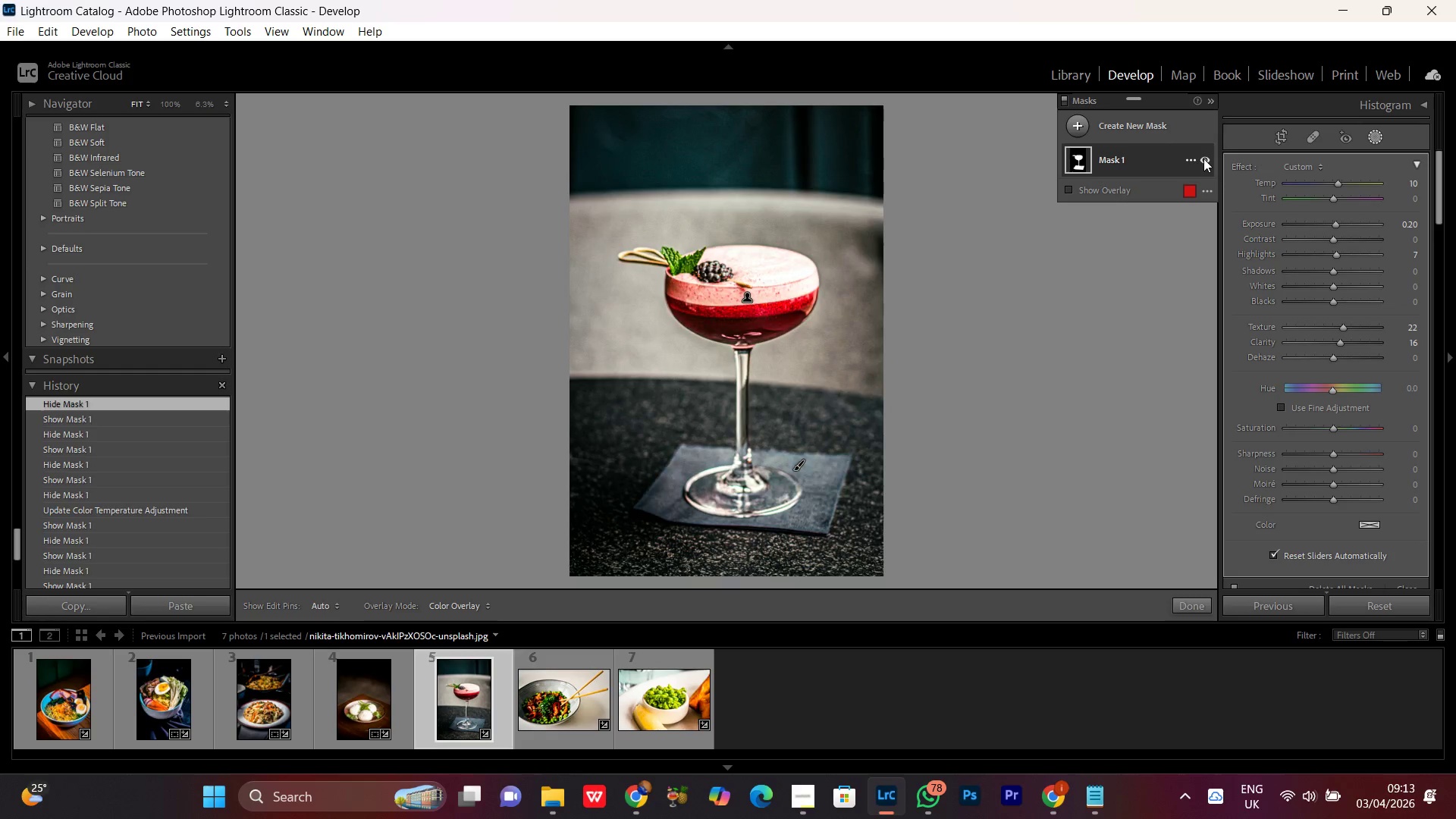 
double_click([1203, 158])
 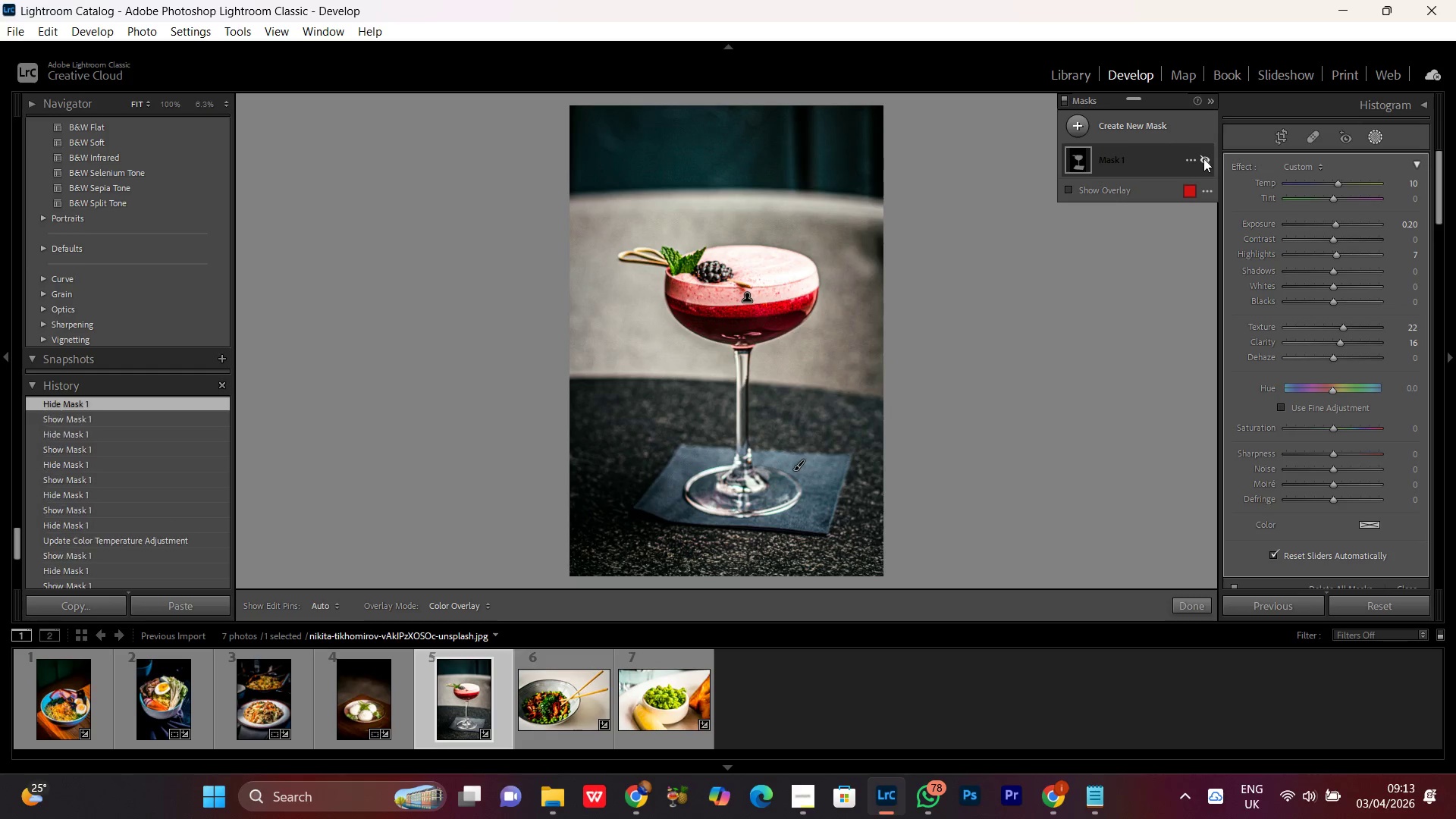 
triple_click([1203, 158])
 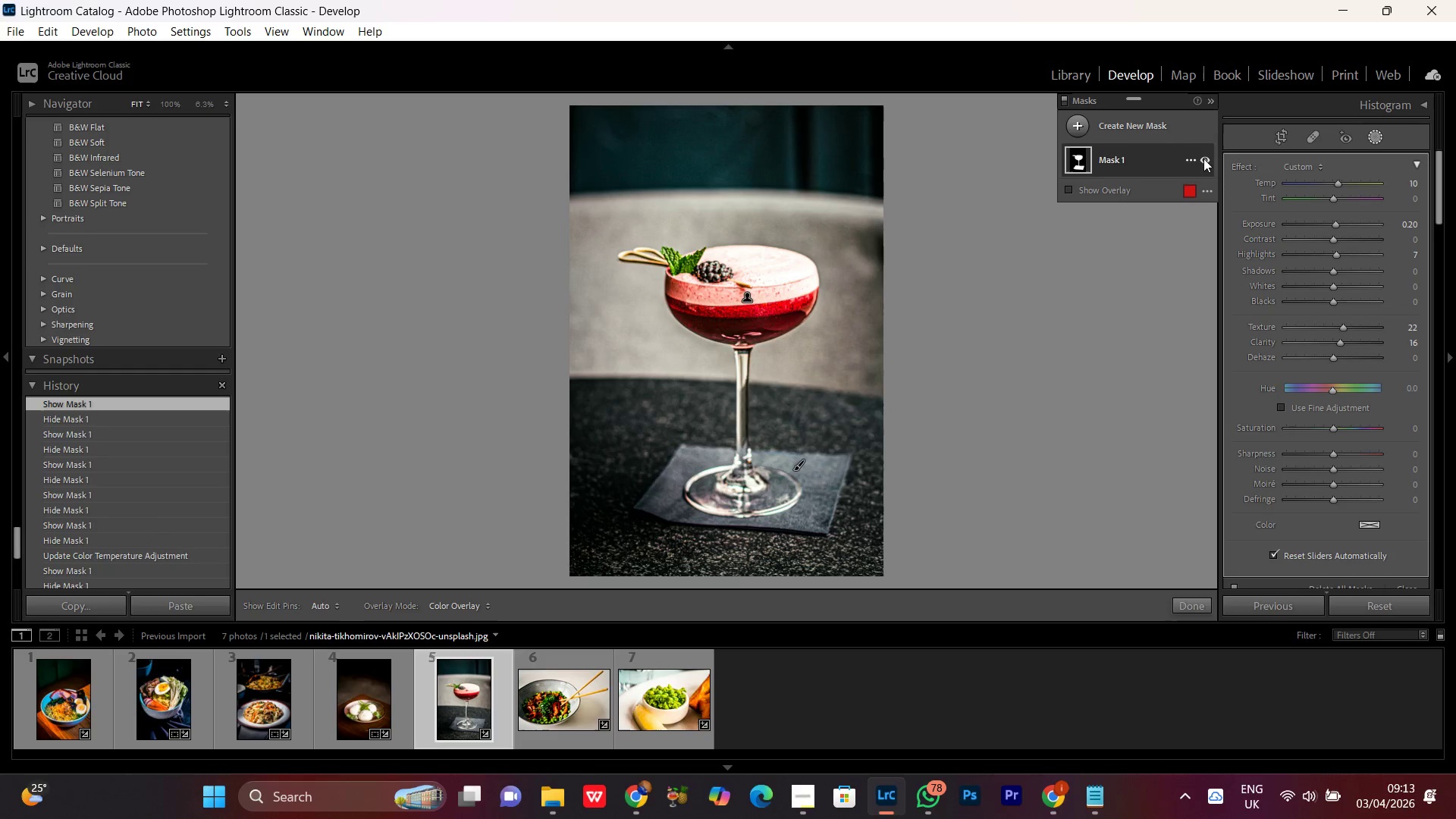 
triple_click([1203, 158])
 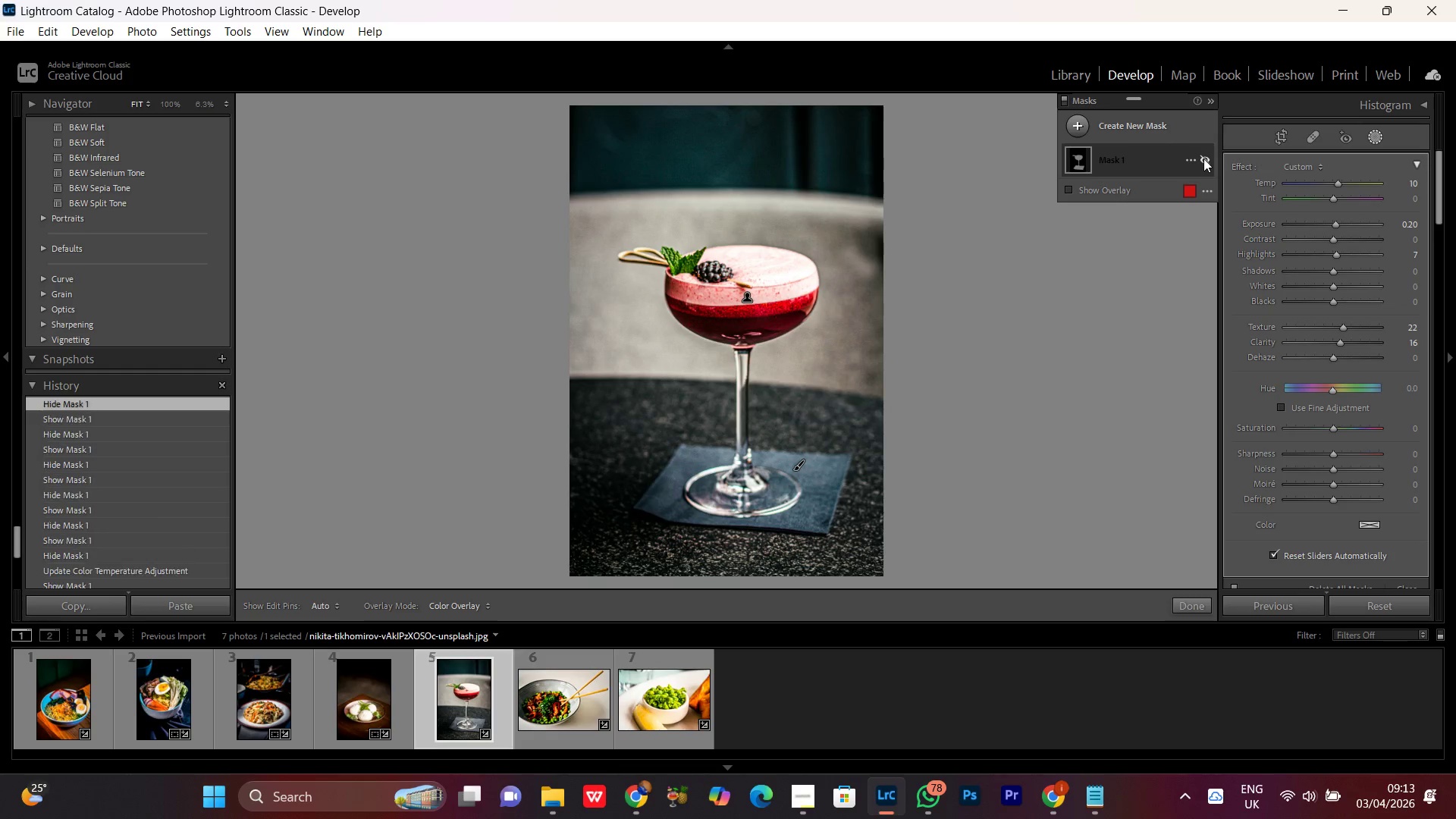 
triple_click([1203, 158])
 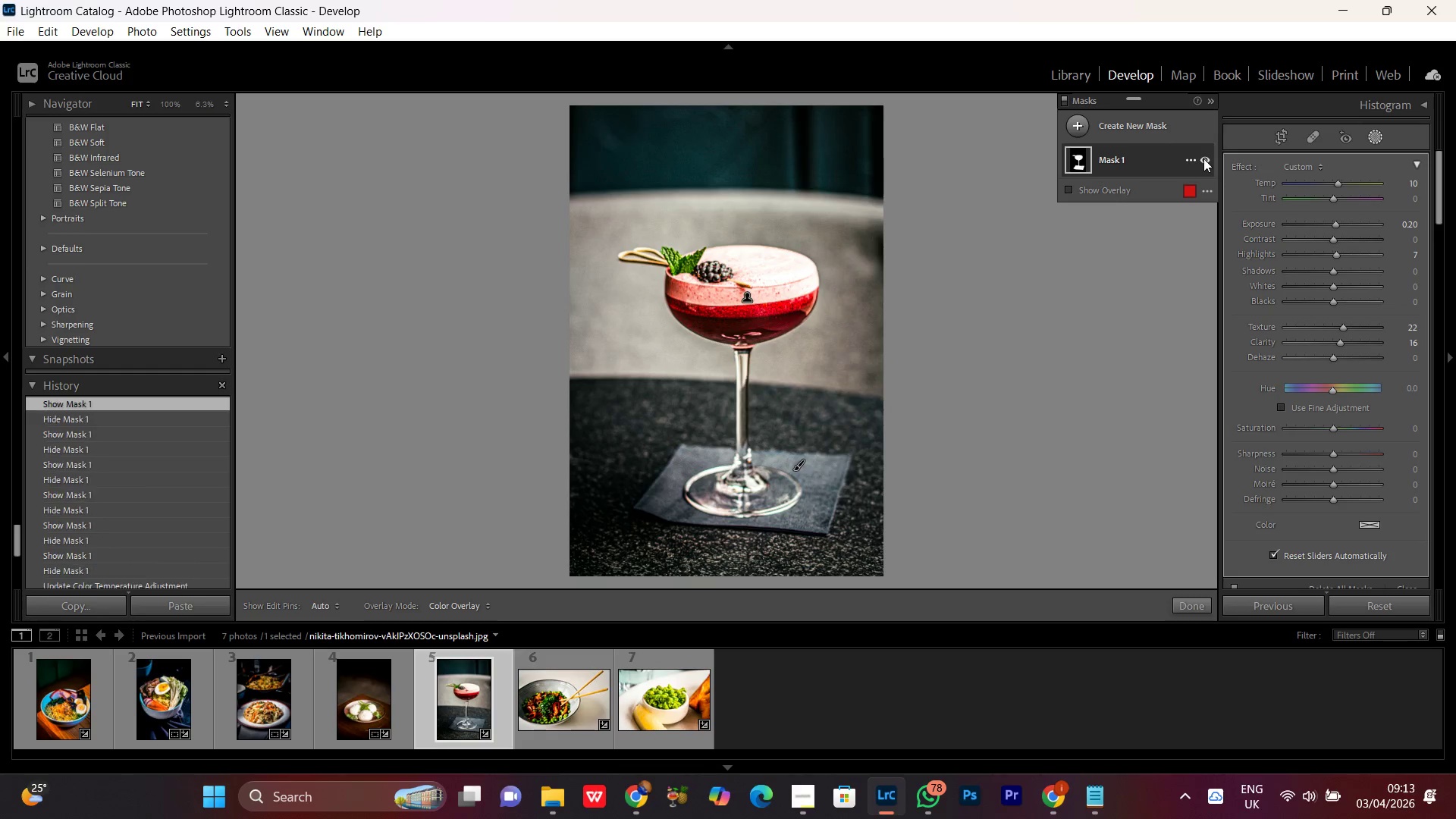 
triple_click([1203, 158])
 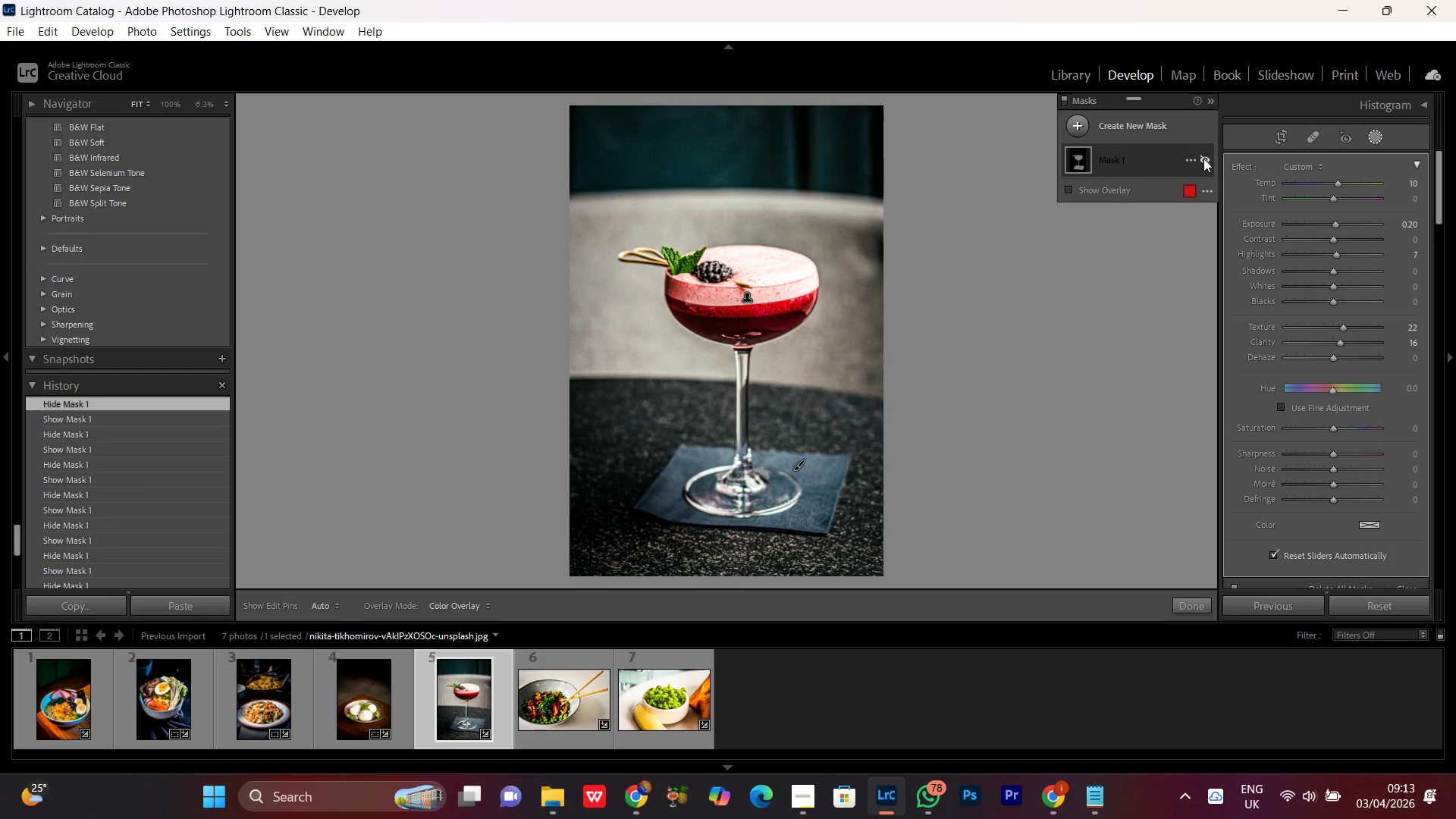 
triple_click([1203, 158])
 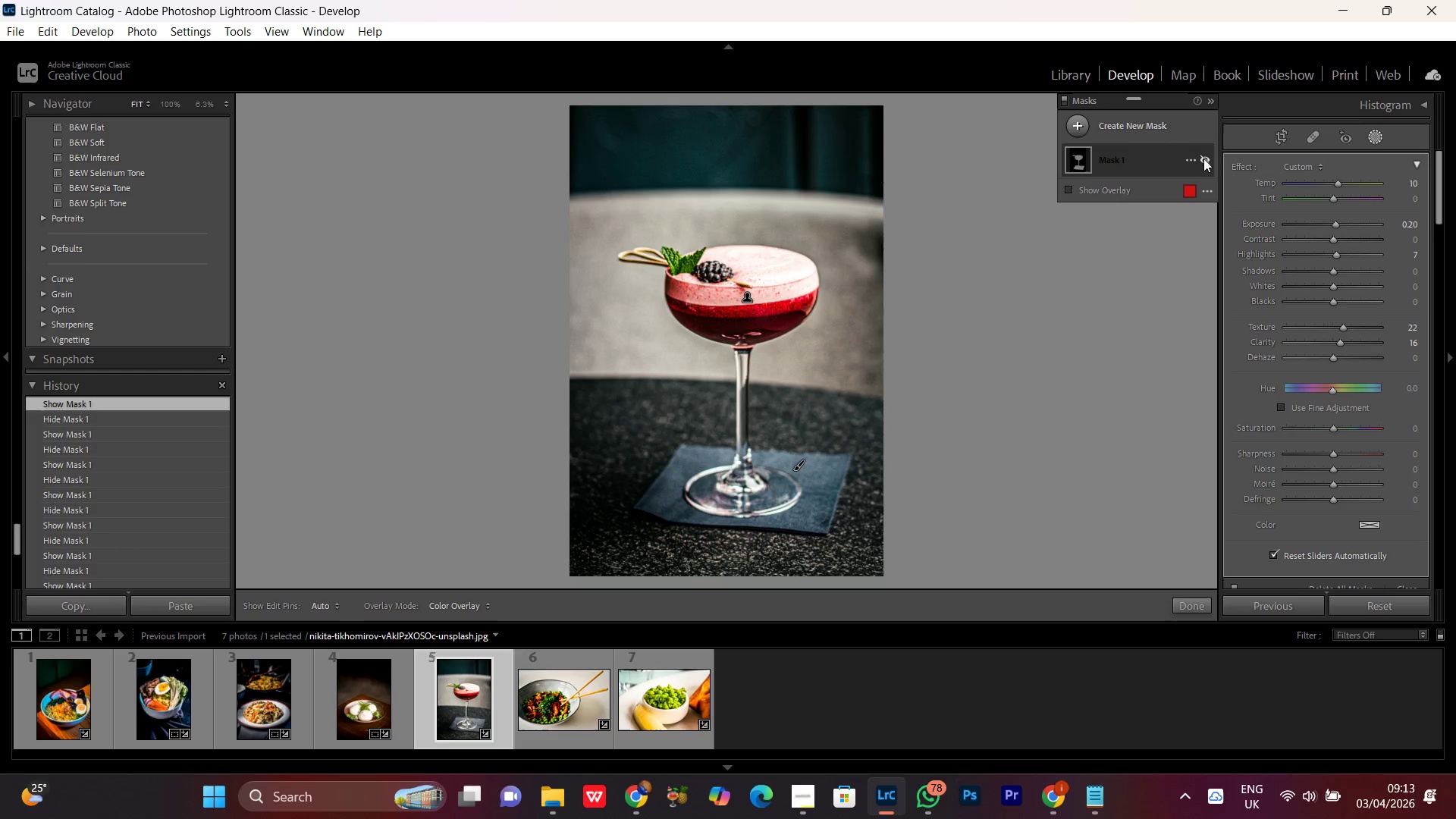 
double_click([1203, 158])
 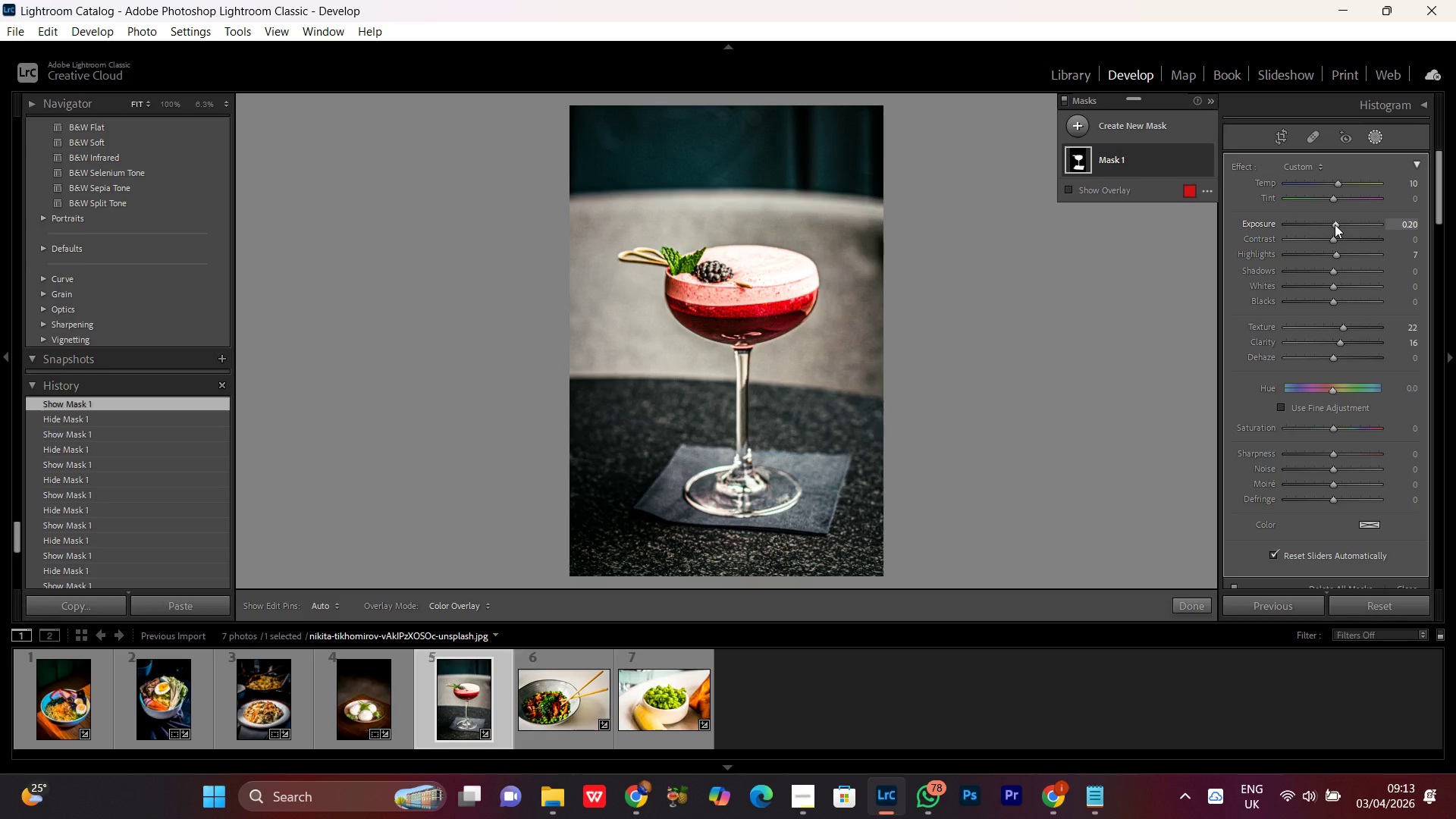 
wait(9.3)
 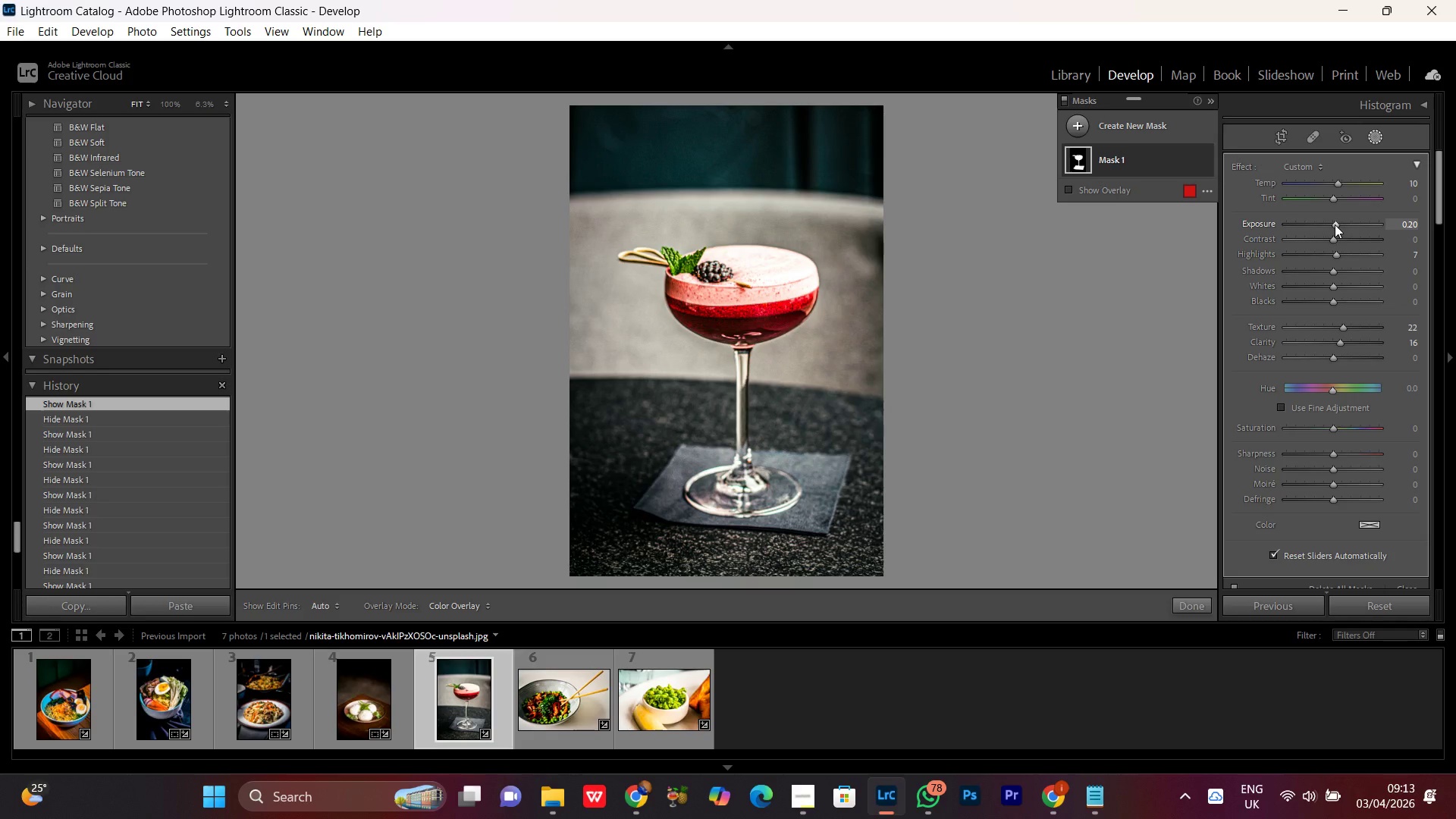 
left_click([1333, 253])
 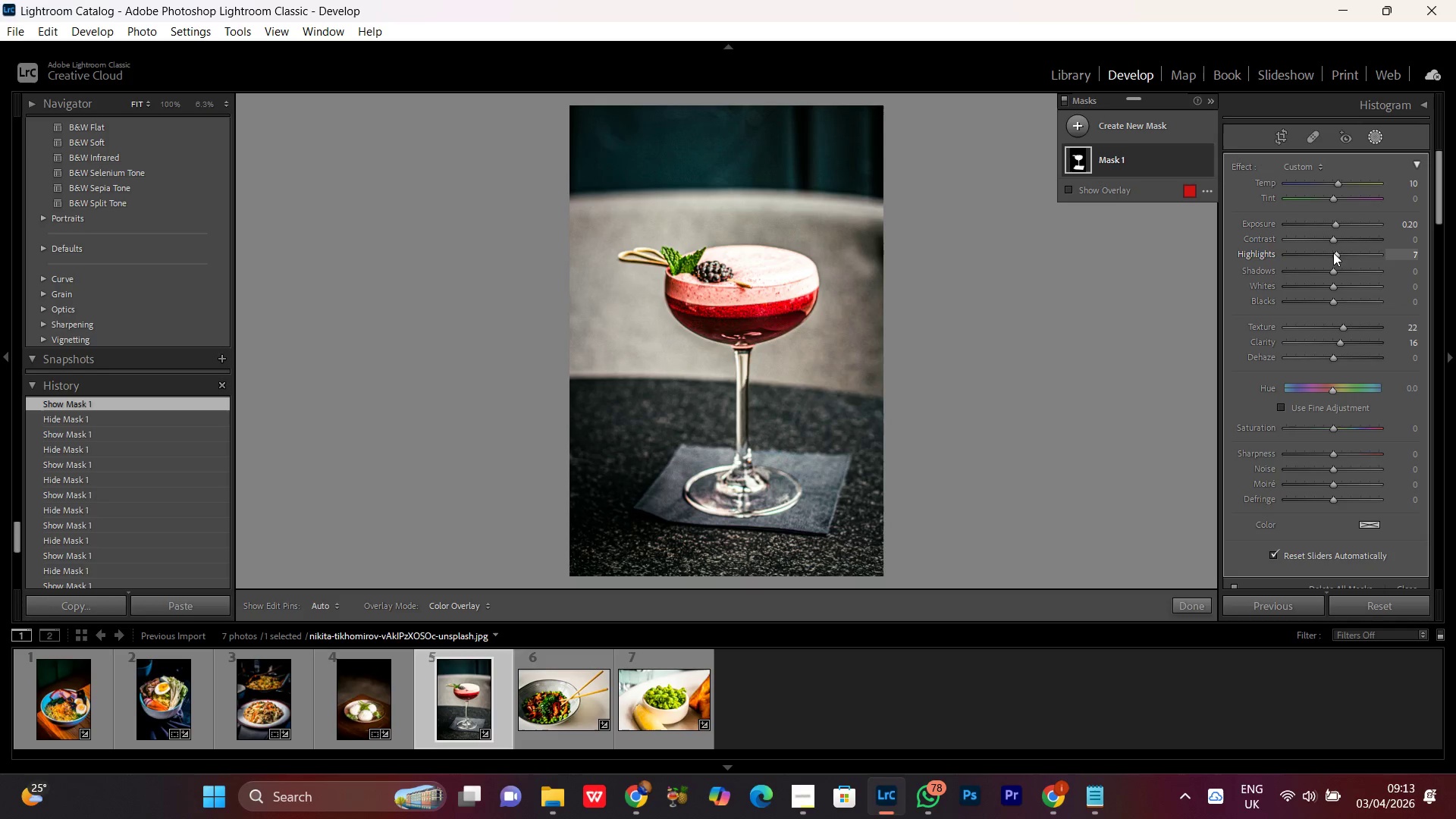 
scroll: coordinate [1333, 253], scroll_direction: up, amount: 5.0
 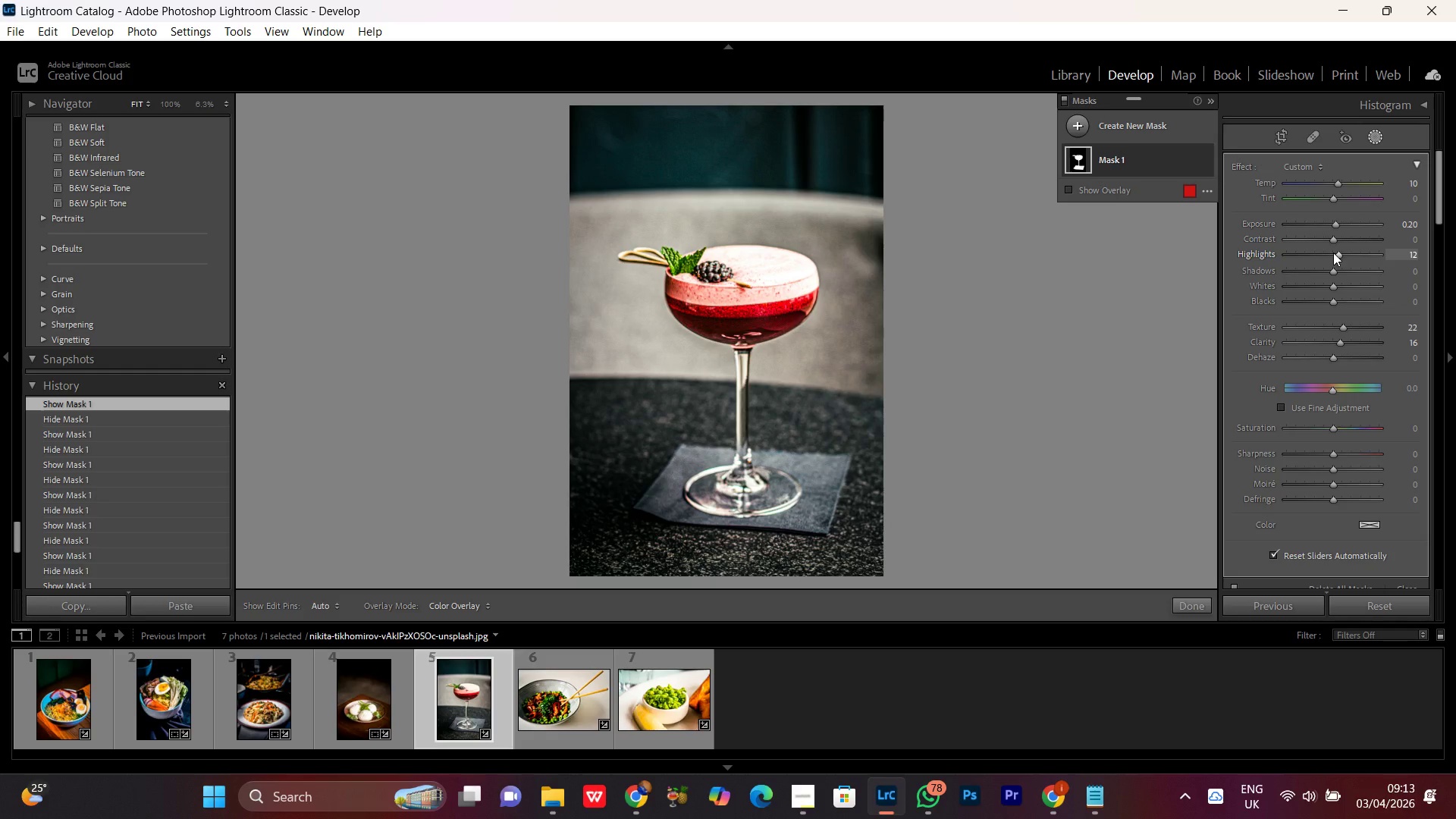 
scroll: coordinate [1333, 253], scroll_direction: down, amount: 1.0
 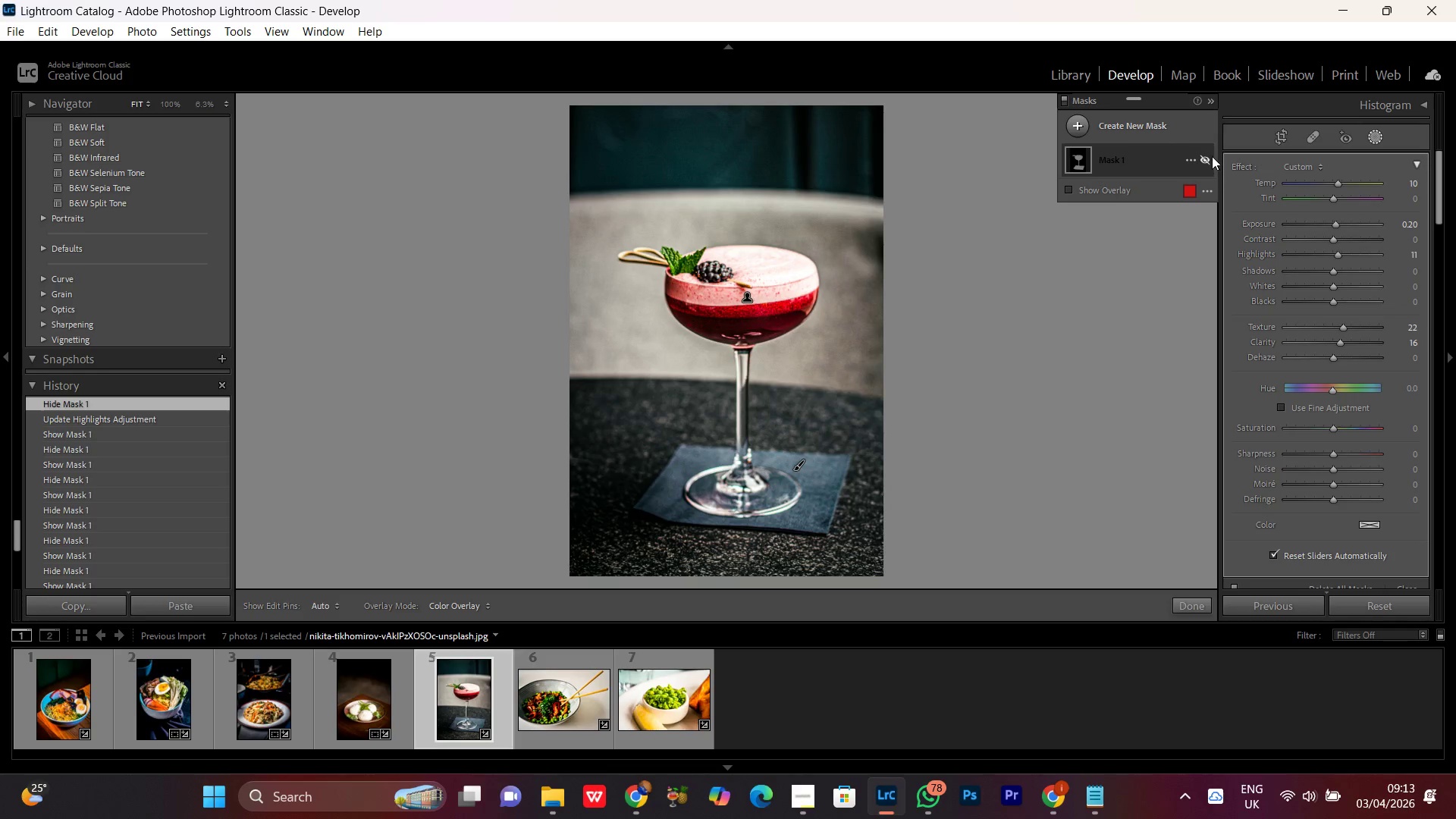 
left_click([1210, 159])
 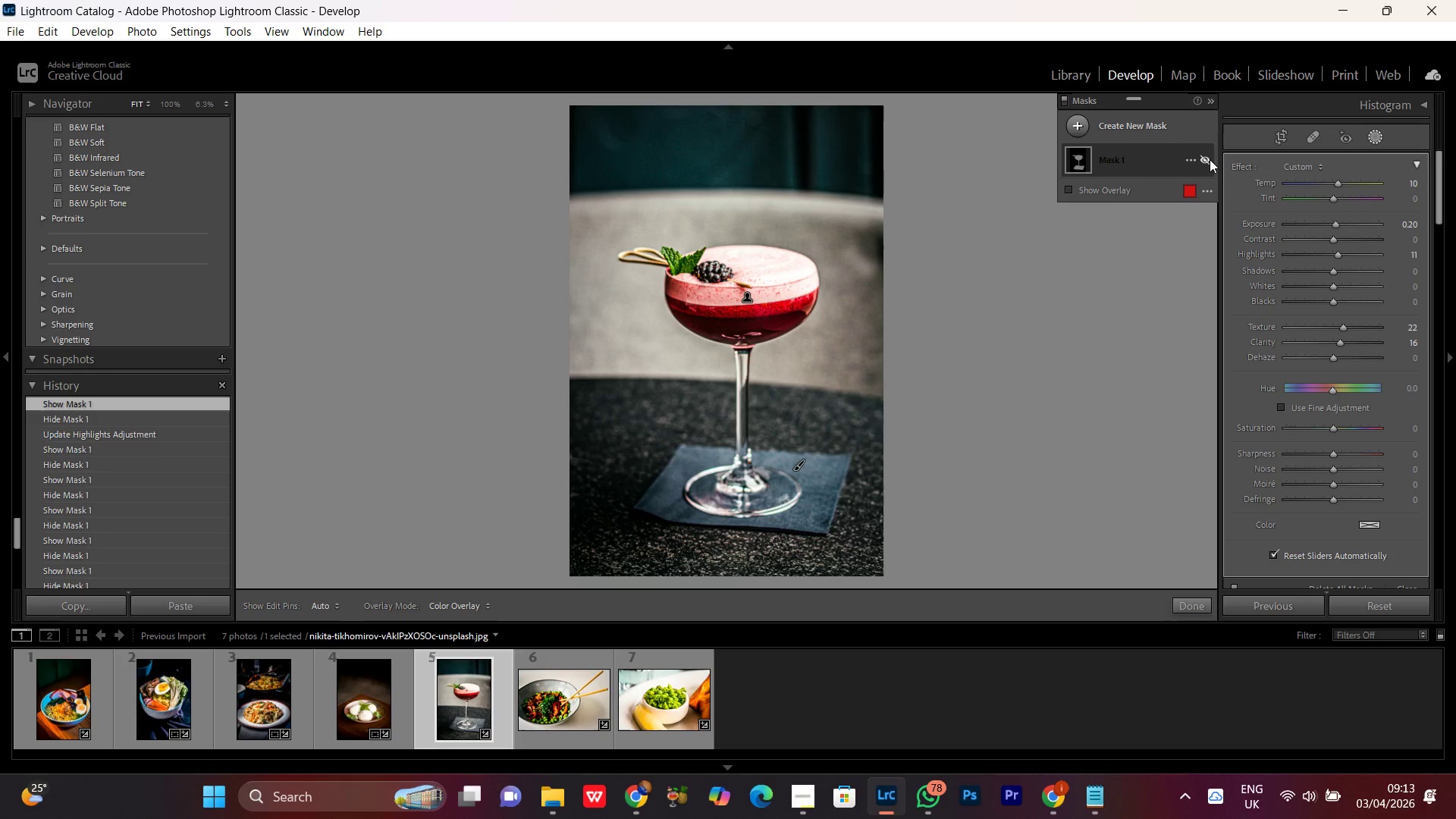 
double_click([1210, 159])
 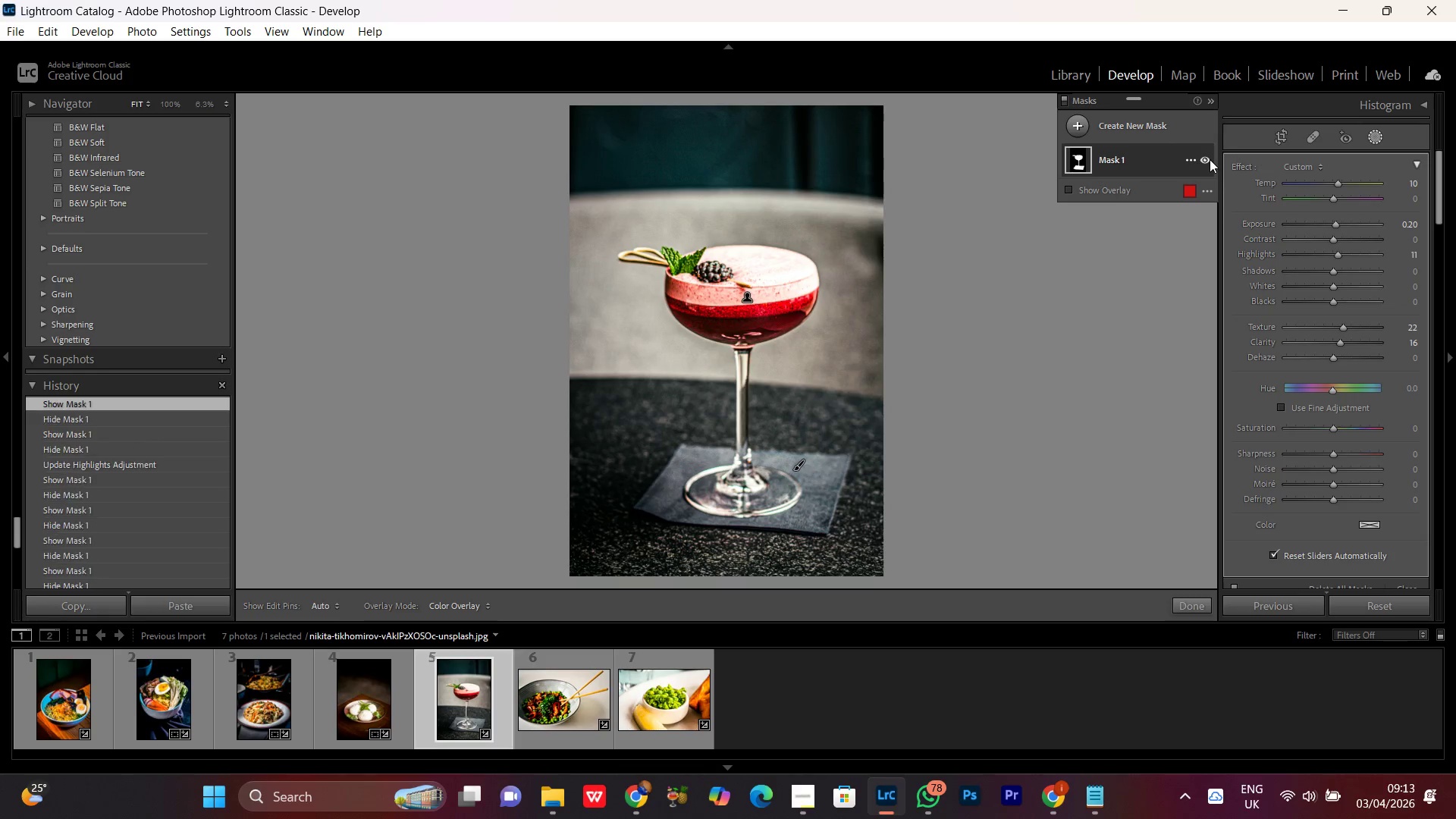 
triple_click([1210, 159])
 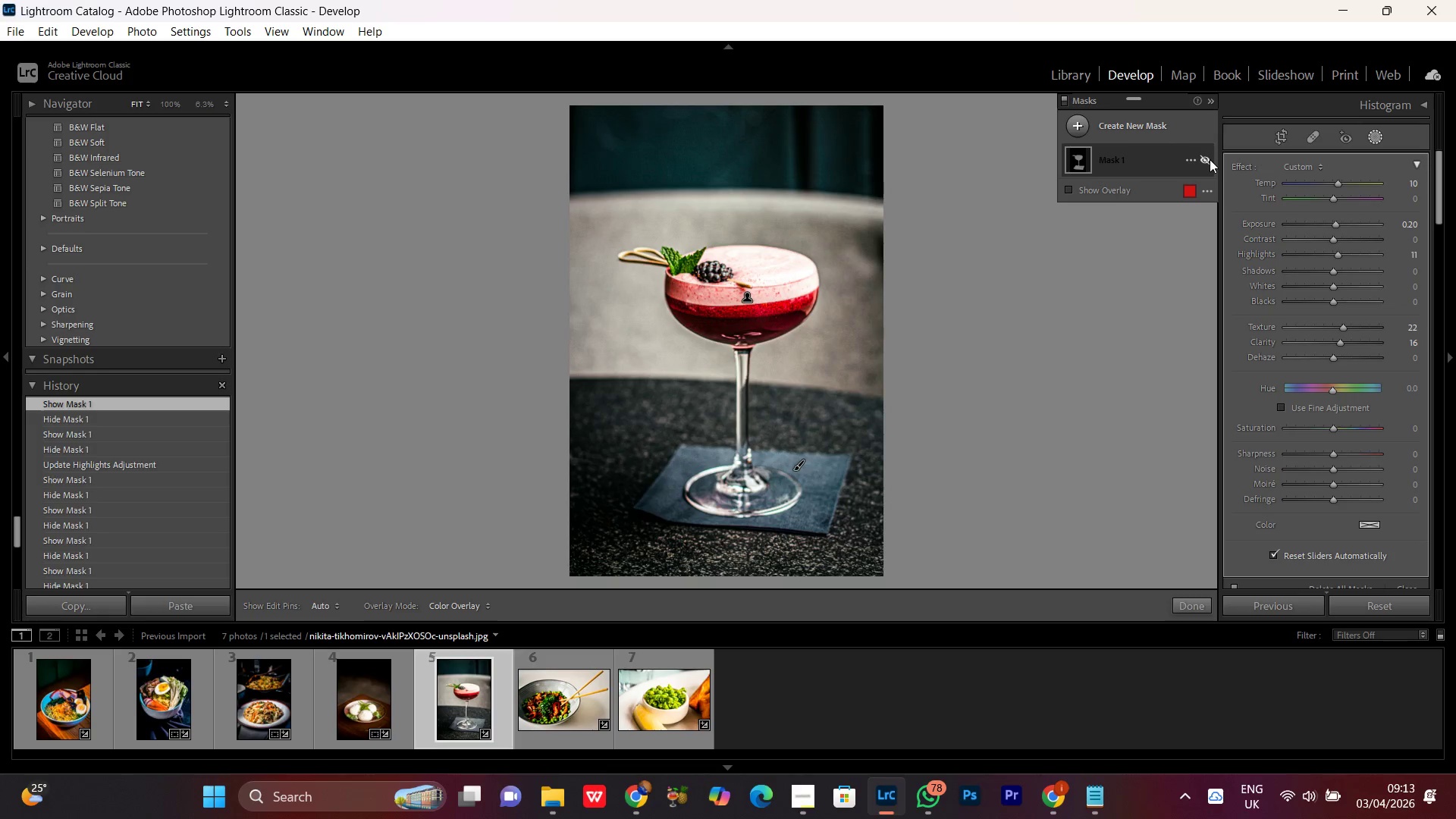 
triple_click([1210, 159])
 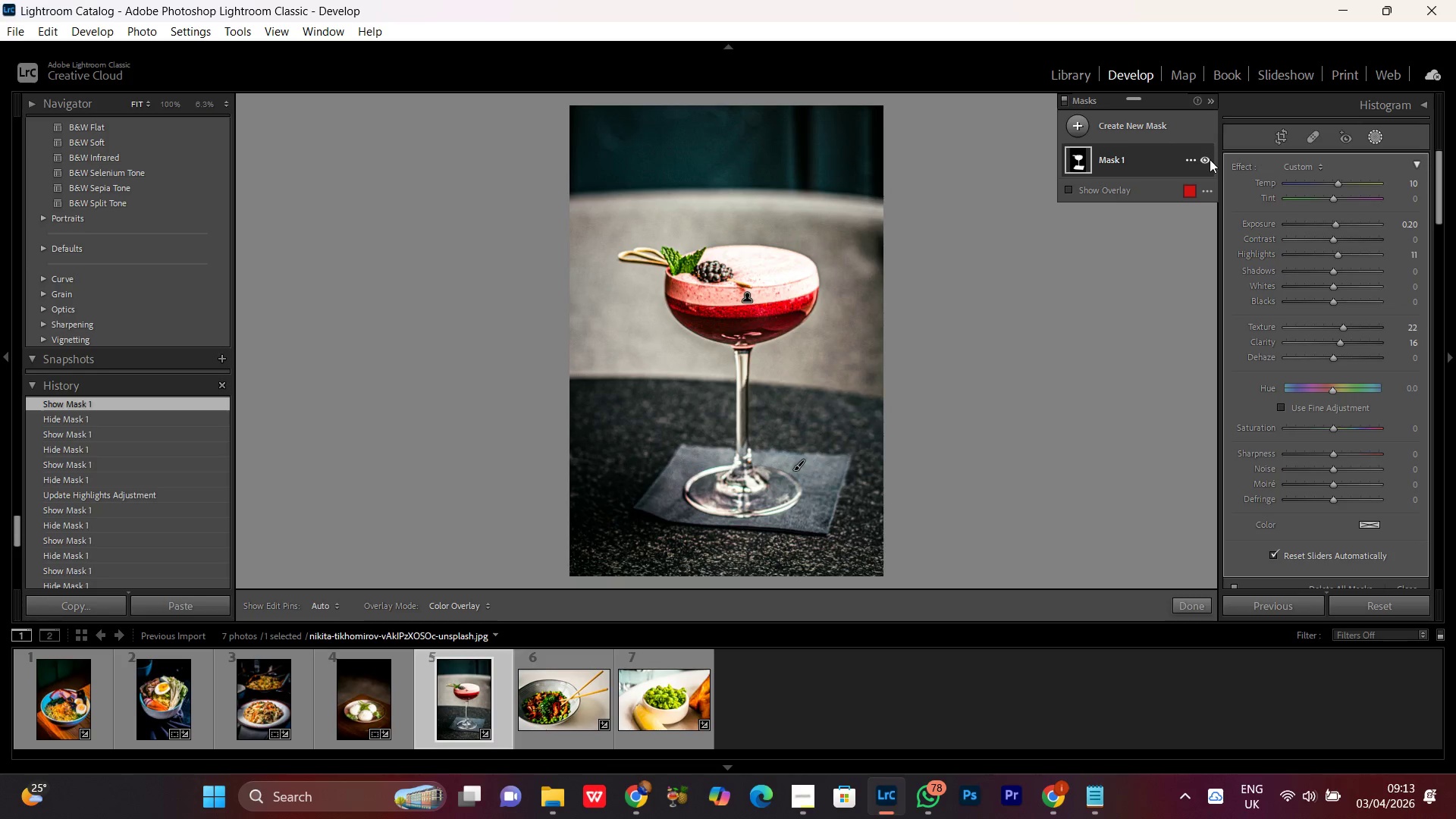 
triple_click([1210, 159])
 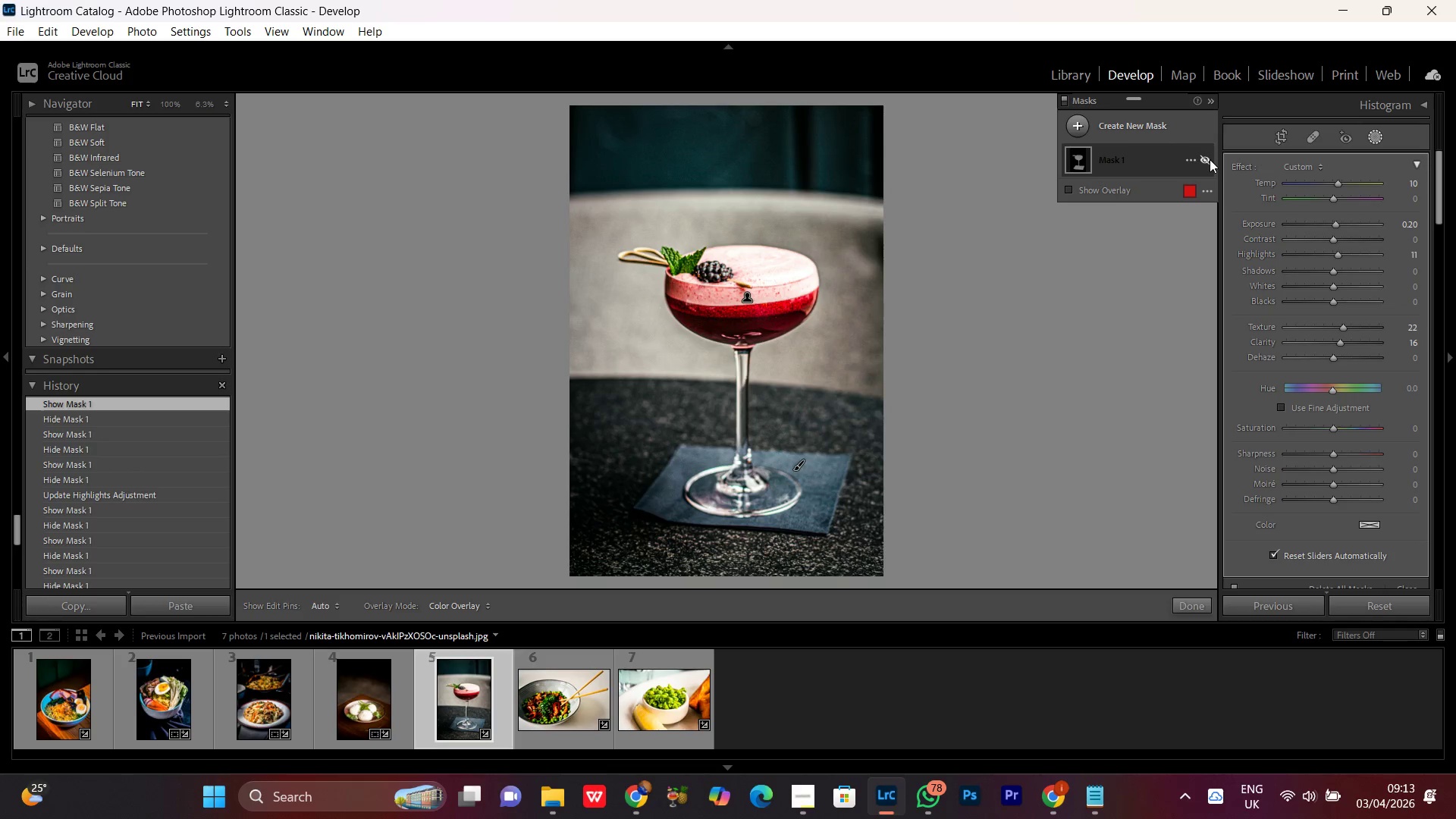 
triple_click([1210, 159])
 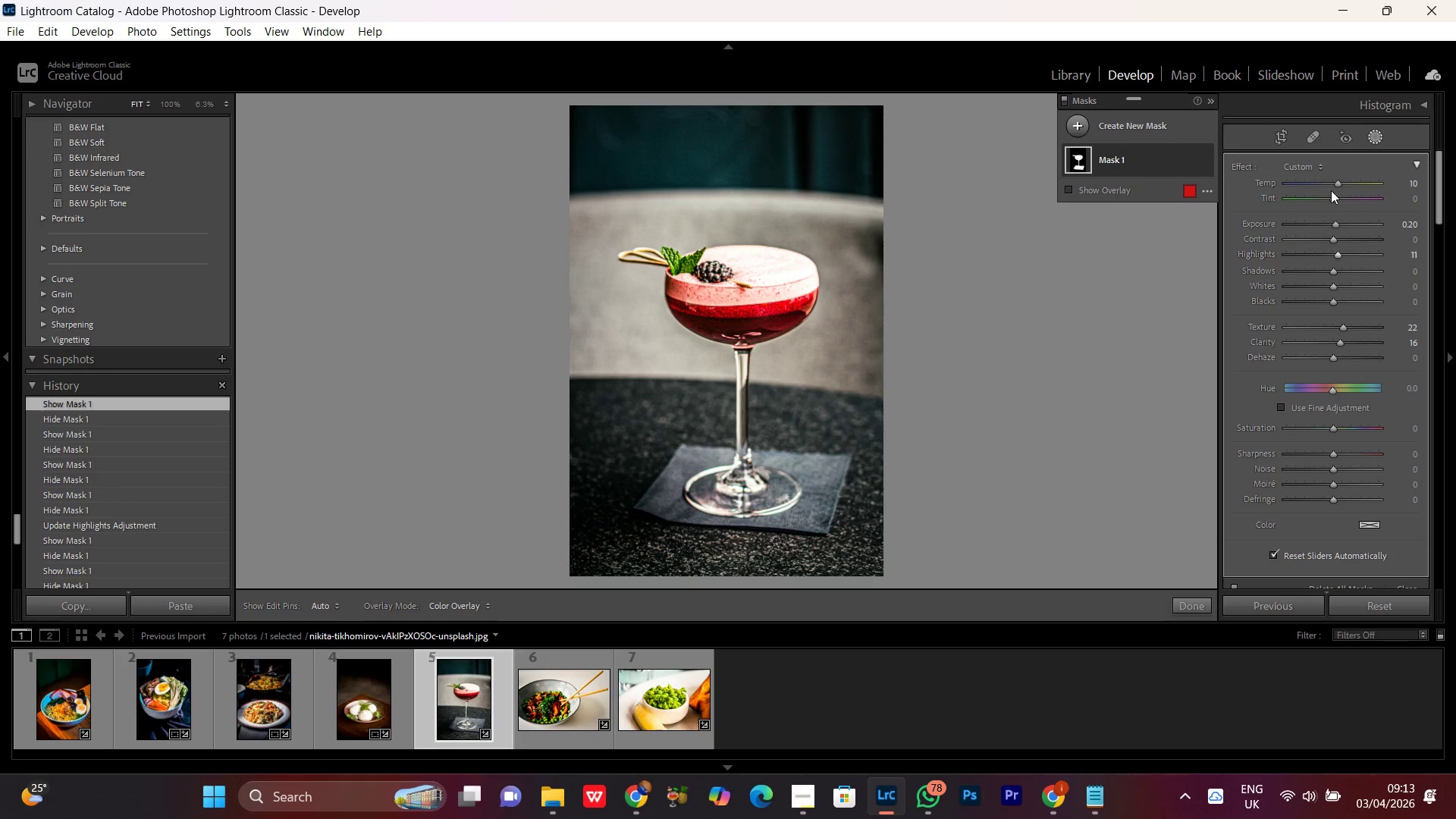 
left_click([1127, 121])
 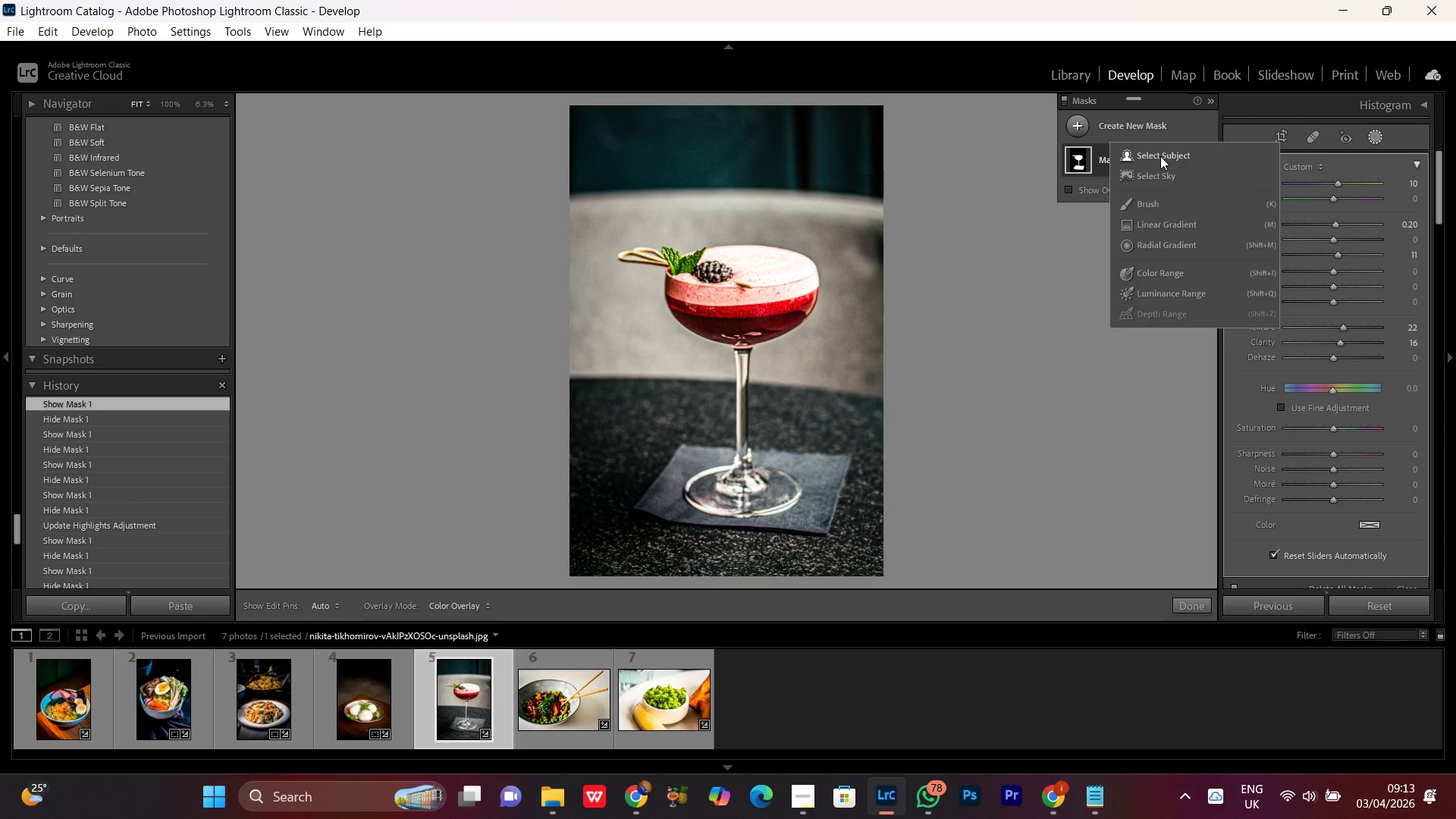 
left_click([1160, 156])
 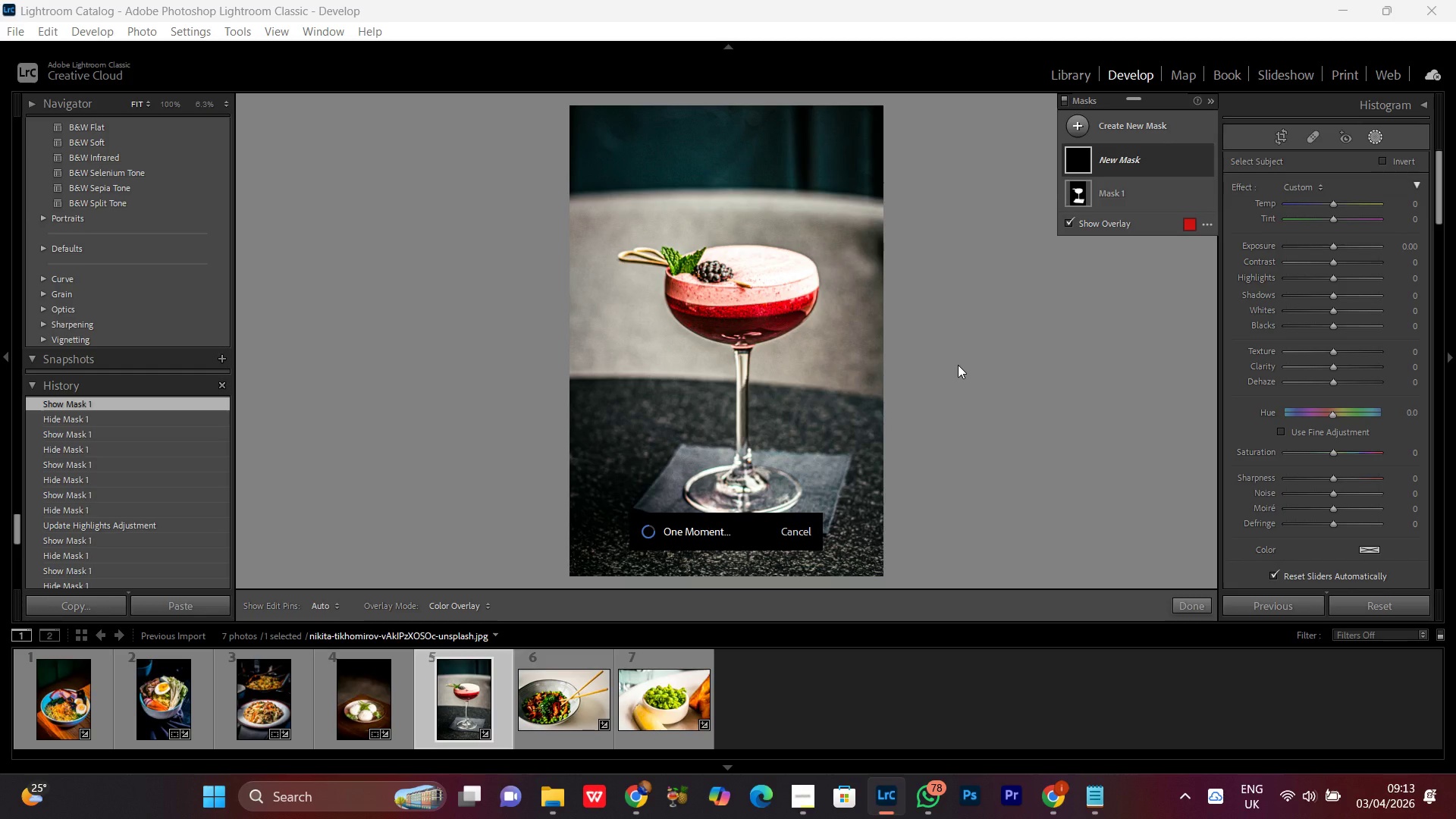 
wait(16.31)
 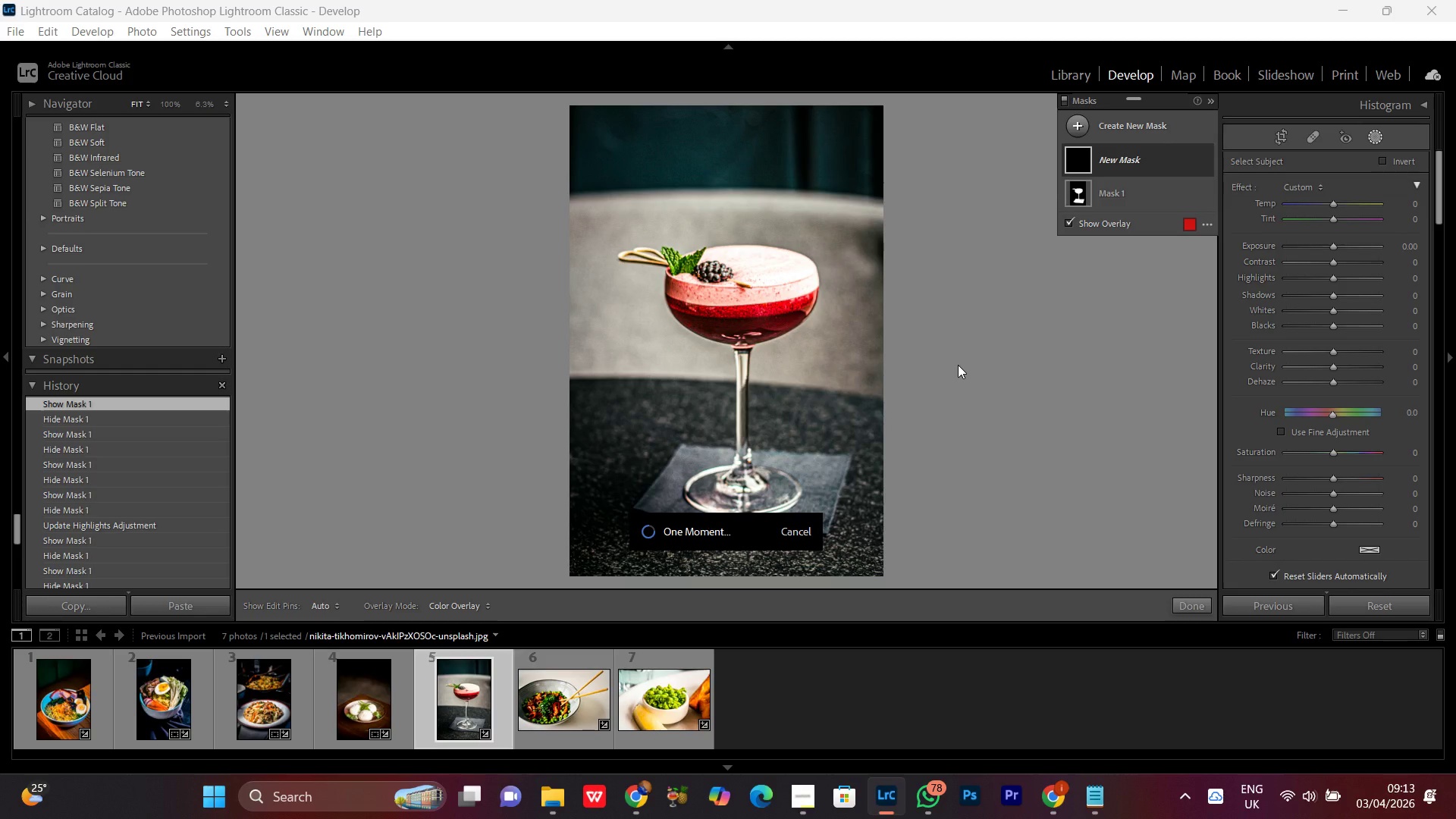 
left_click([1383, 162])
 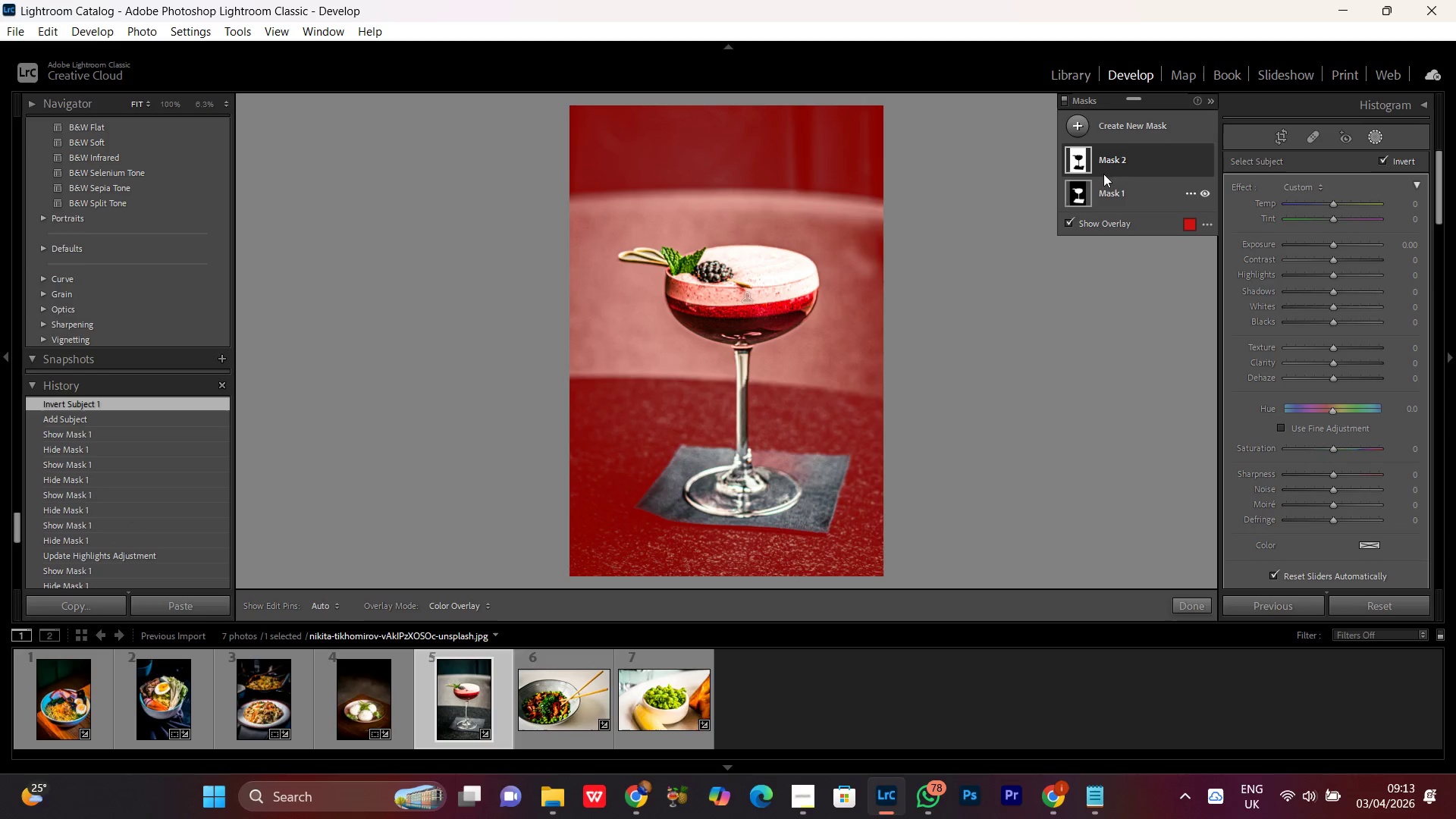 
left_click([1188, 159])
 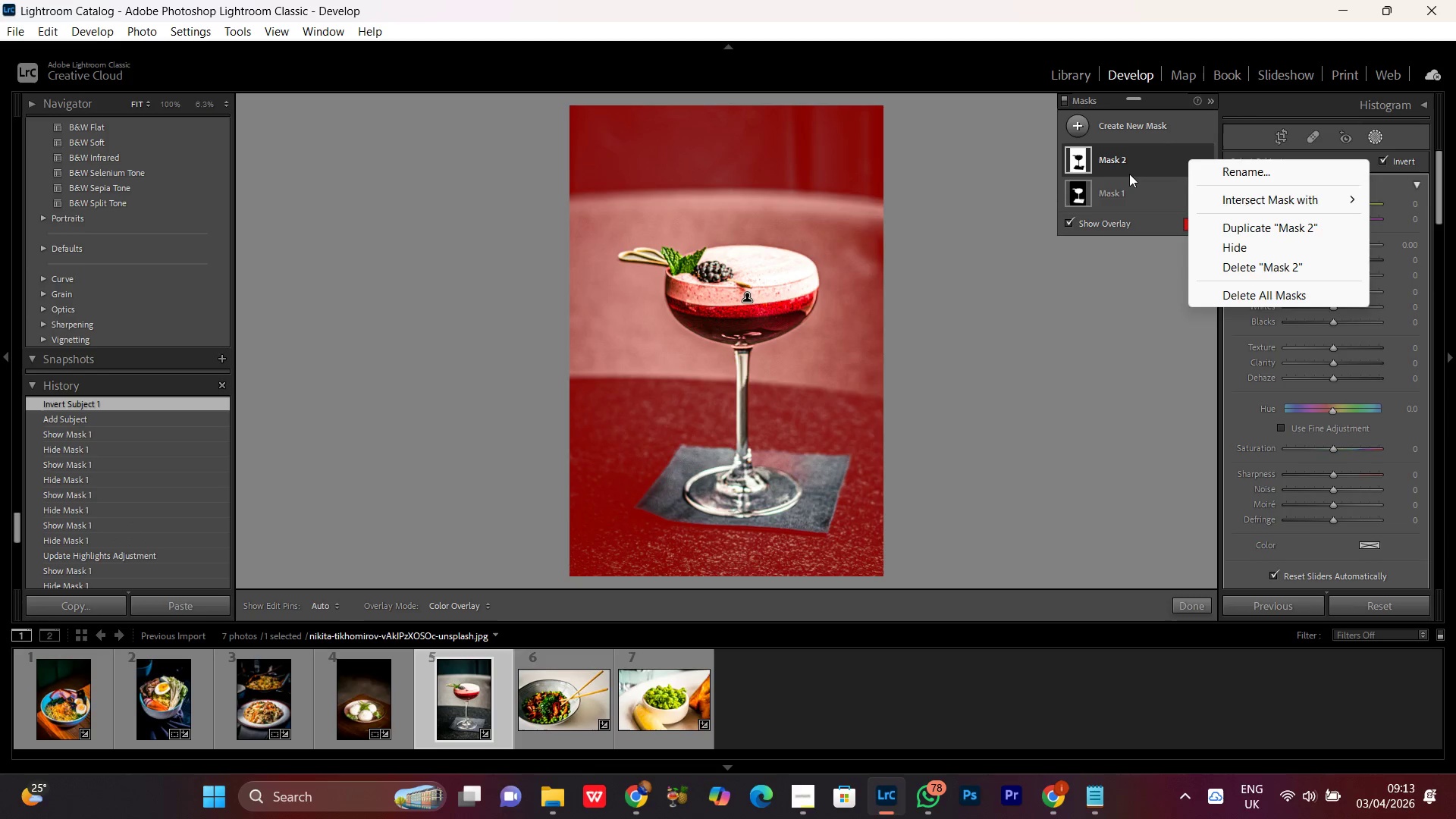 
left_click([1129, 165])
 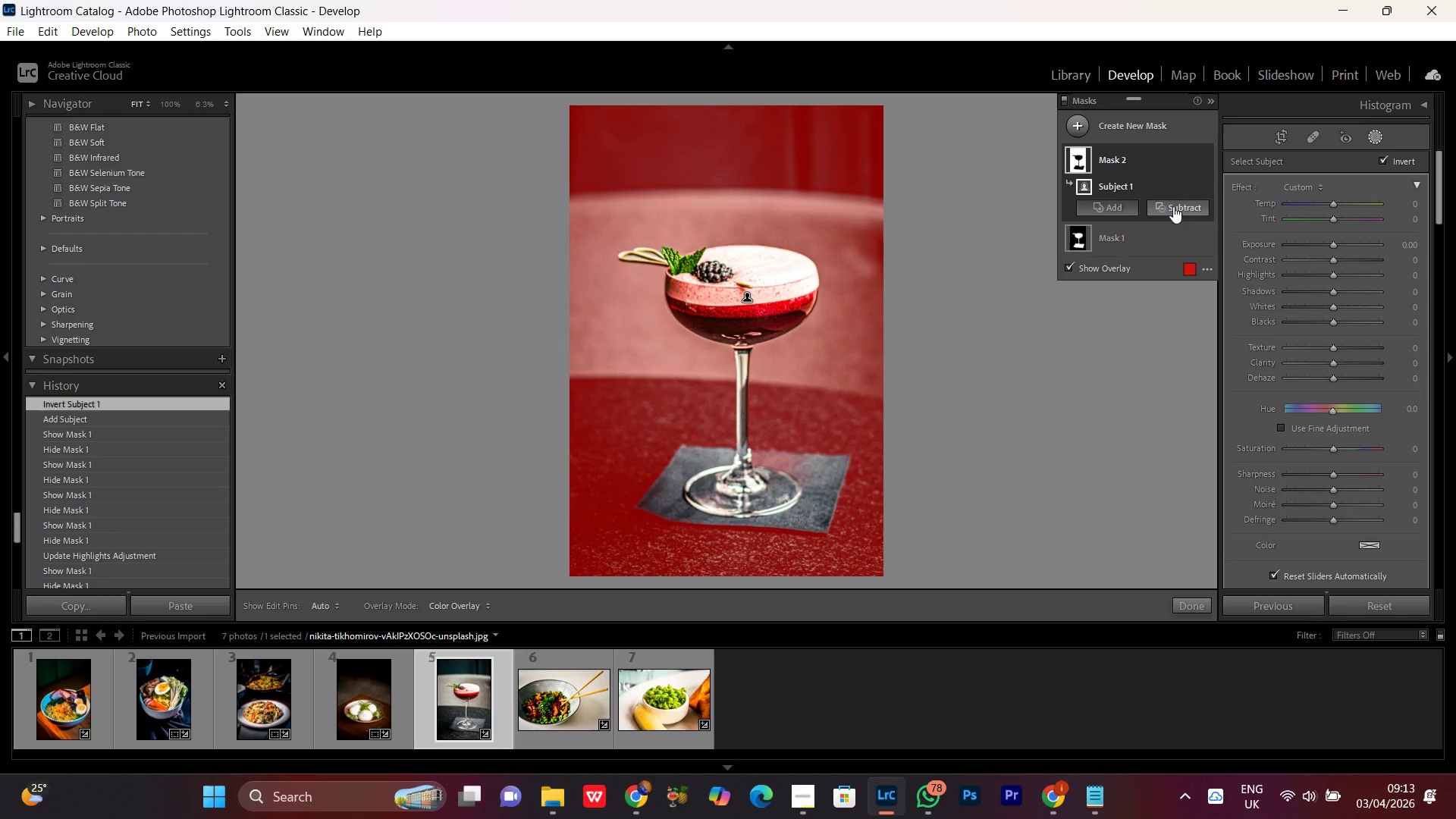 
left_click([1173, 206])
 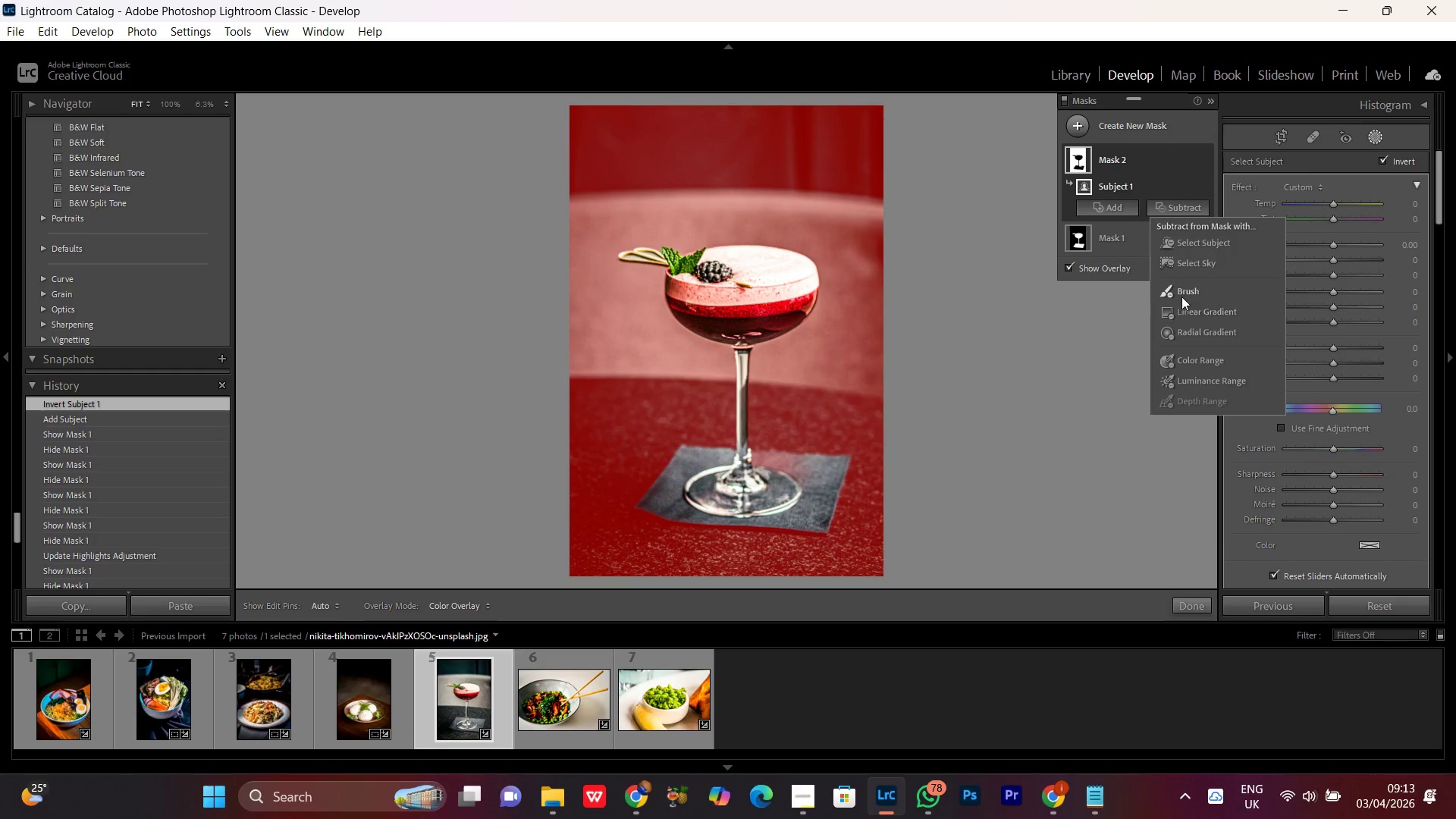 
left_click([1181, 291])
 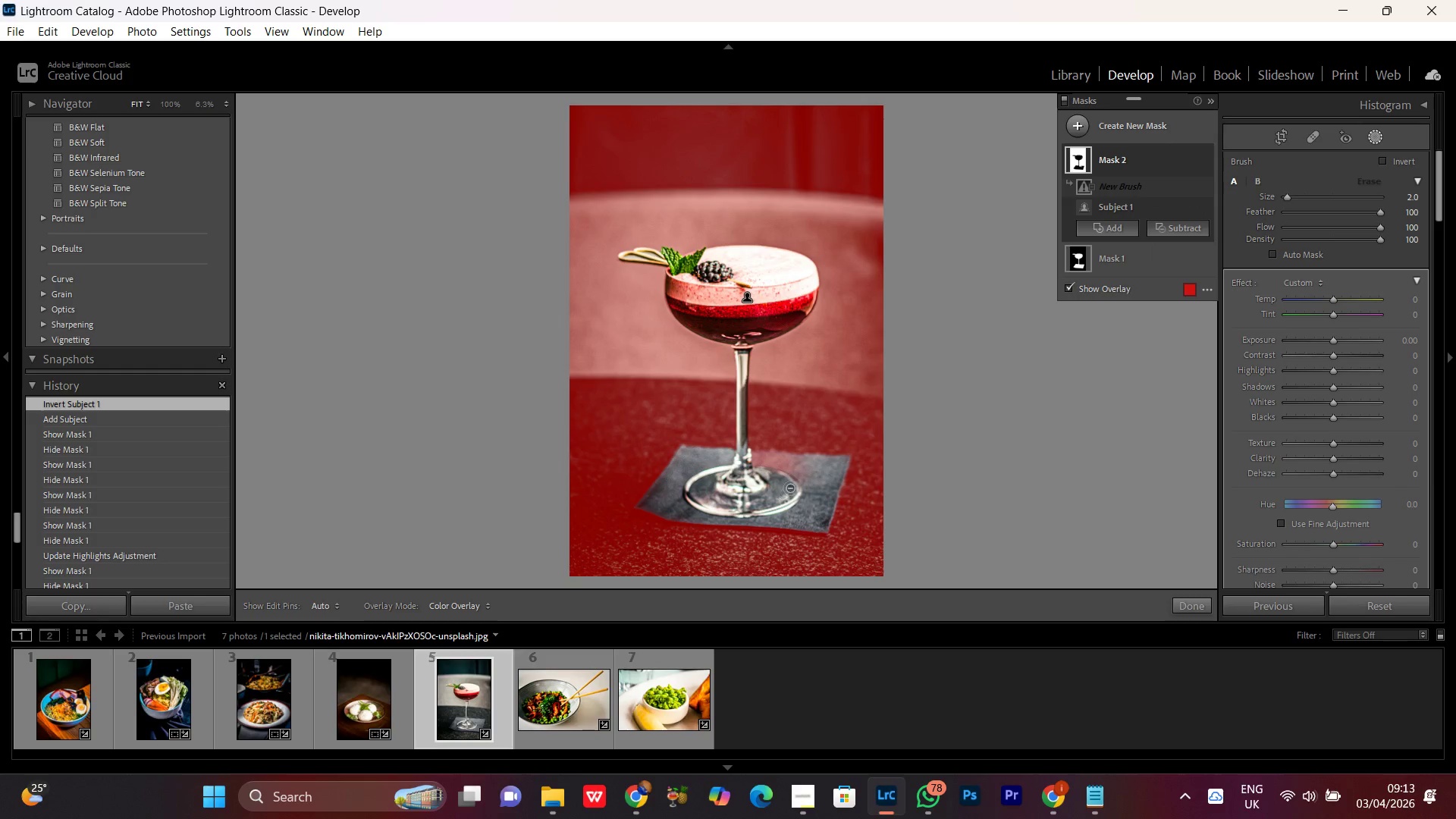 
scroll: coordinate [802, 471], scroll_direction: up, amount: 1.0
 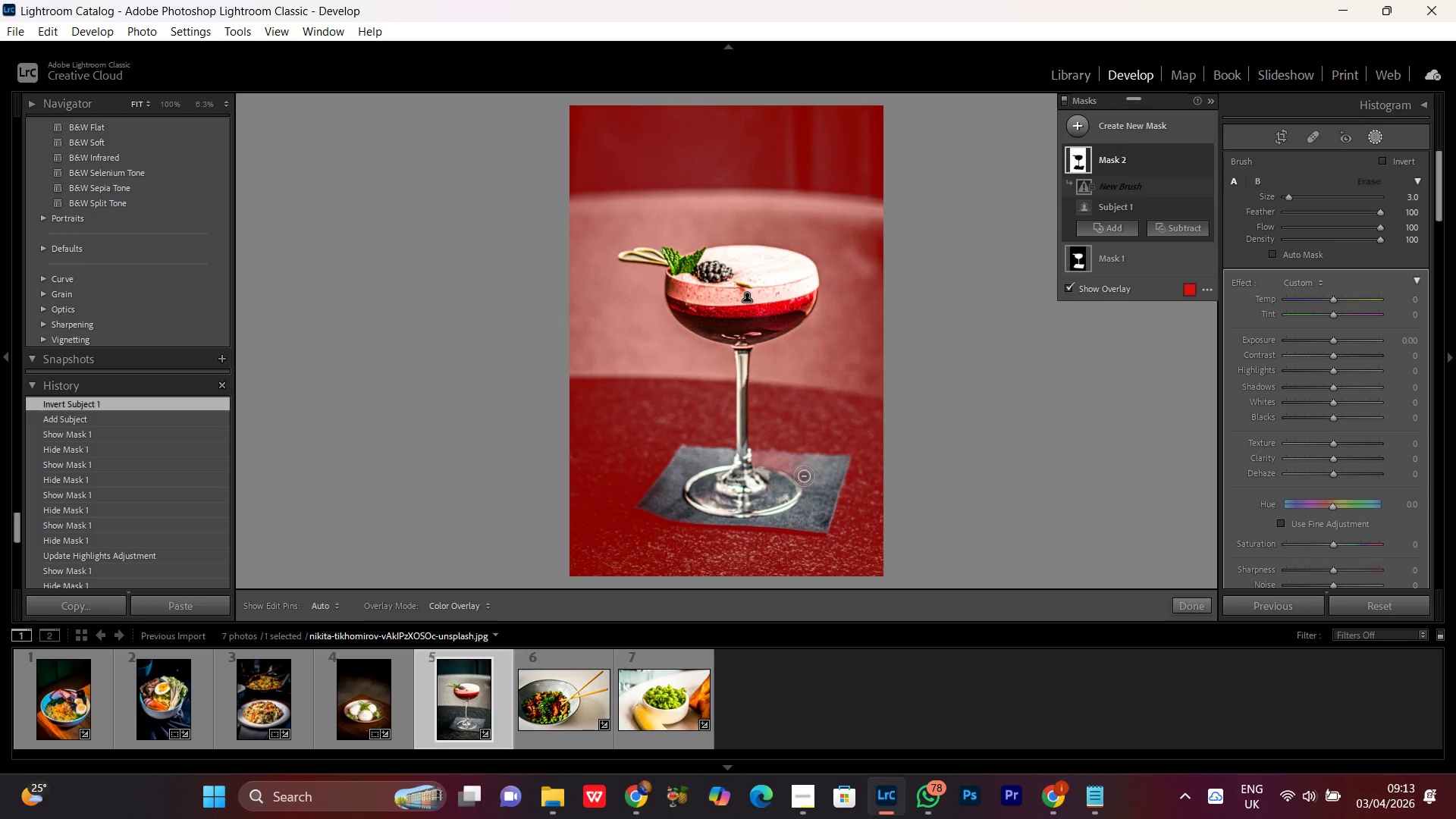 
left_click_drag(start_coordinate=[804, 476], to_coordinate=[739, 474])
 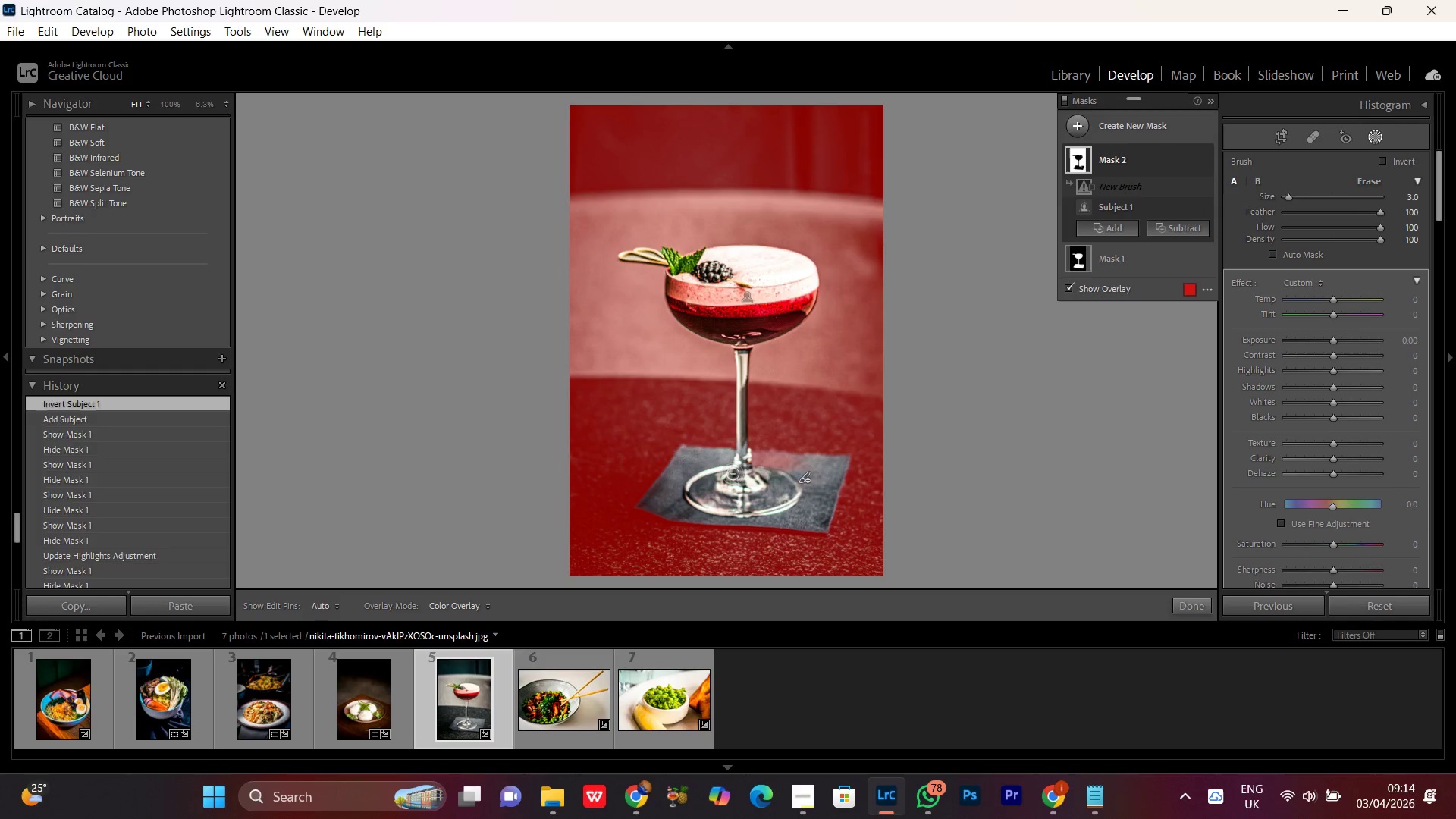 
left_click_drag(start_coordinate=[733, 474], to_coordinate=[784, 500])
 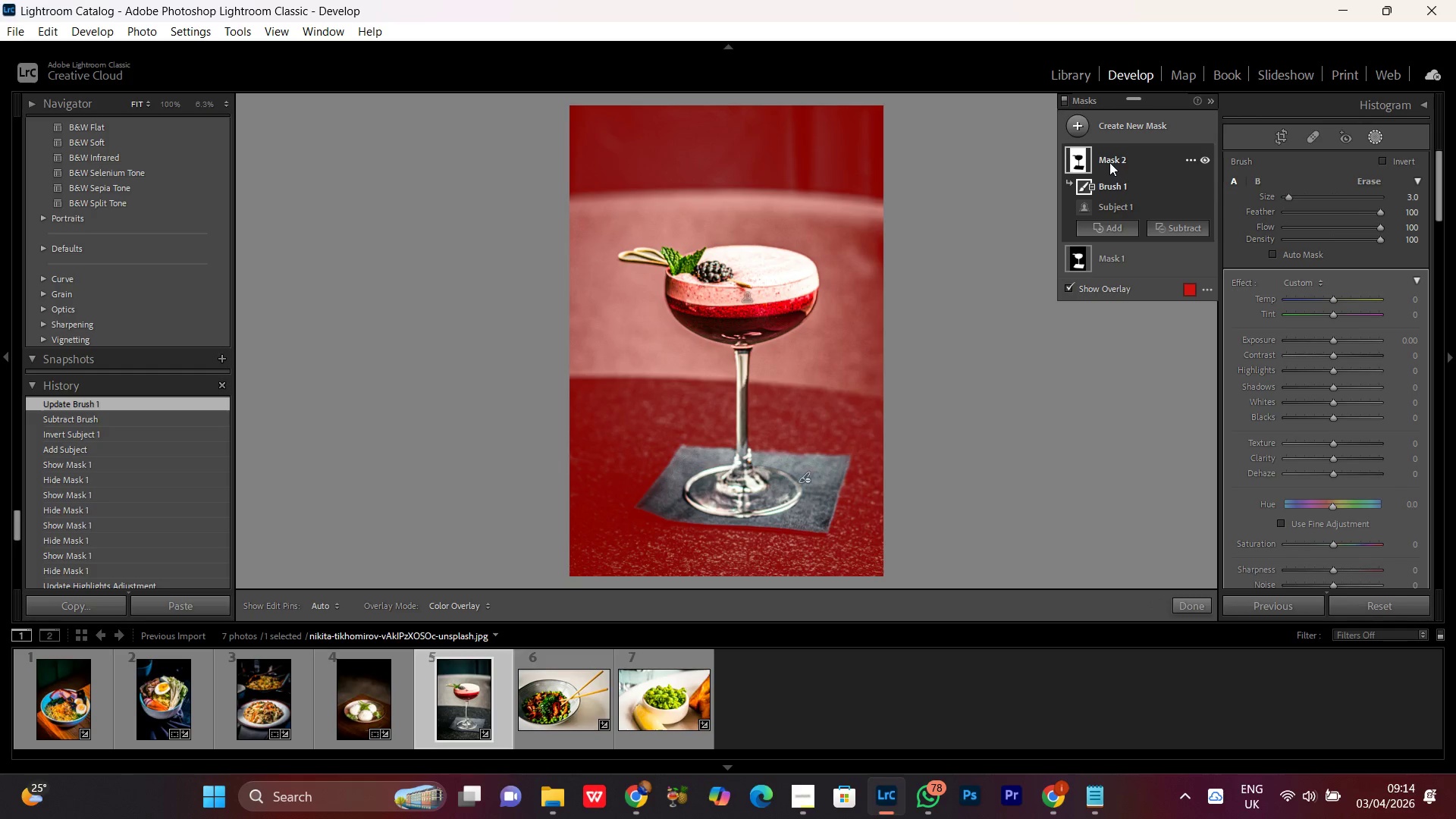 
left_click([1109, 156])
 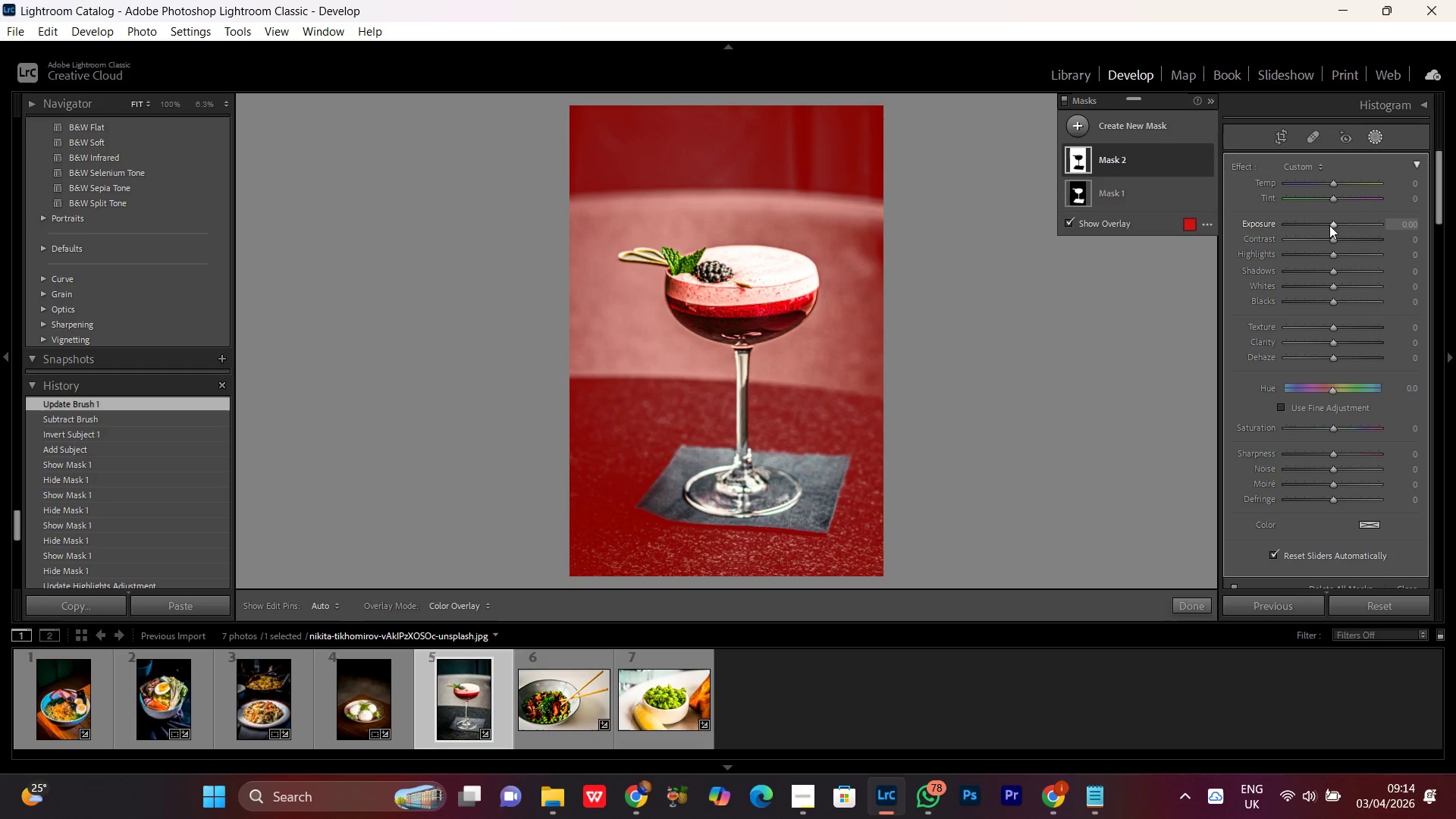 
left_click([1334, 224])
 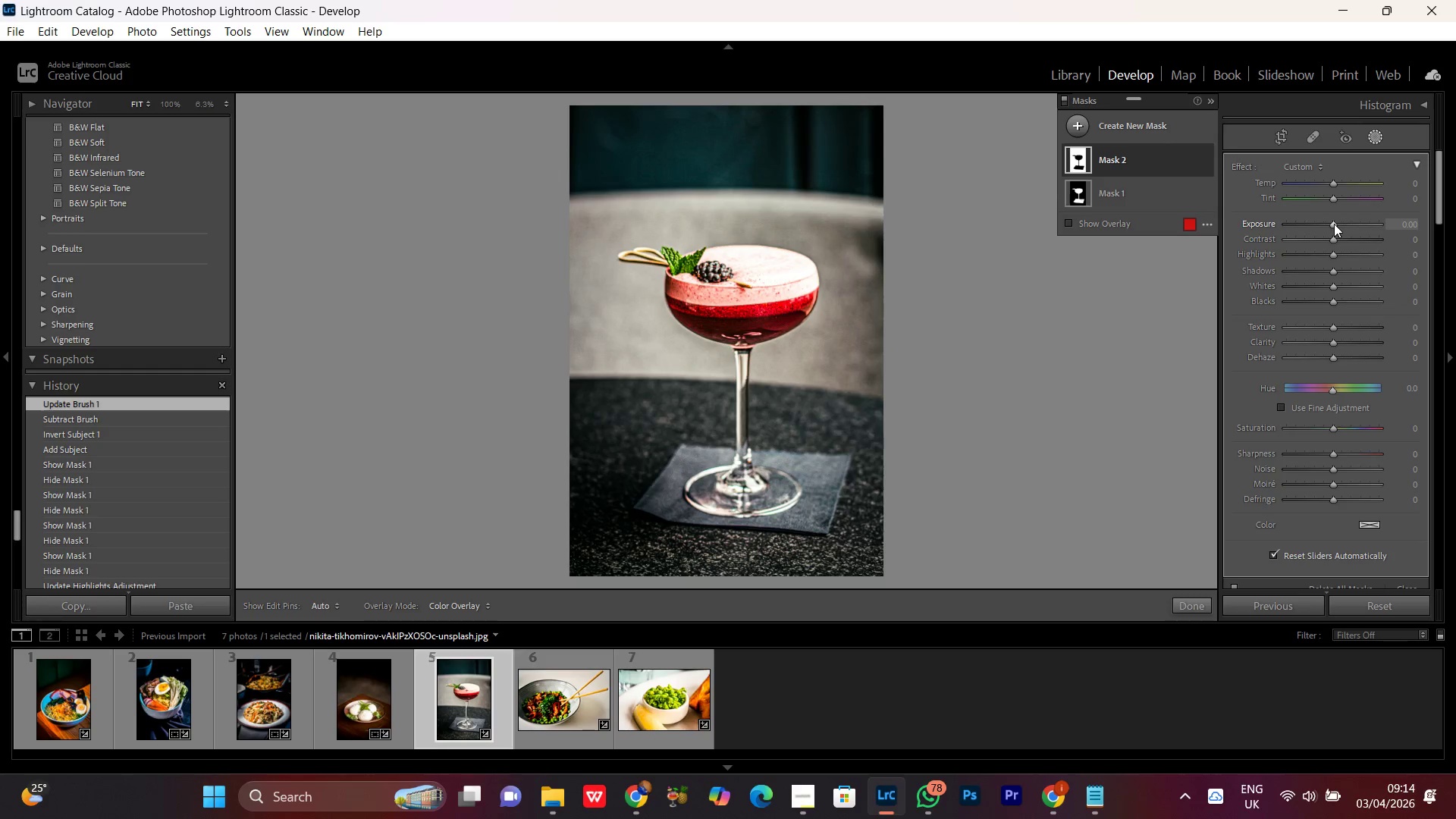 
scroll: coordinate [1334, 224], scroll_direction: down, amount: 2.0
 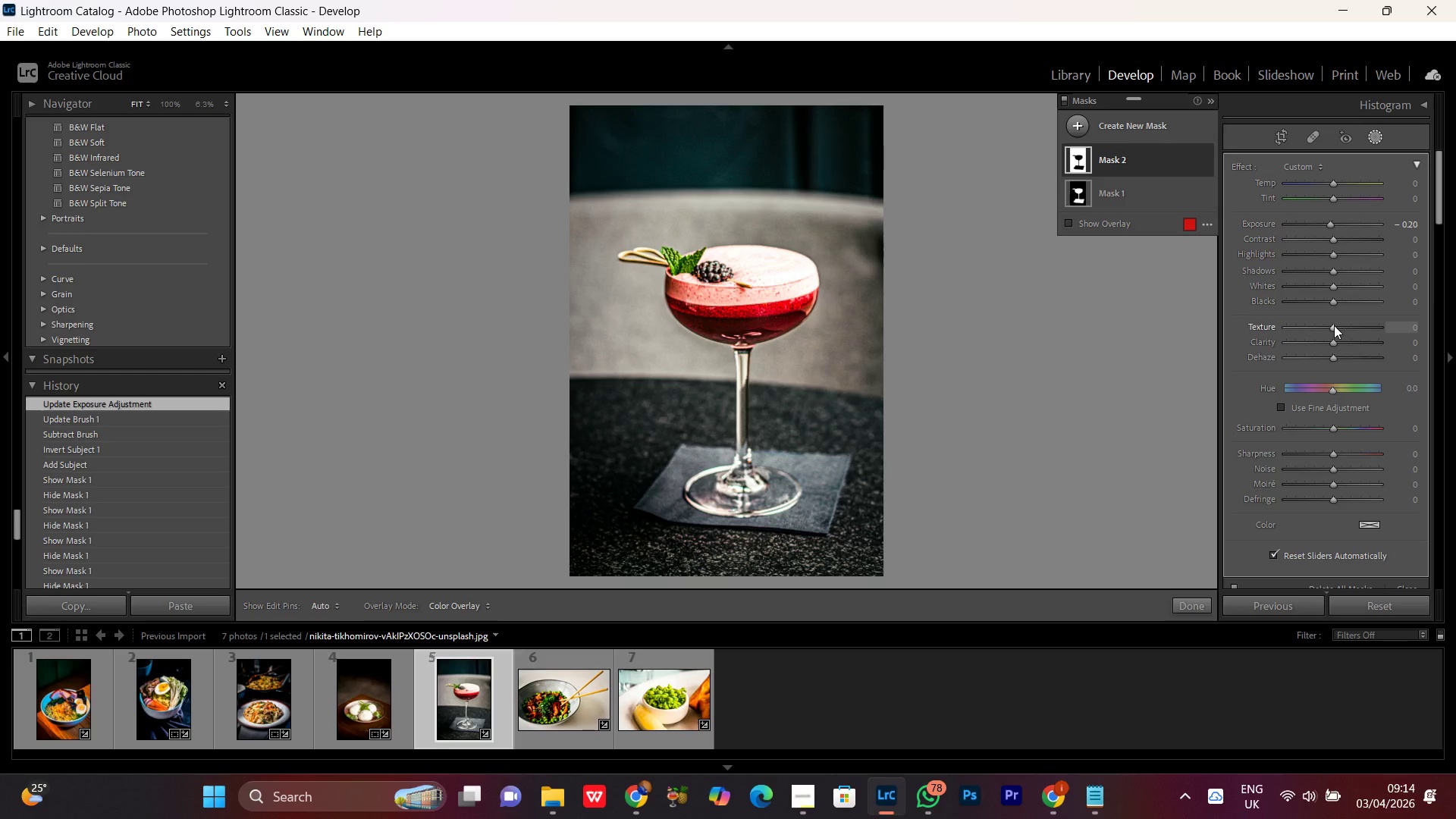 
left_click([1334, 341])
 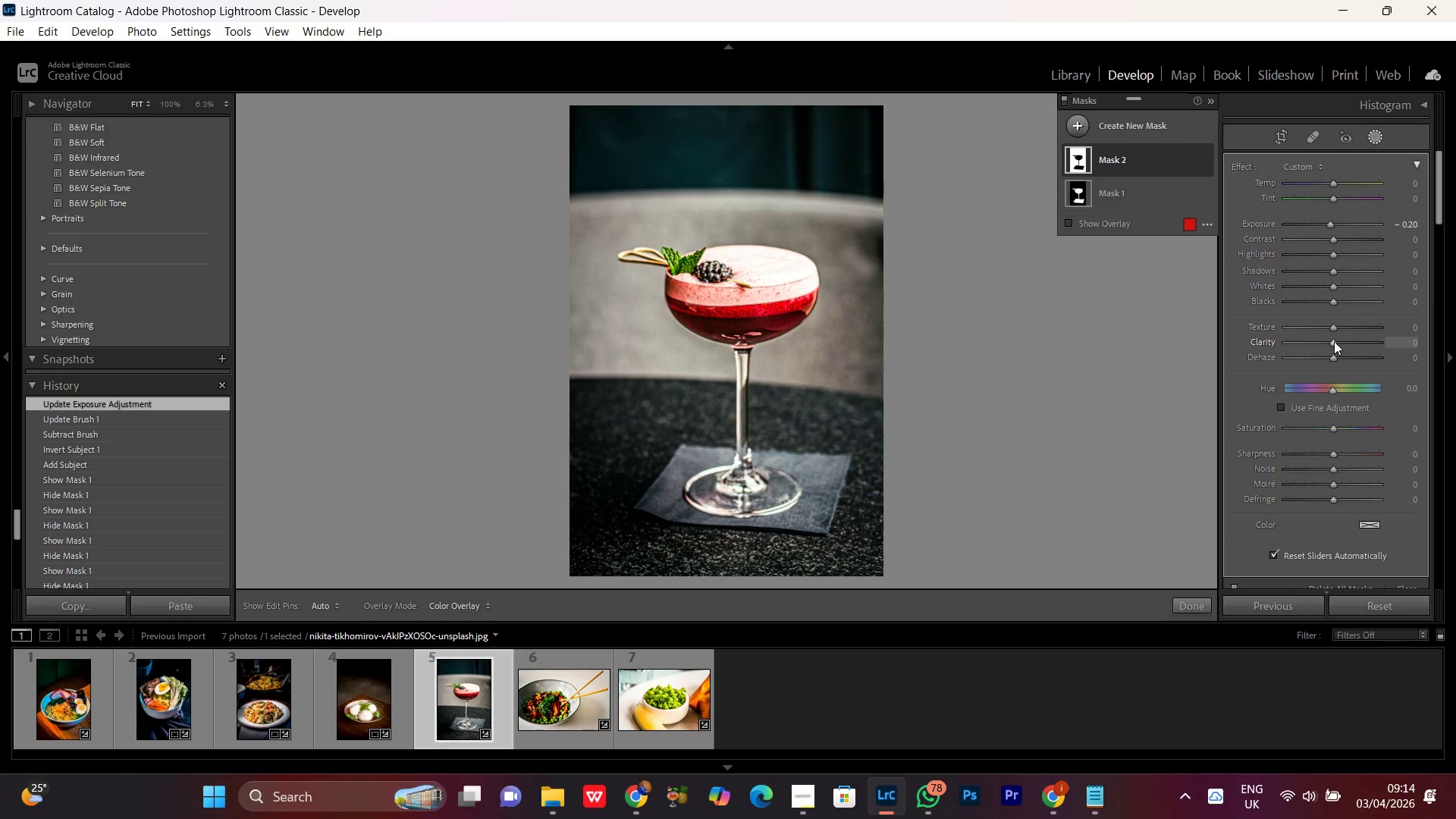 
scroll: coordinate [1334, 341], scroll_direction: down, amount: 16.0
 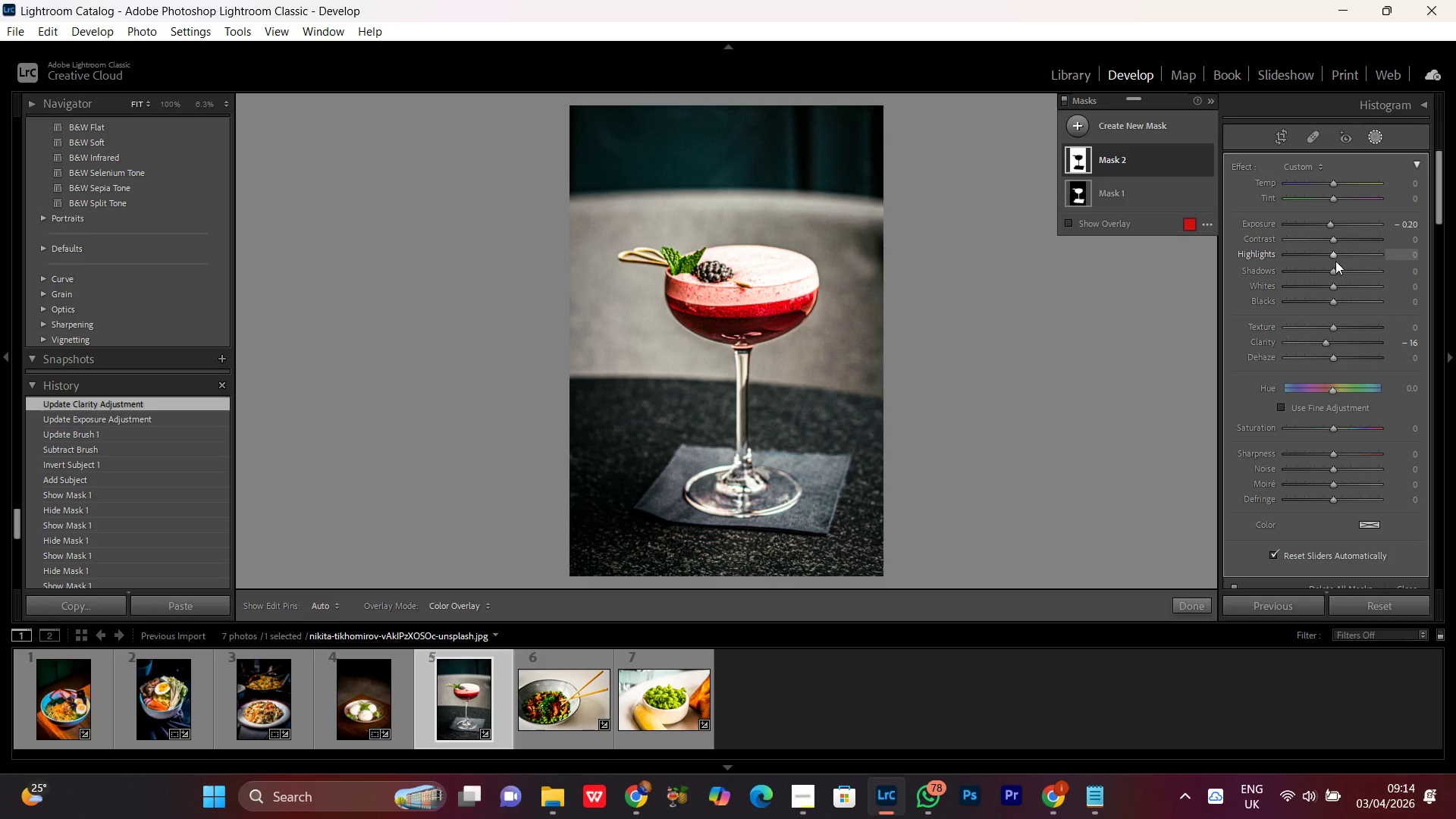 
left_click([1332, 307])
 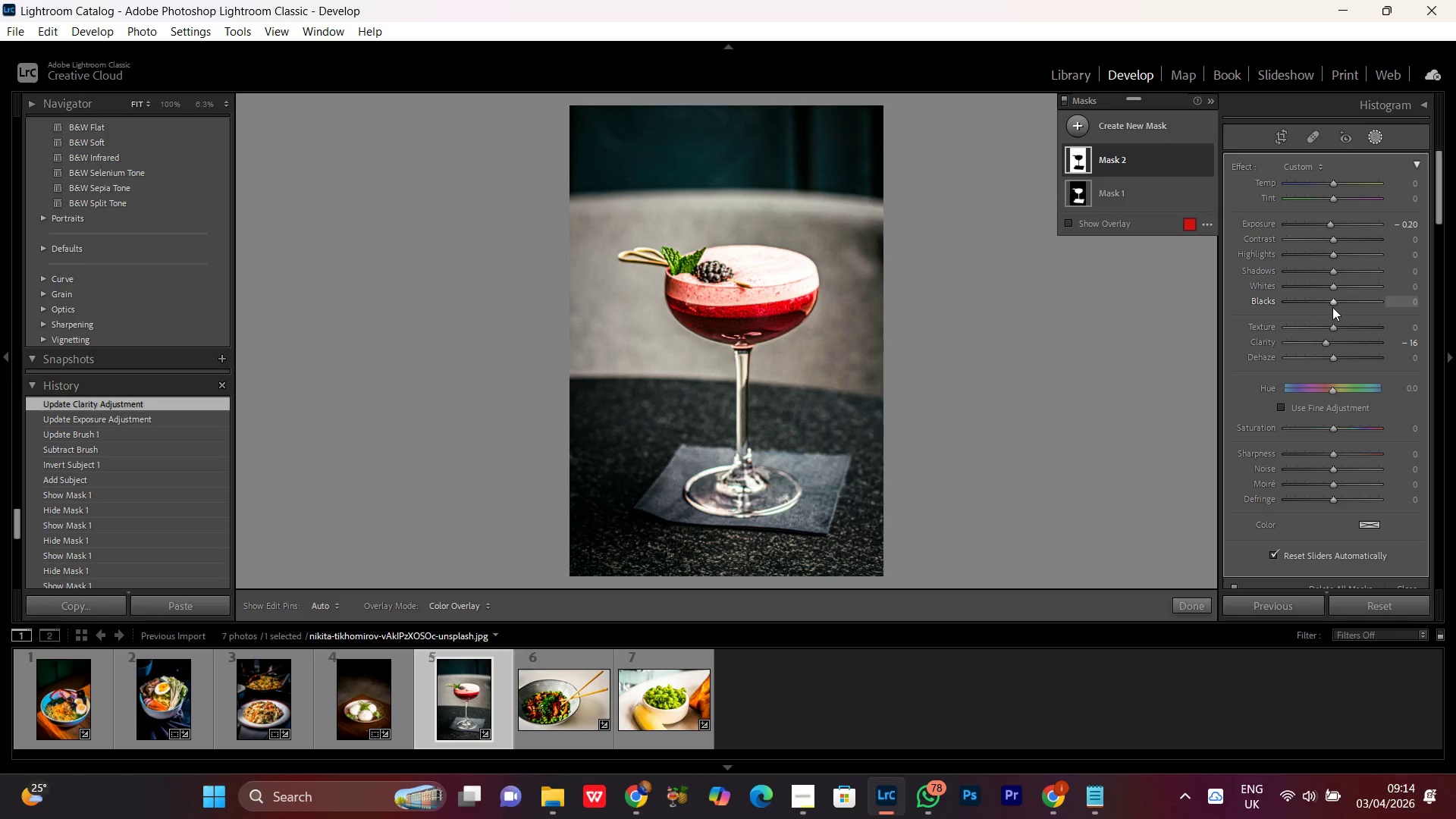 
scroll: coordinate [1332, 307], scroll_direction: down, amount: 13.0
 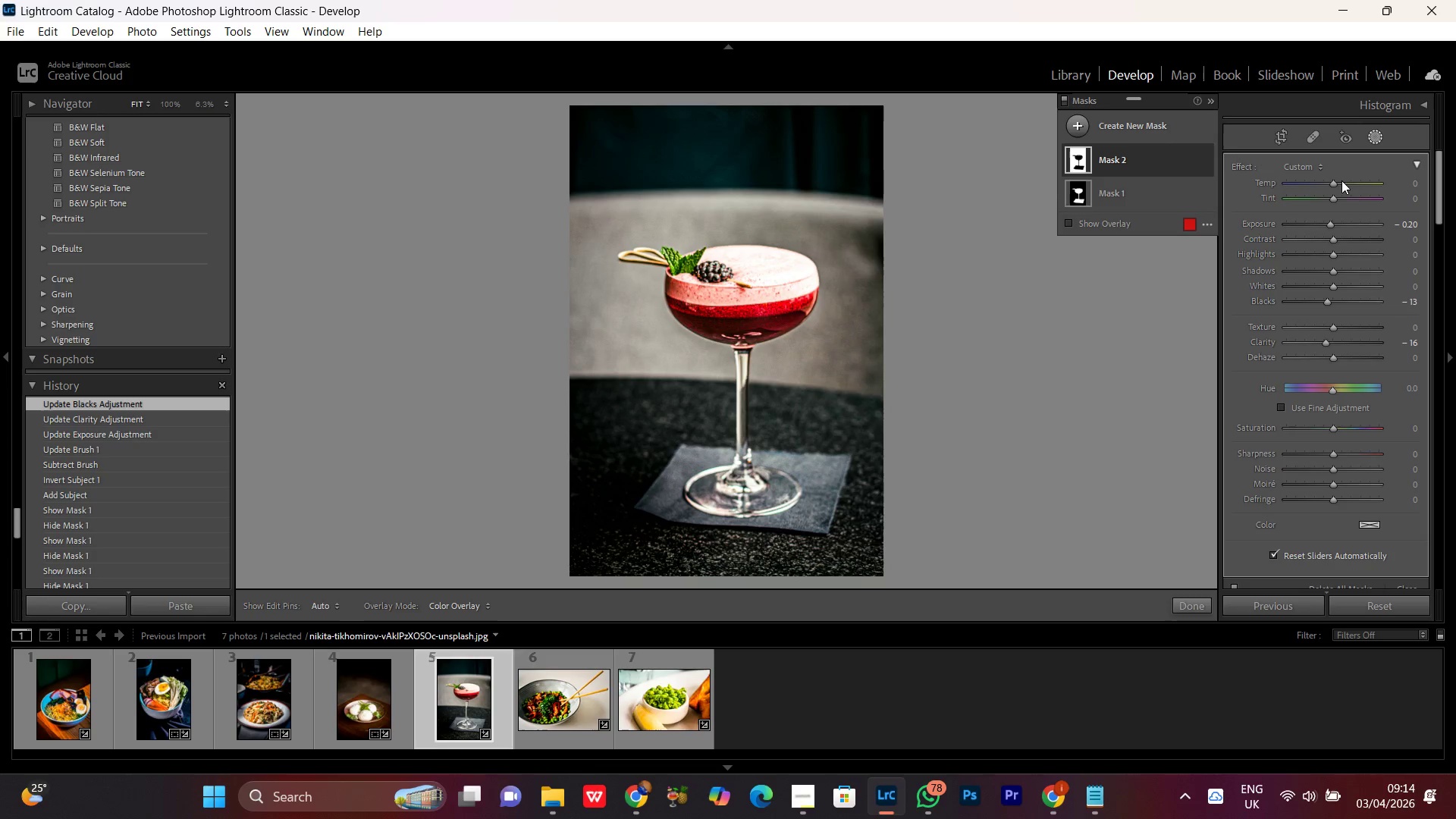 
left_click([1333, 184])
 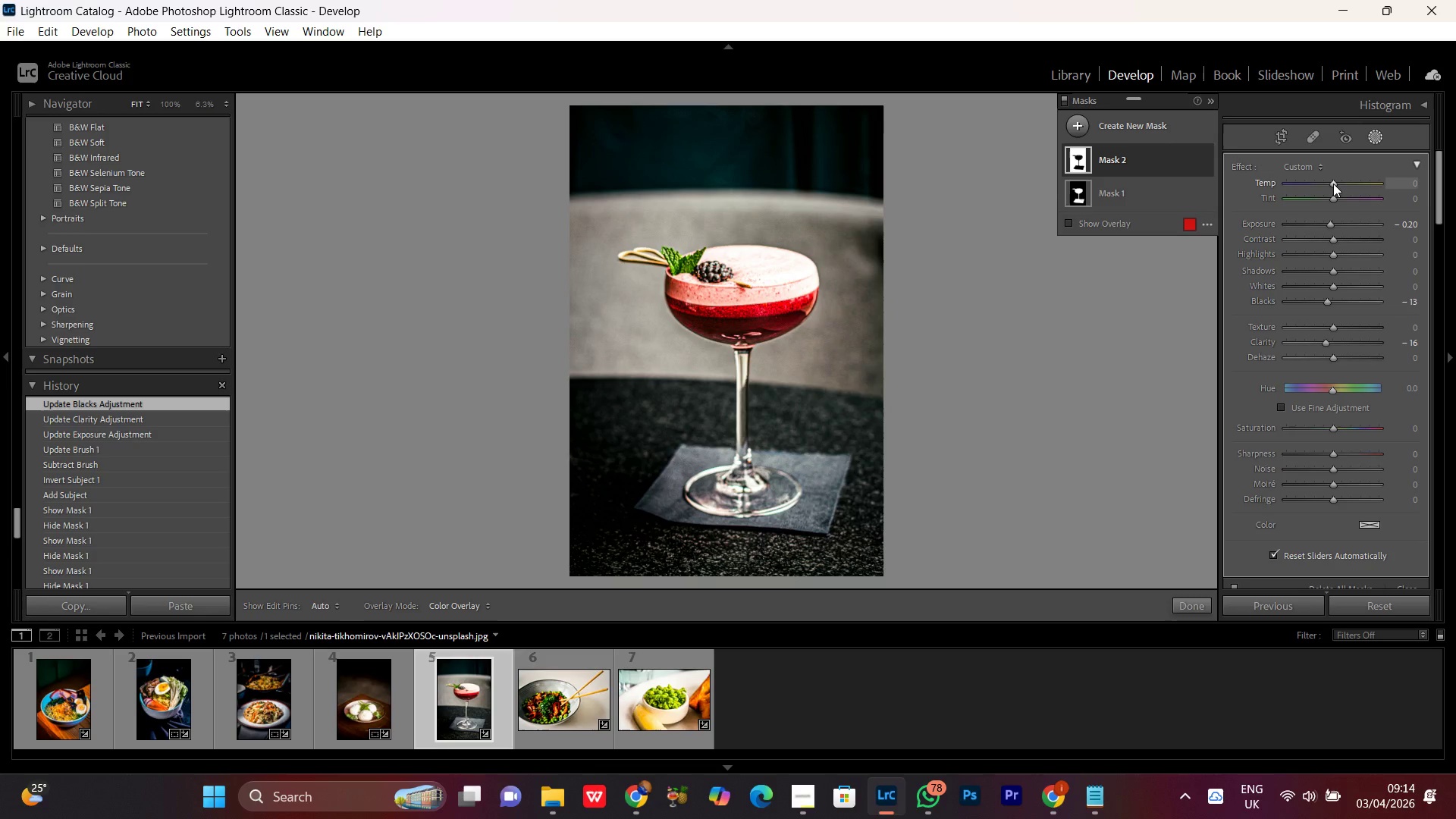 
scroll: coordinate [1333, 184], scroll_direction: down, amount: 1.0
 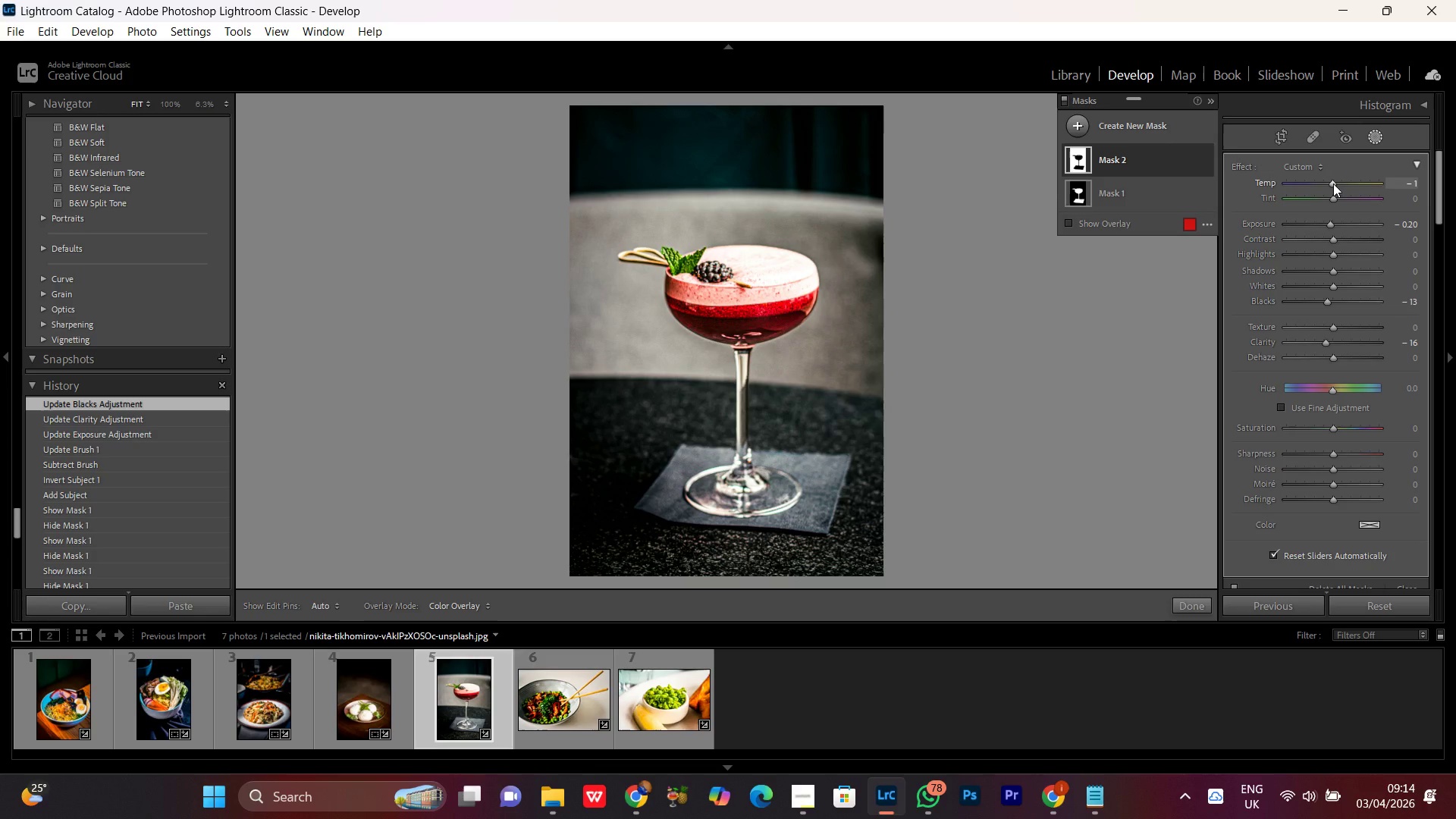 
scroll: coordinate [1333, 184], scroll_direction: up, amount: 5.0
 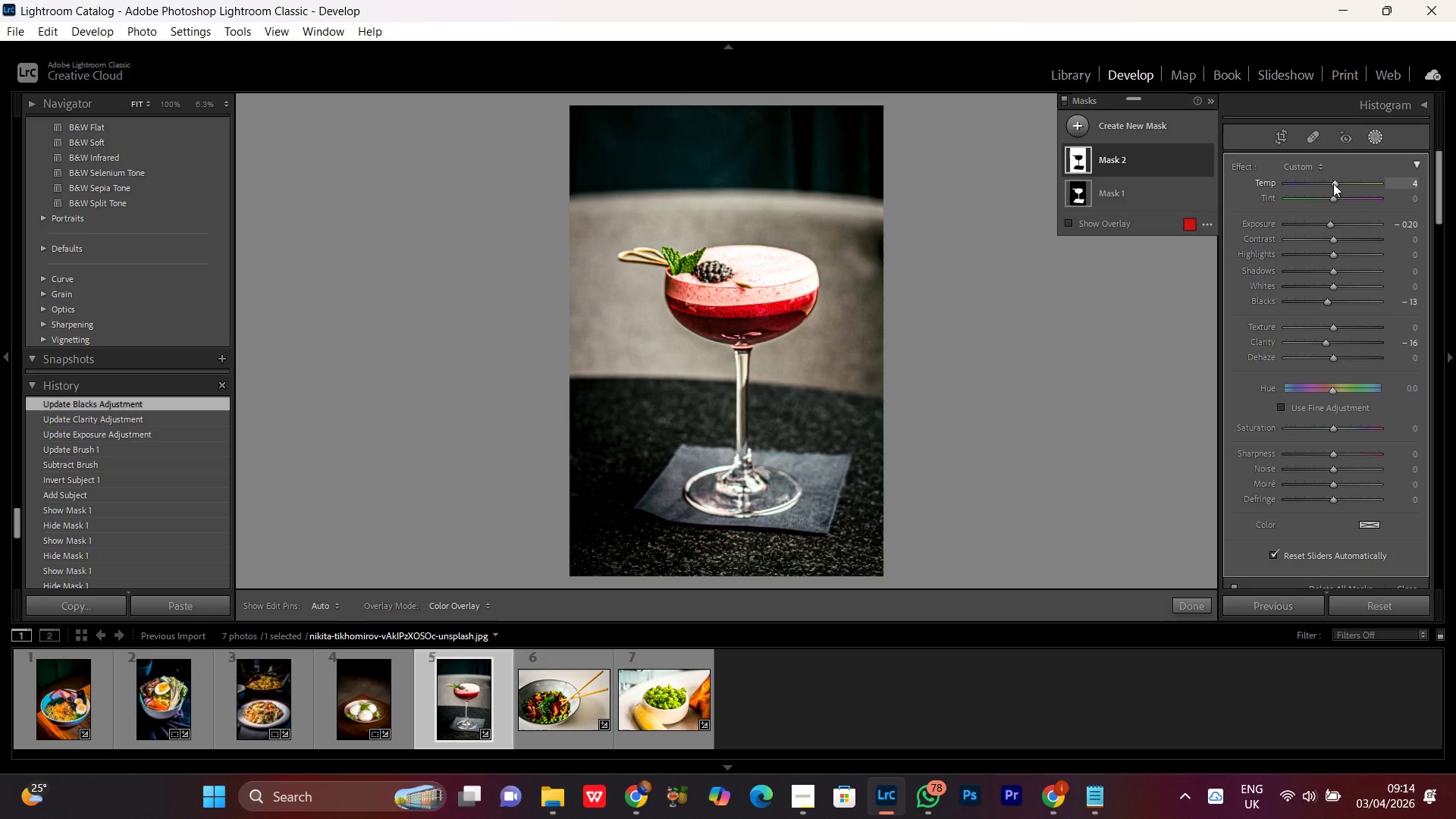 
scroll: coordinate [1333, 184], scroll_direction: down, amount: 15.0
 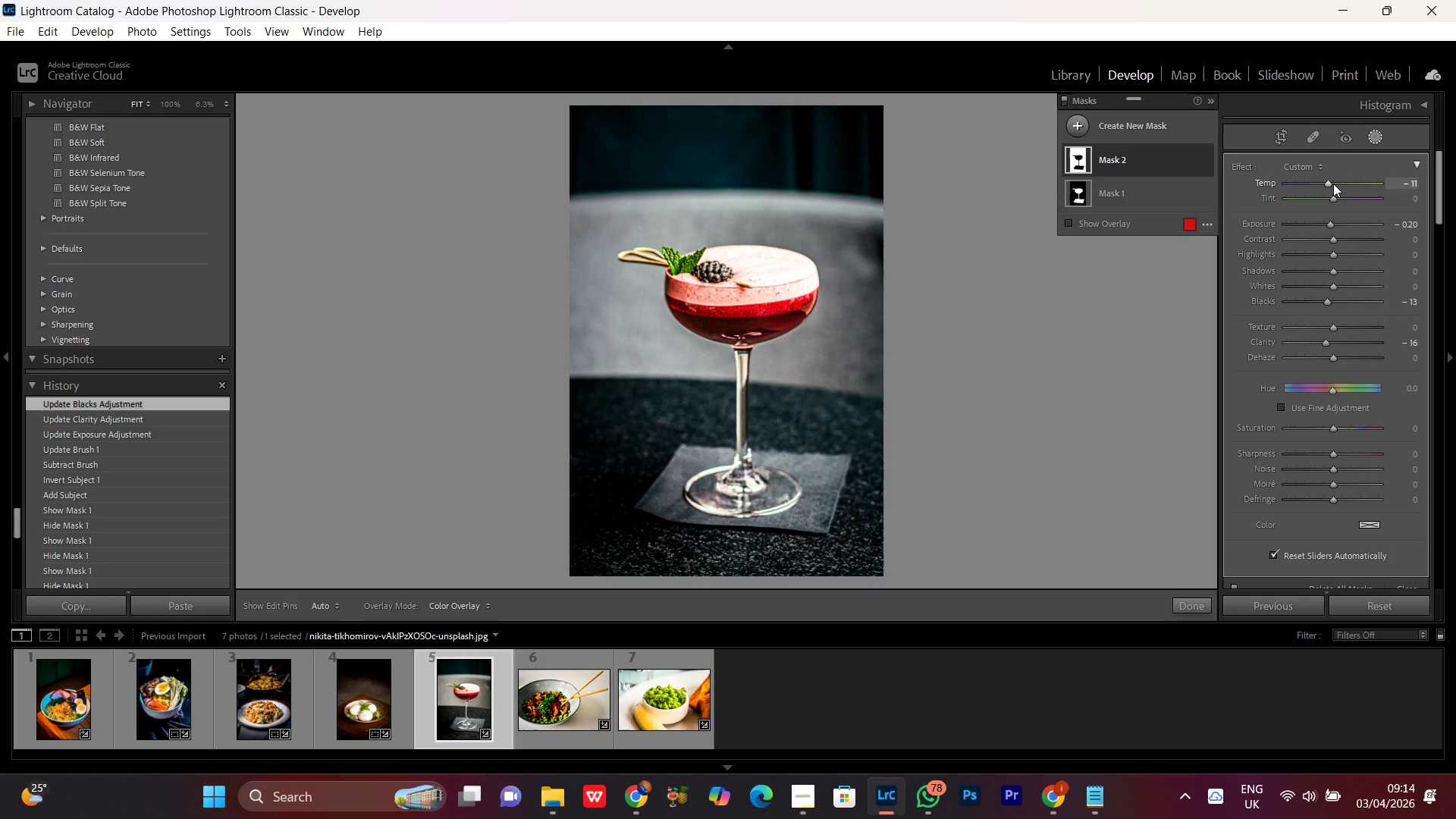 
scroll: coordinate [1333, 185], scroll_direction: up, amount: 2.0
 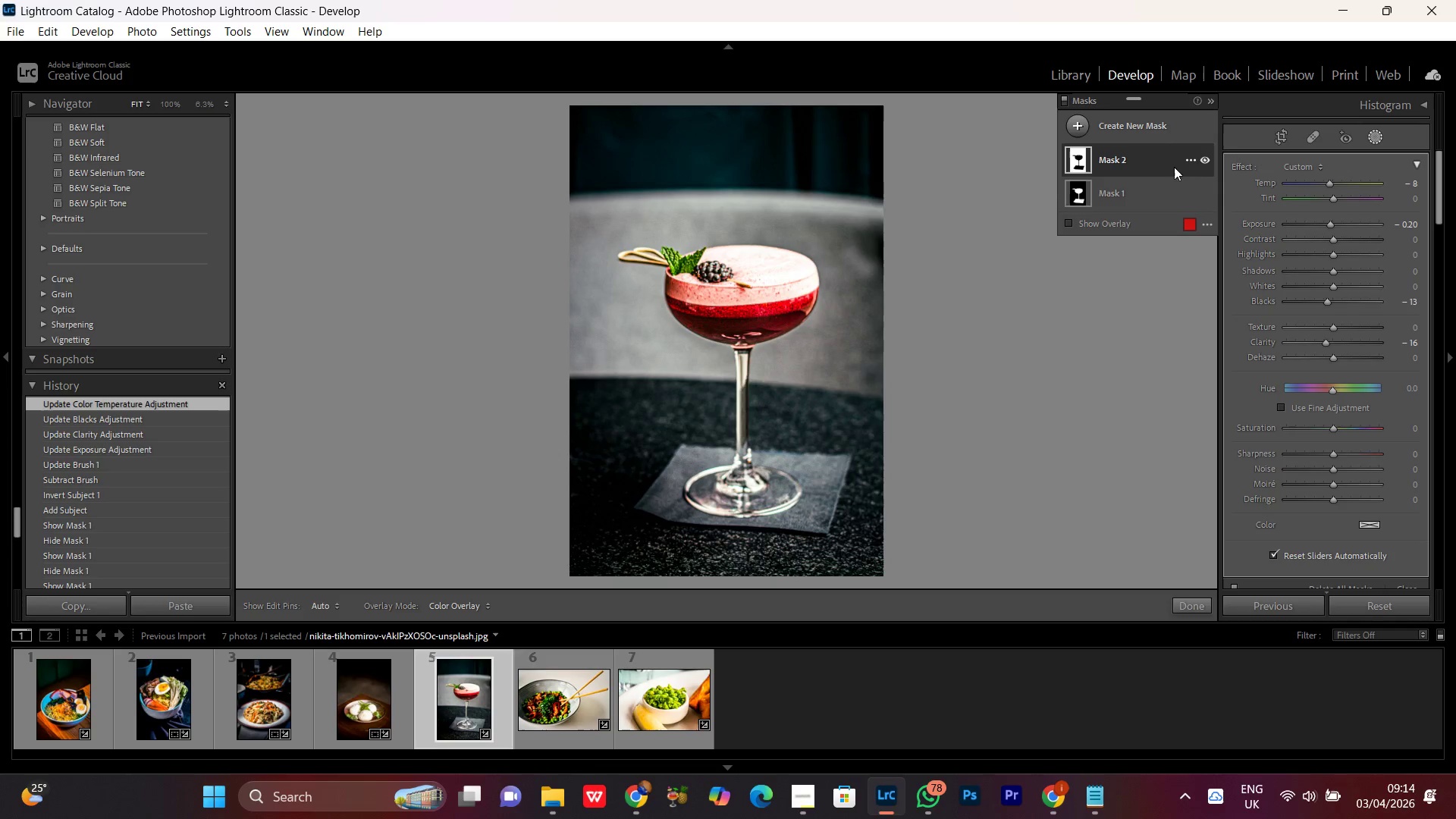 
left_click([1208, 157])
 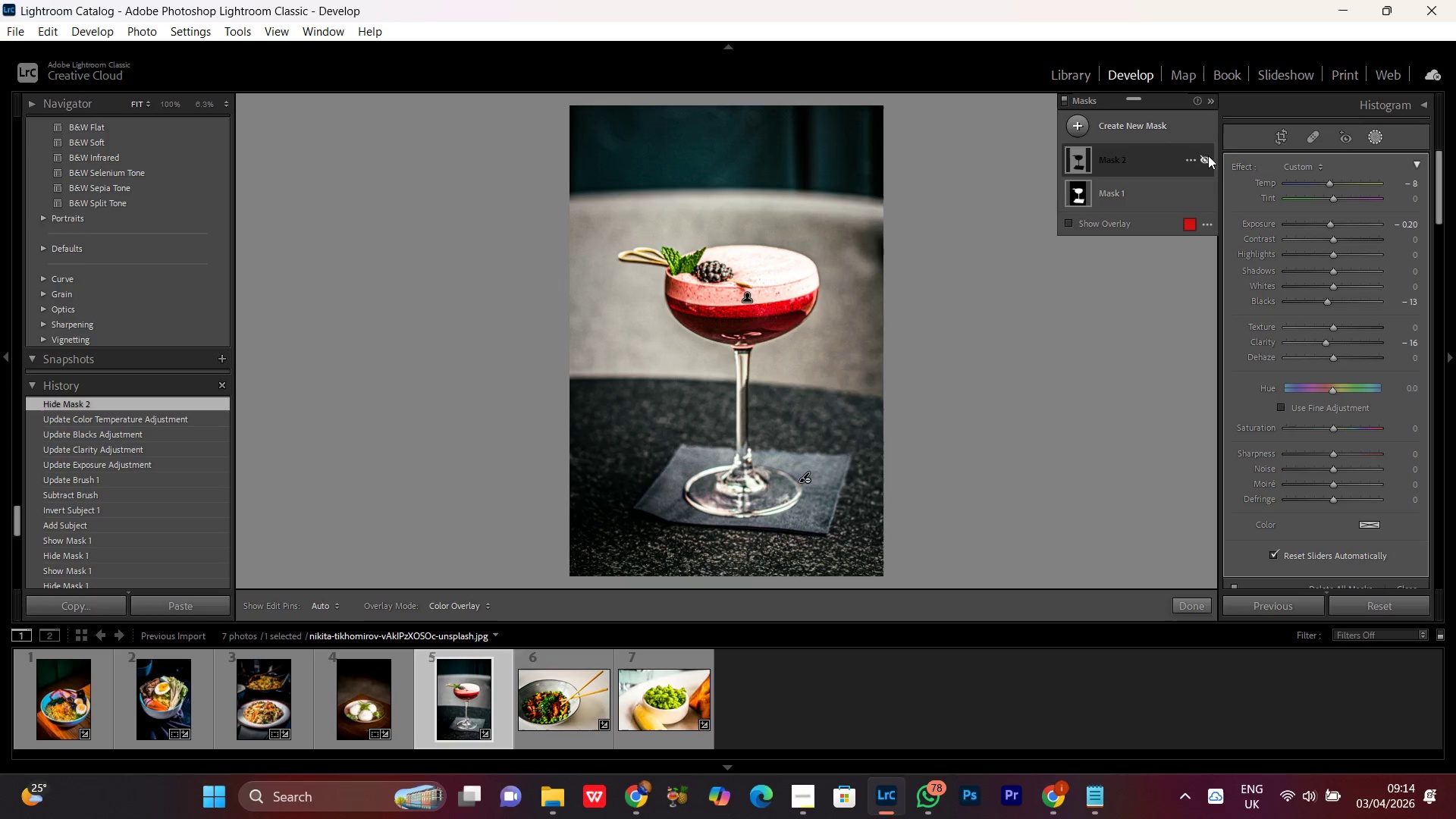 
left_click([1208, 155])
 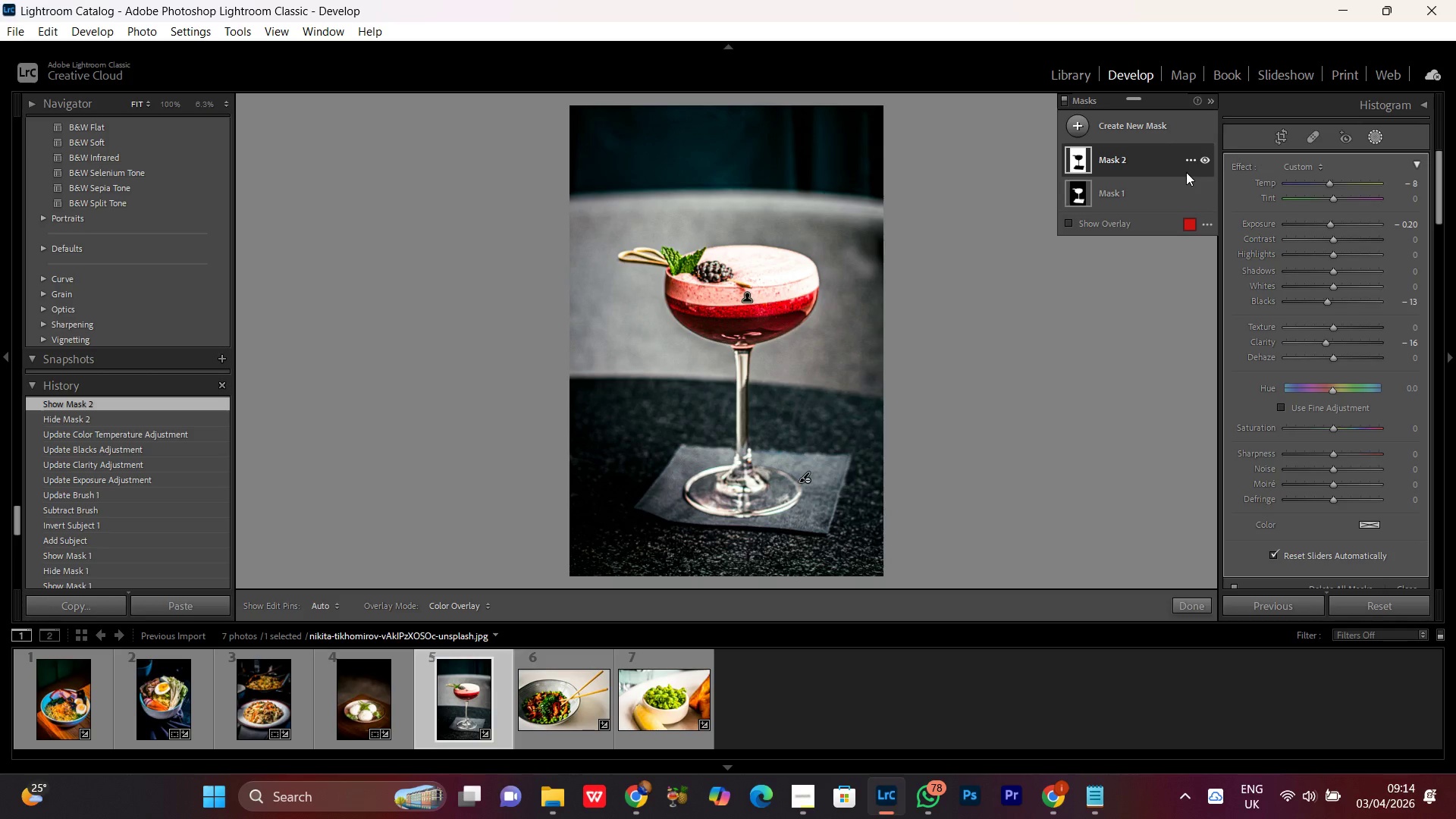 
wait(8.94)
 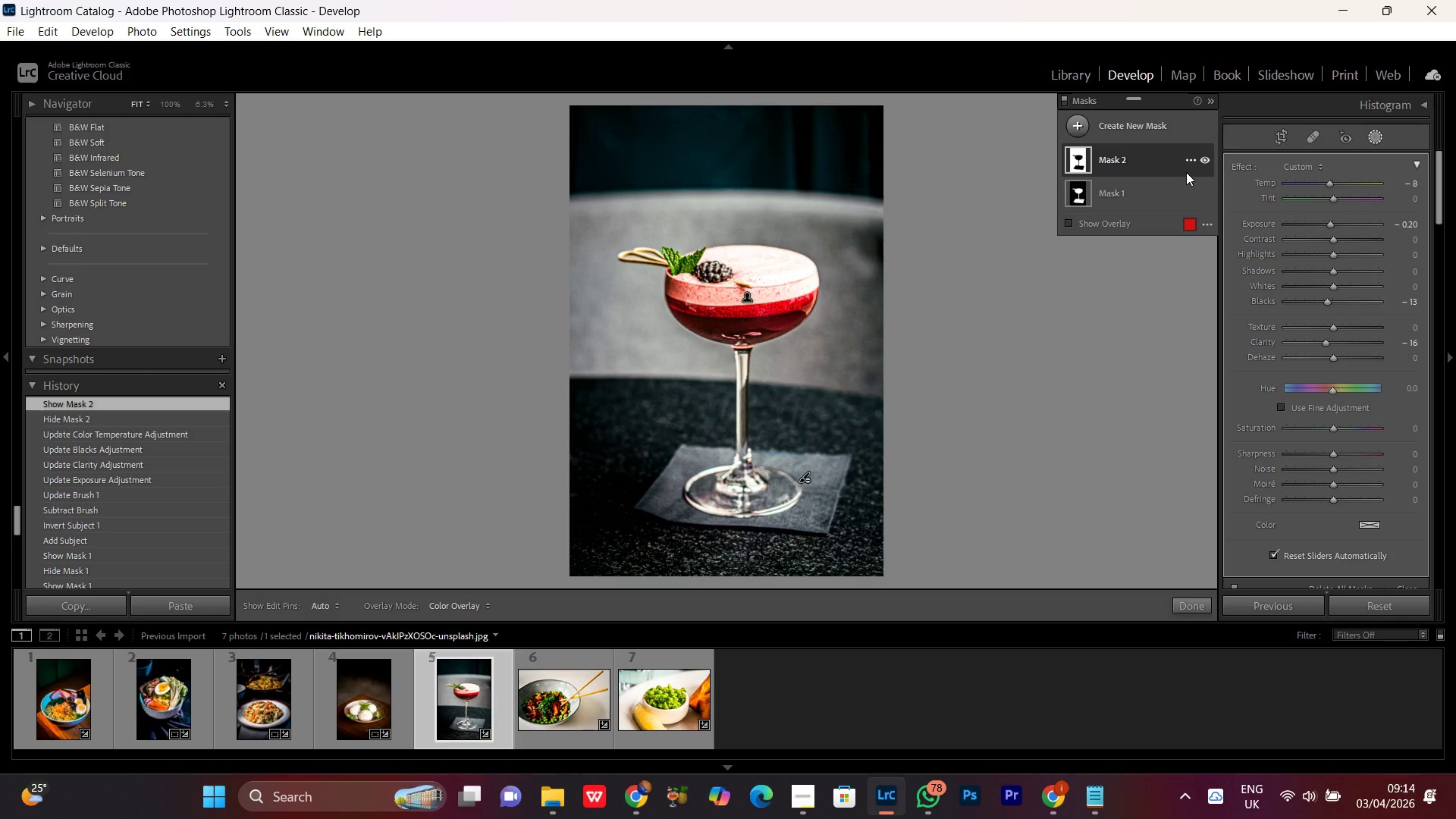 
left_click([1327, 181])
 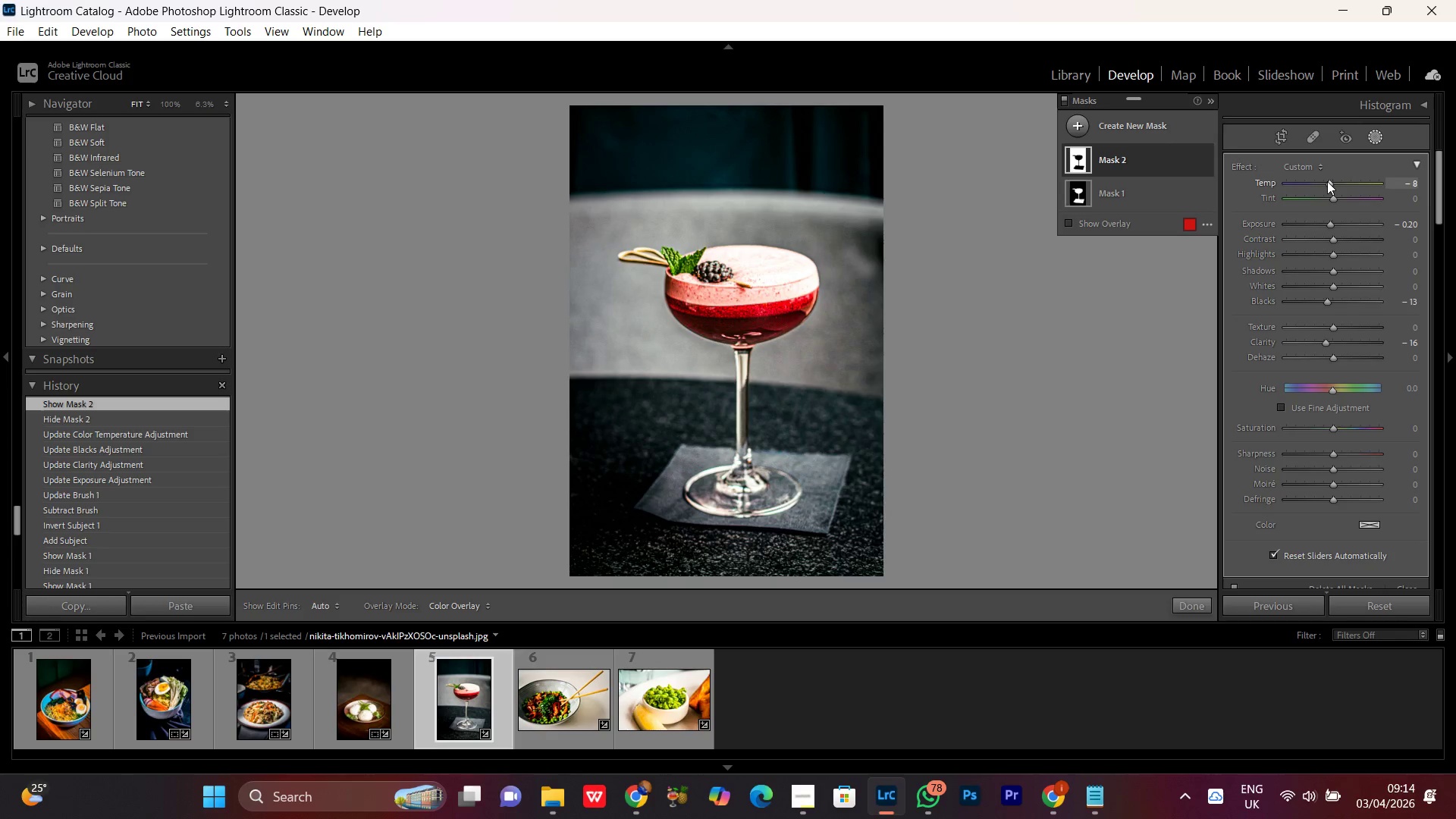 
scroll: coordinate [1327, 181], scroll_direction: up, amount: 1.0
 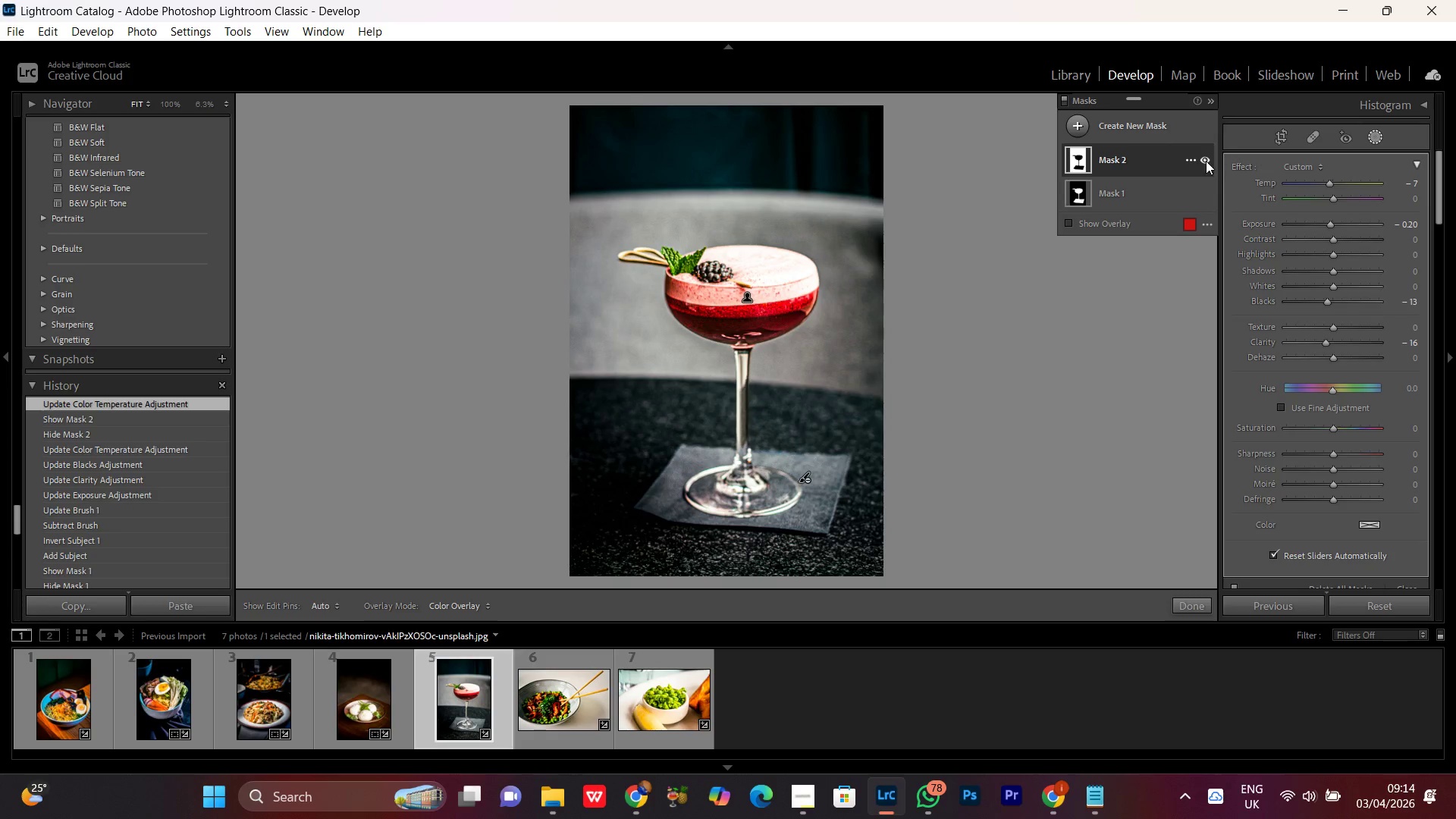 
double_click([1206, 161])
 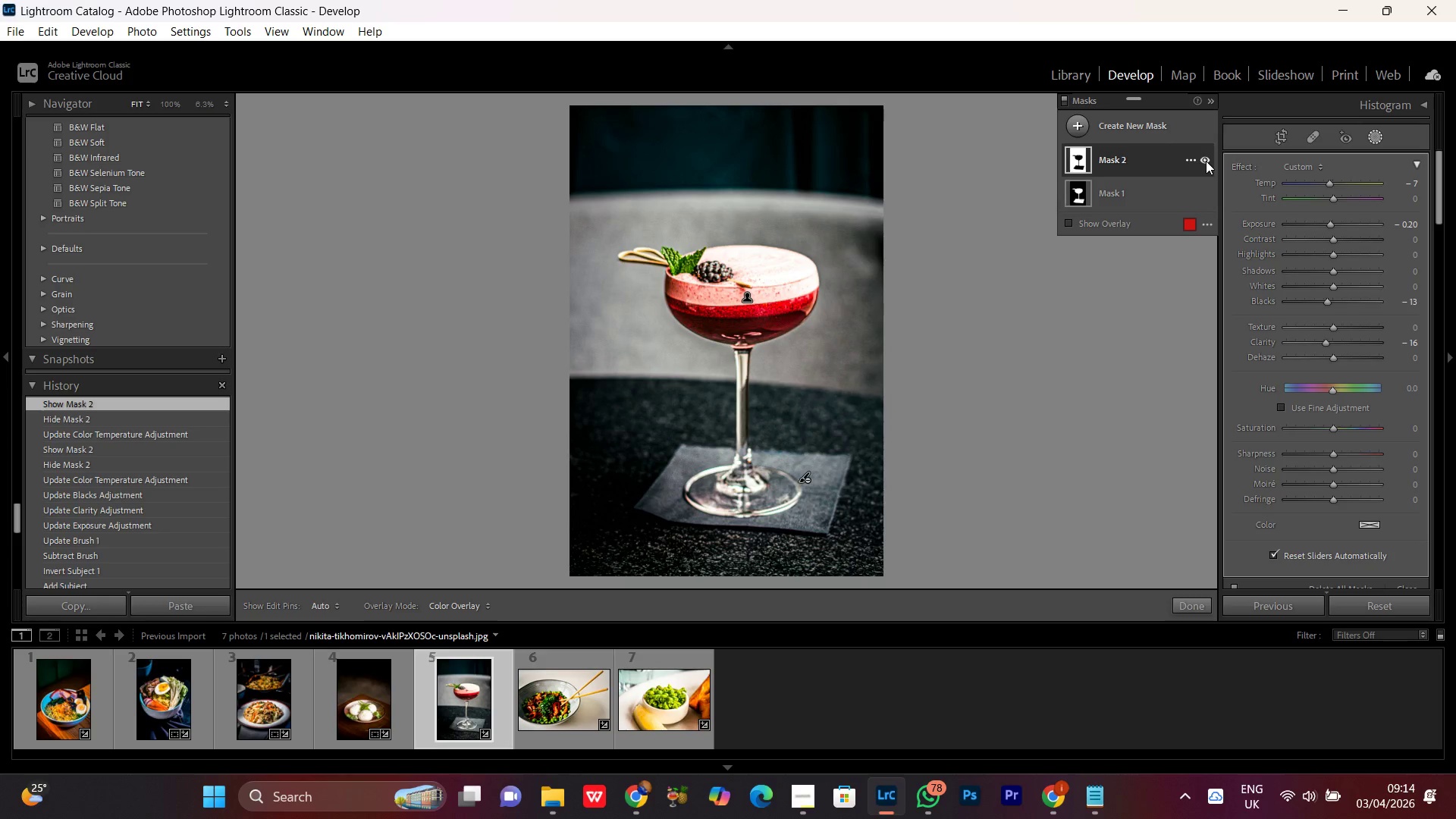 
triple_click([1206, 161])
 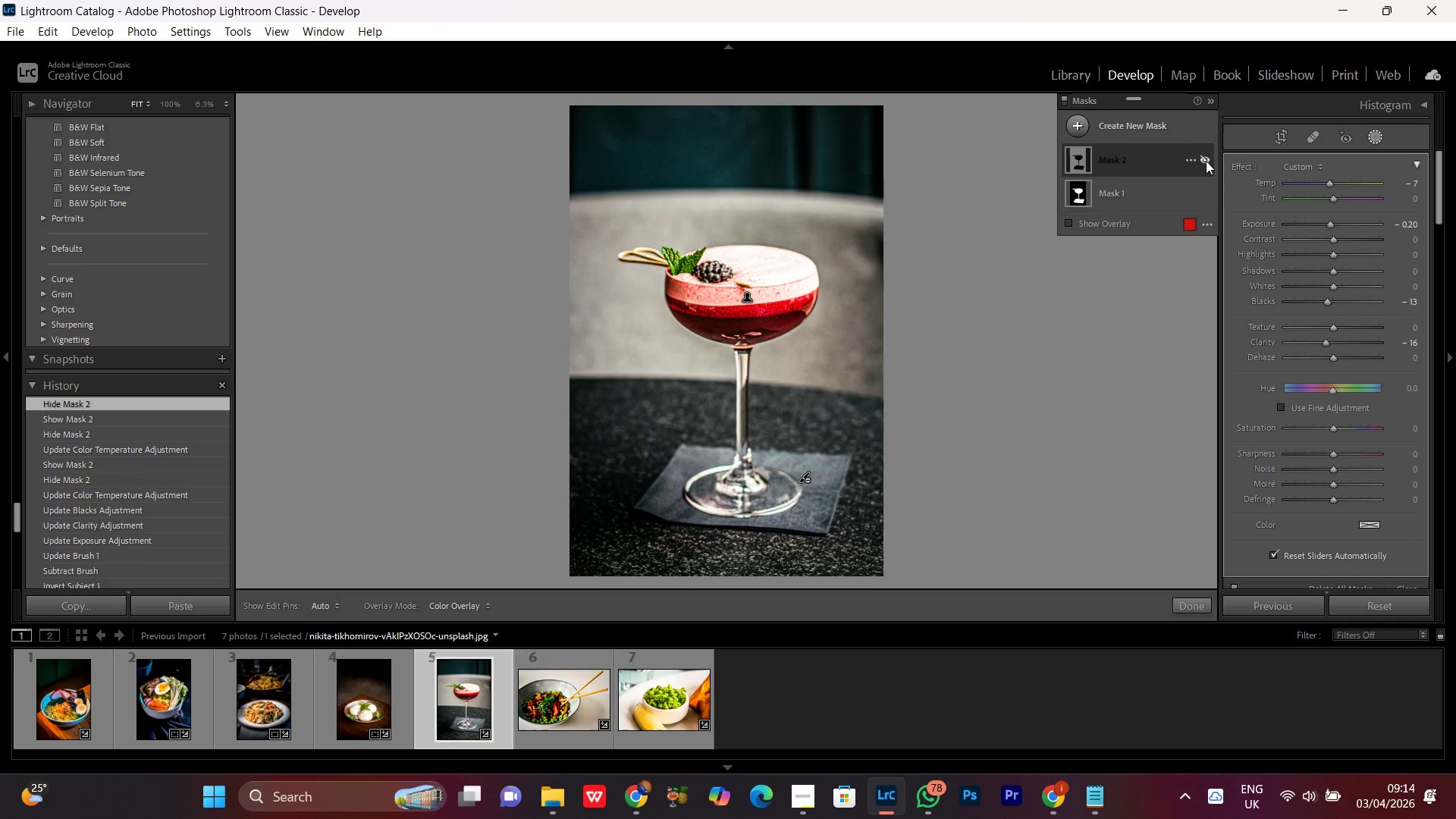 
triple_click([1206, 161])
 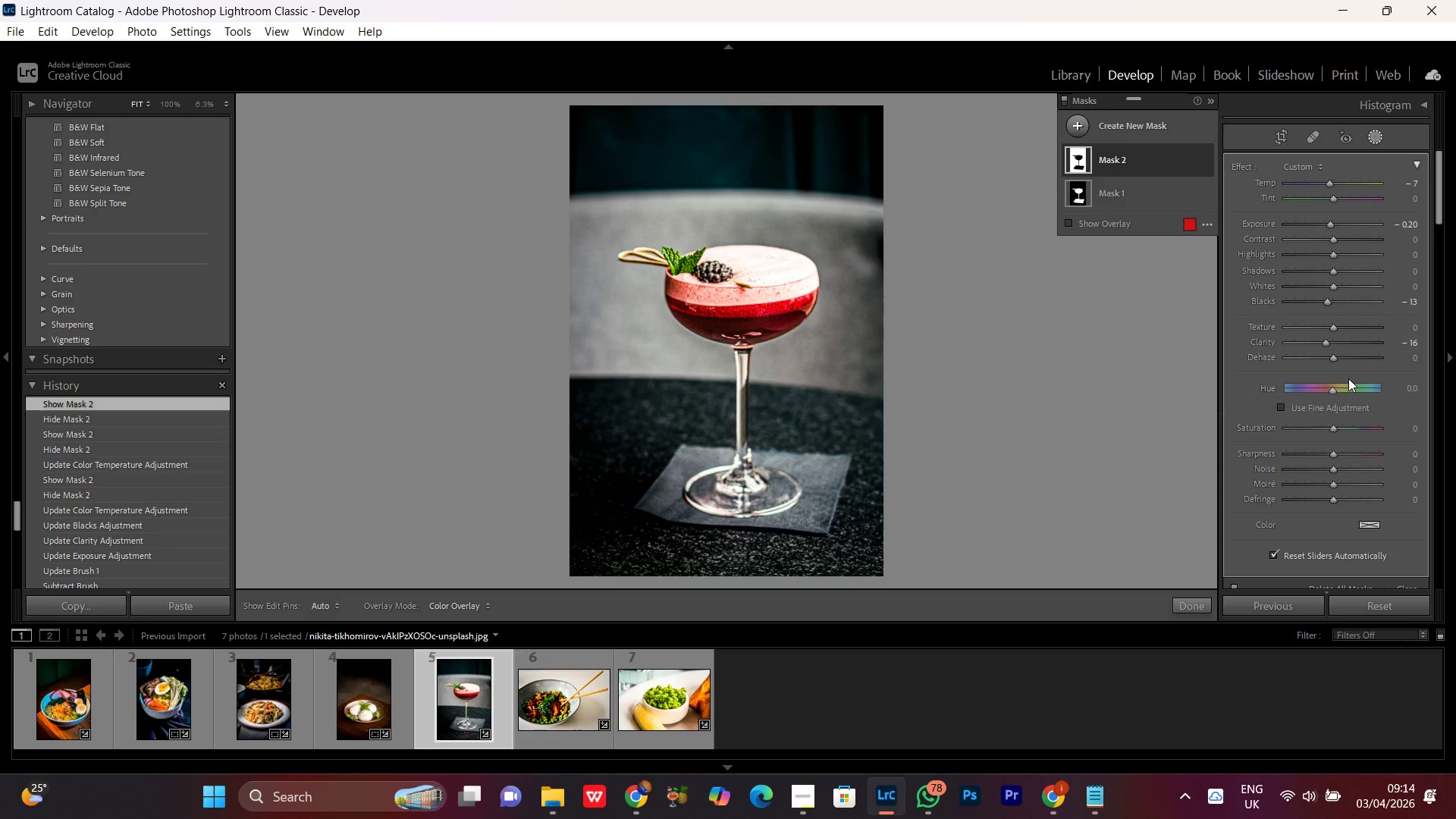 
scroll: coordinate [1356, 513], scroll_direction: down, amount: 1.0
 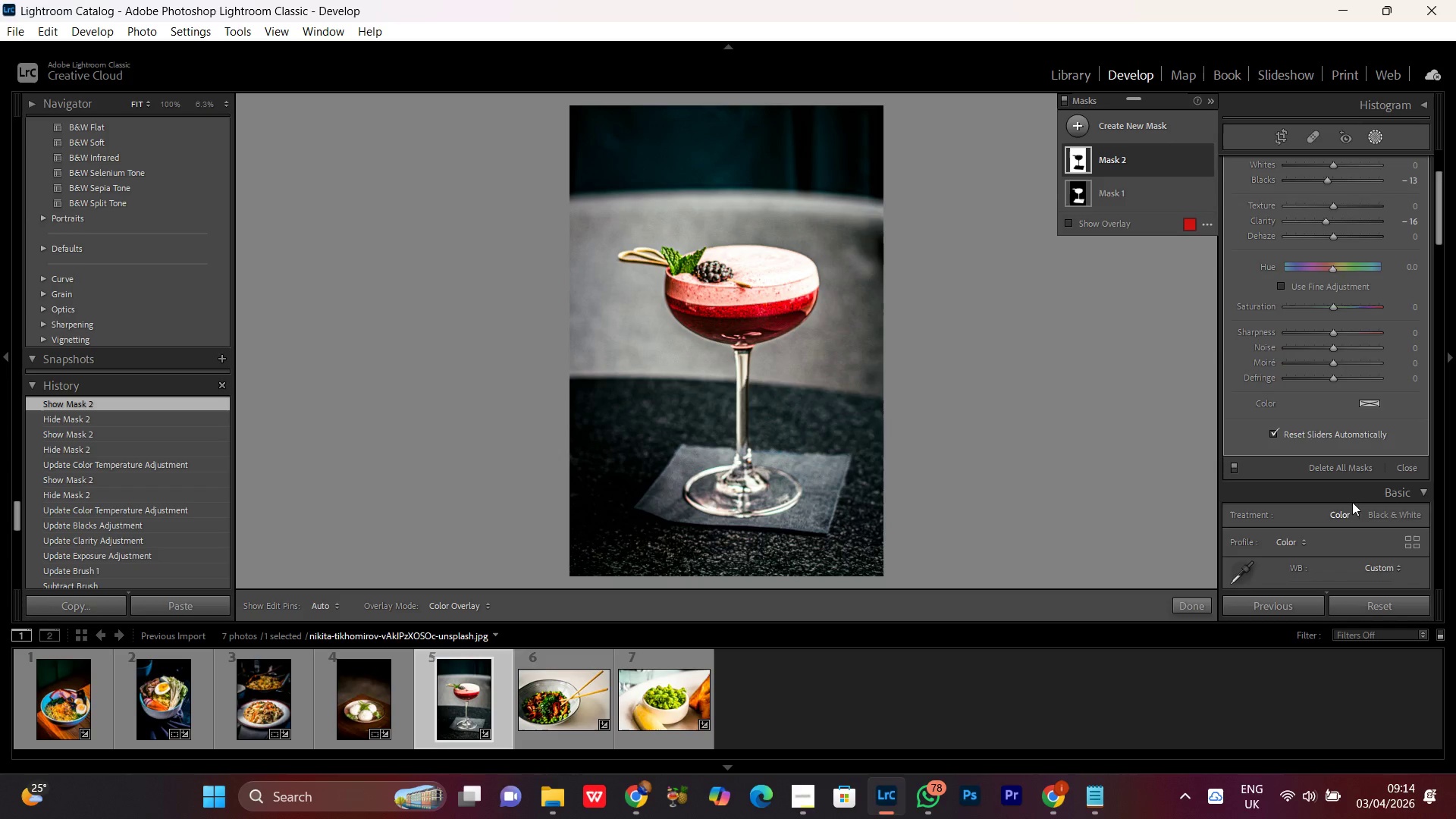 
scroll: coordinate [1352, 500], scroll_direction: up, amount: 3.0
 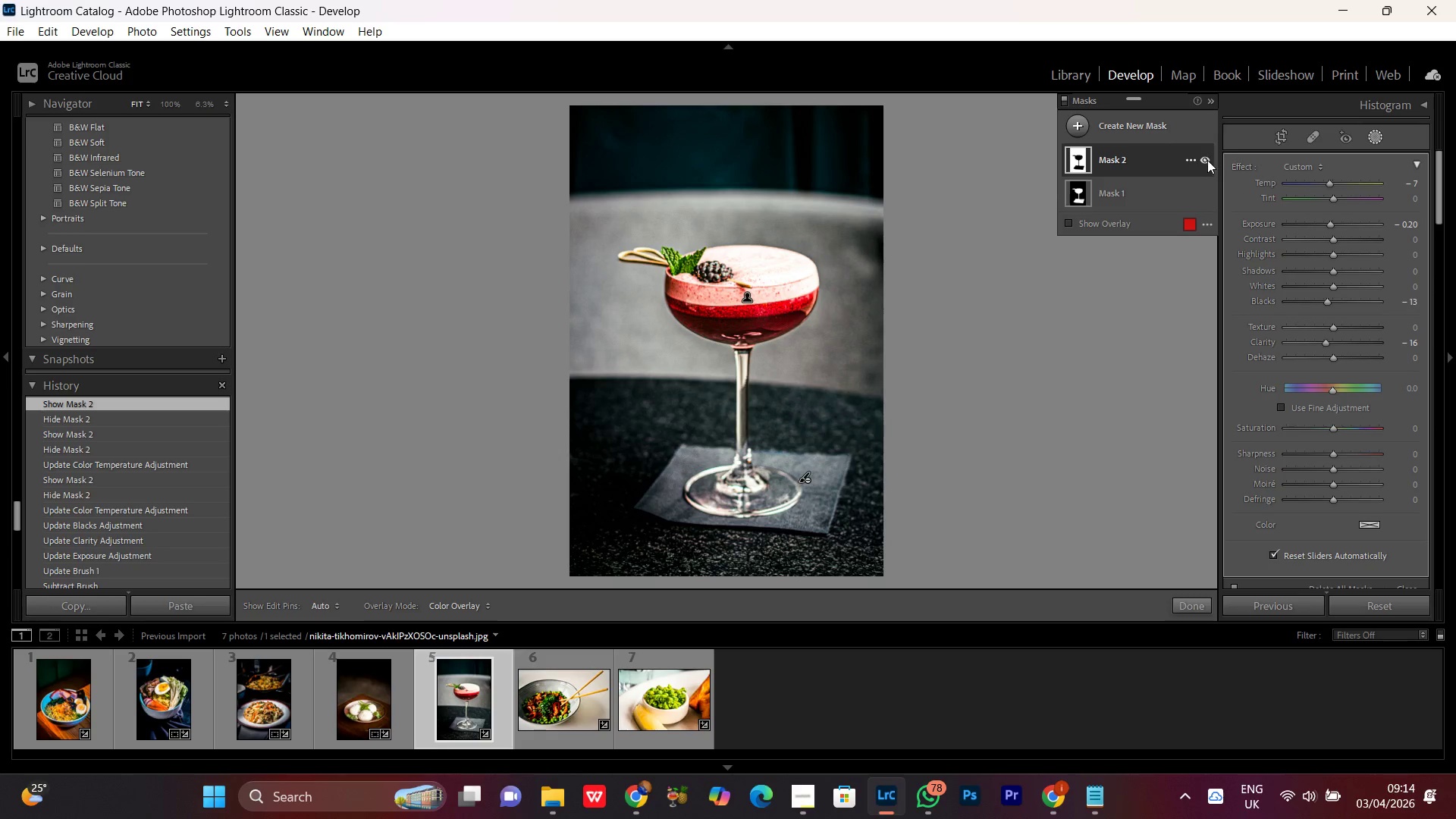 
double_click([1207, 161])
 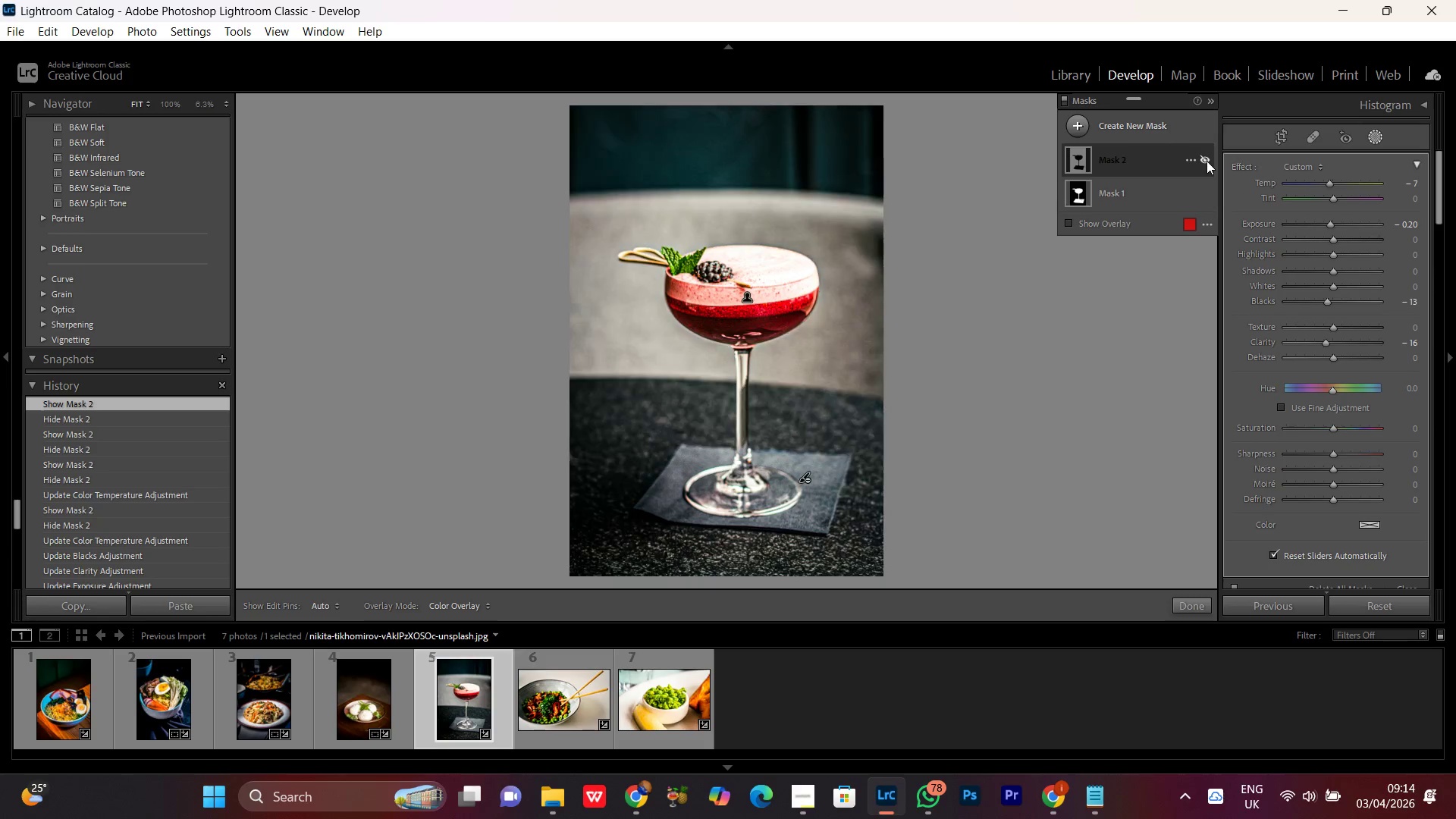 
double_click([1207, 161])
 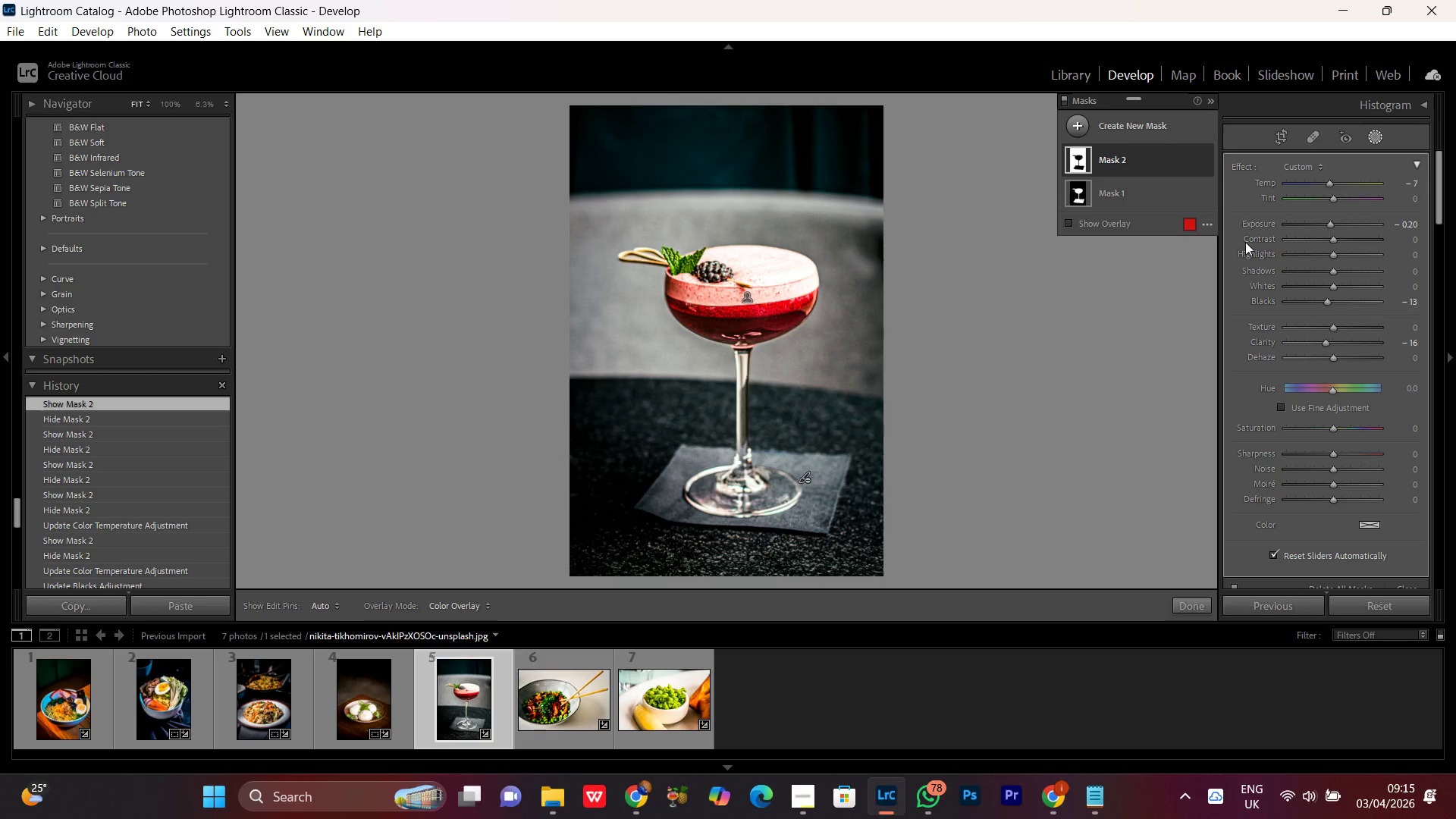 
wait(17.58)
 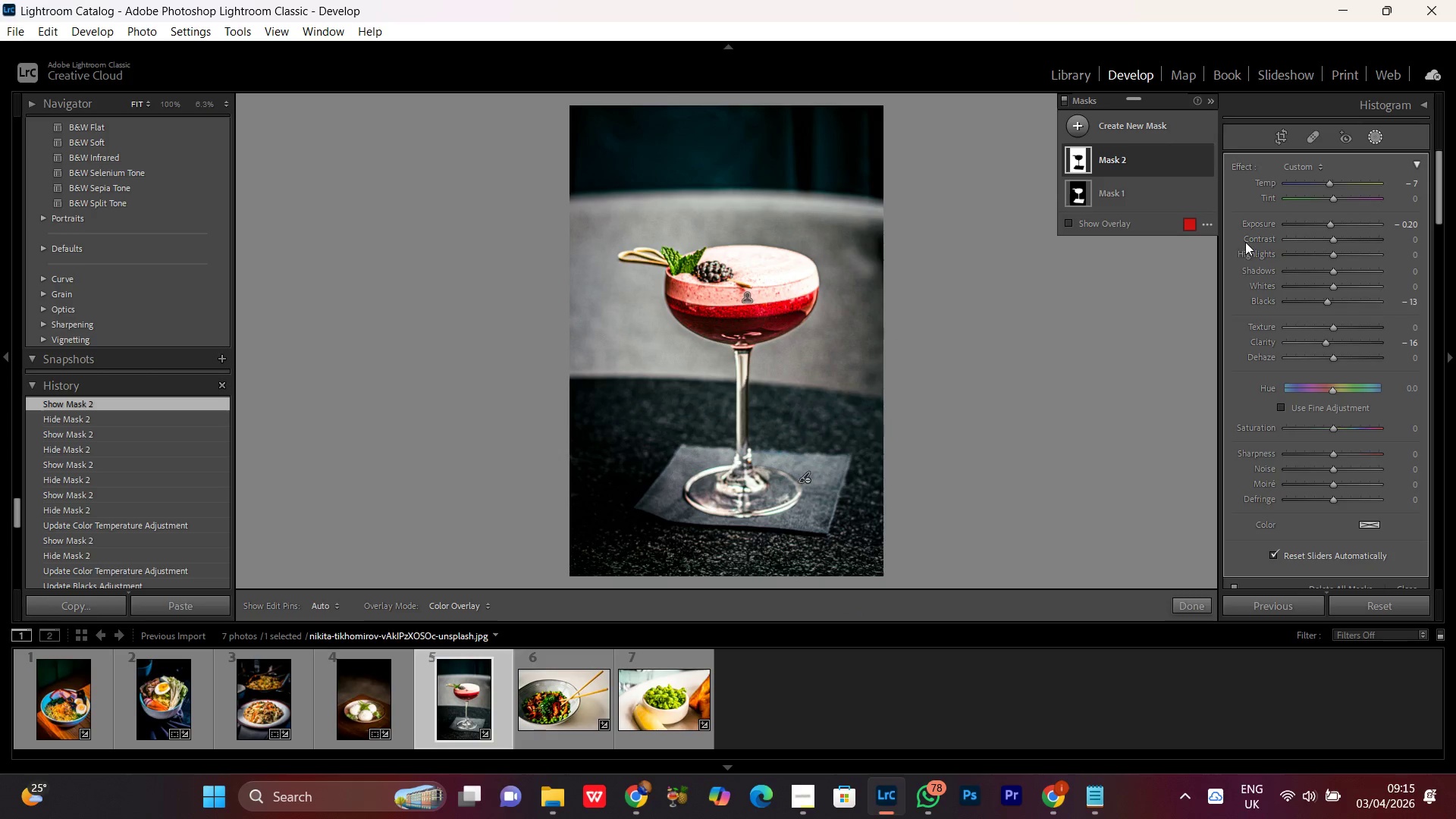 
double_click([1207, 158])
 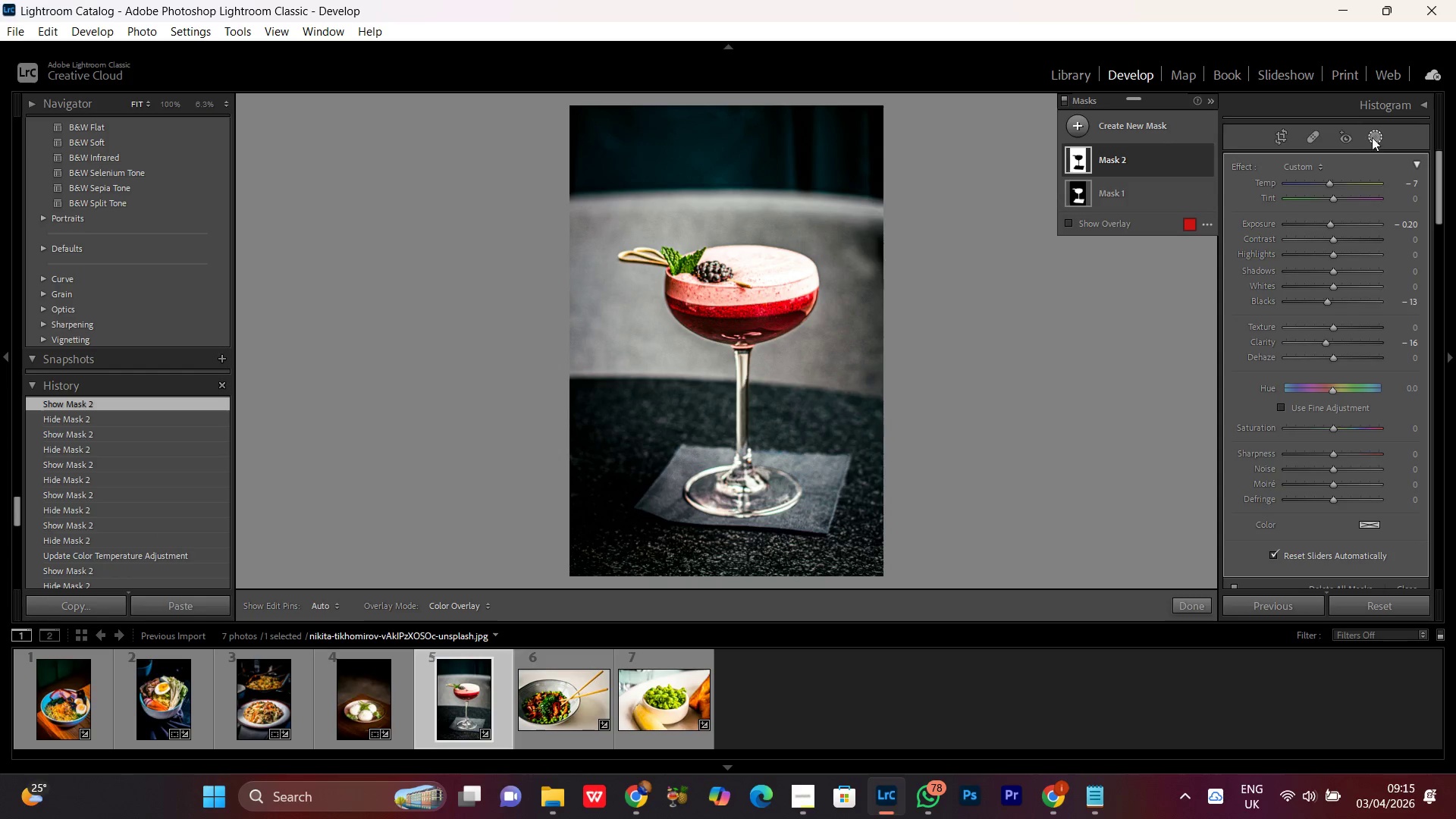 
wait(10.78)
 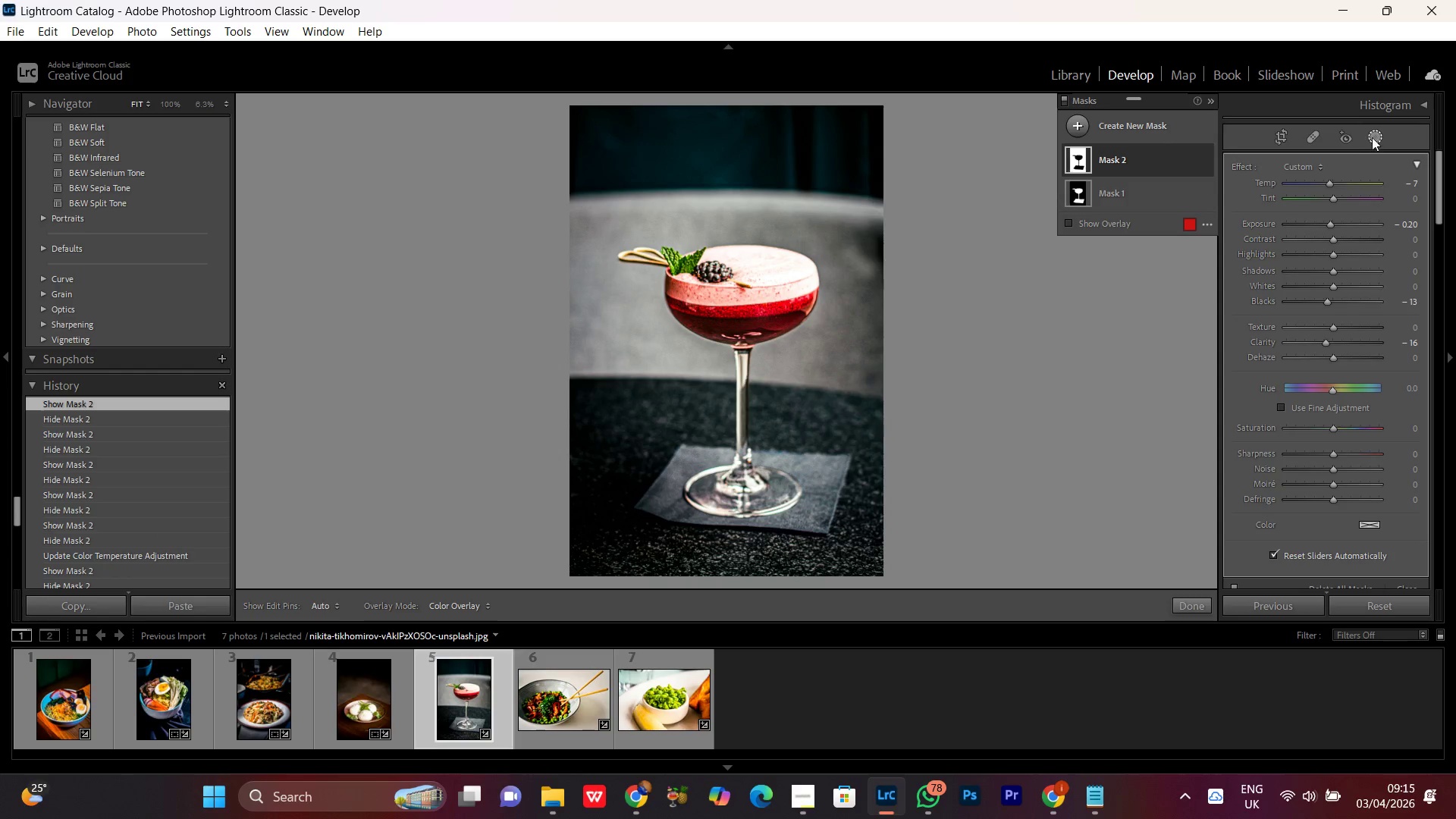 
double_click([1208, 162])
 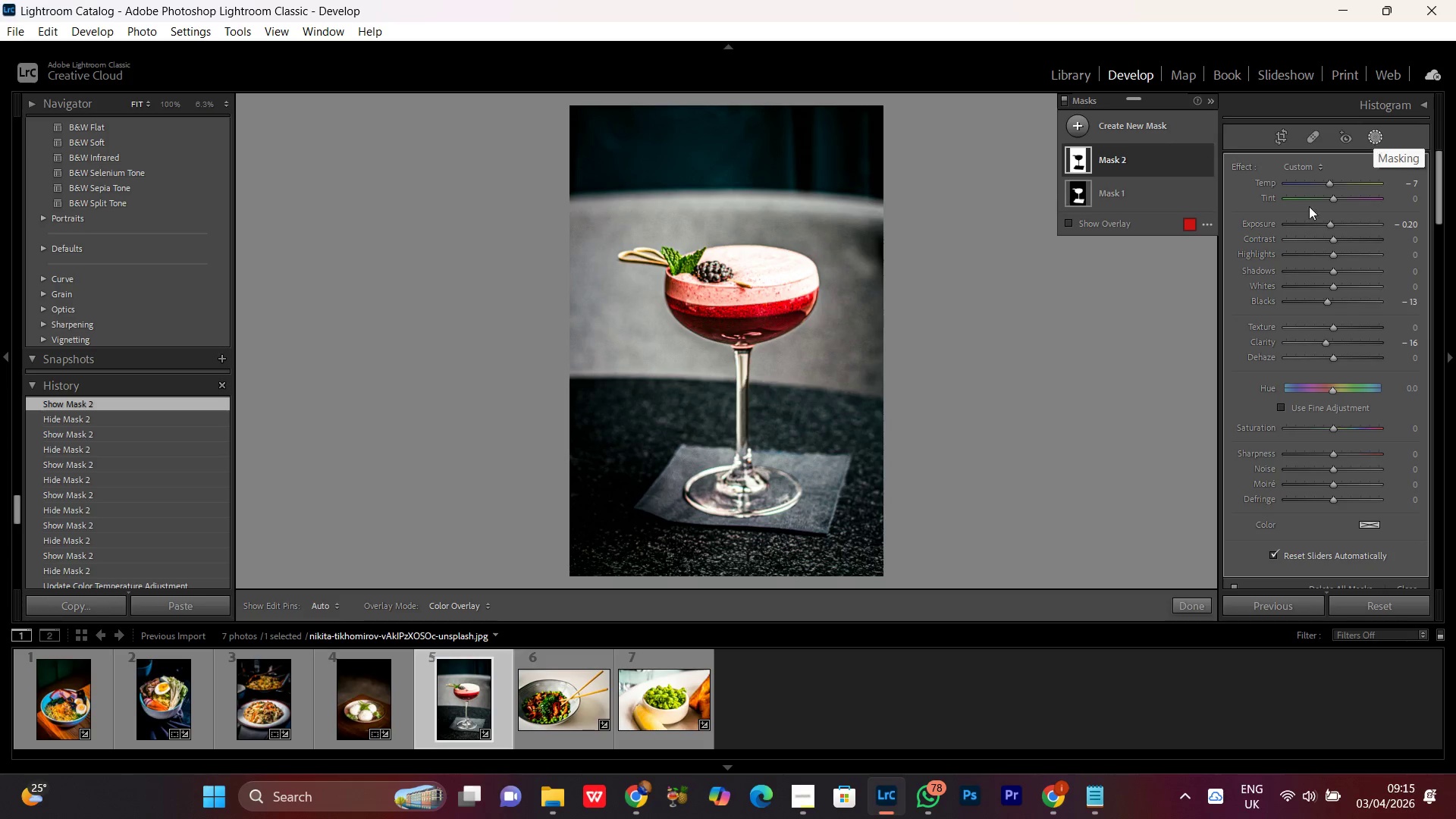 
left_click([1205, 187])
 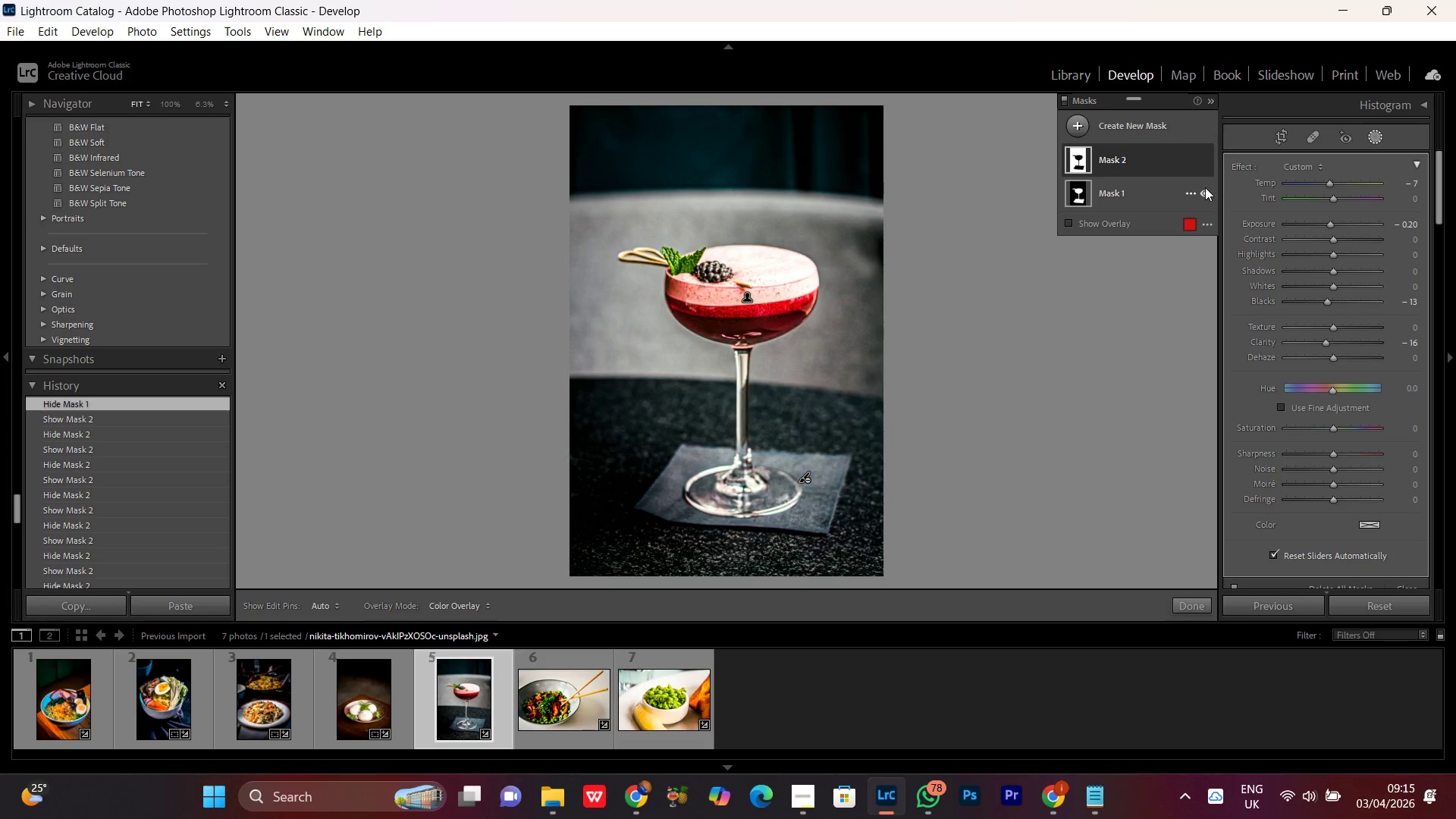 
double_click([1205, 187])
 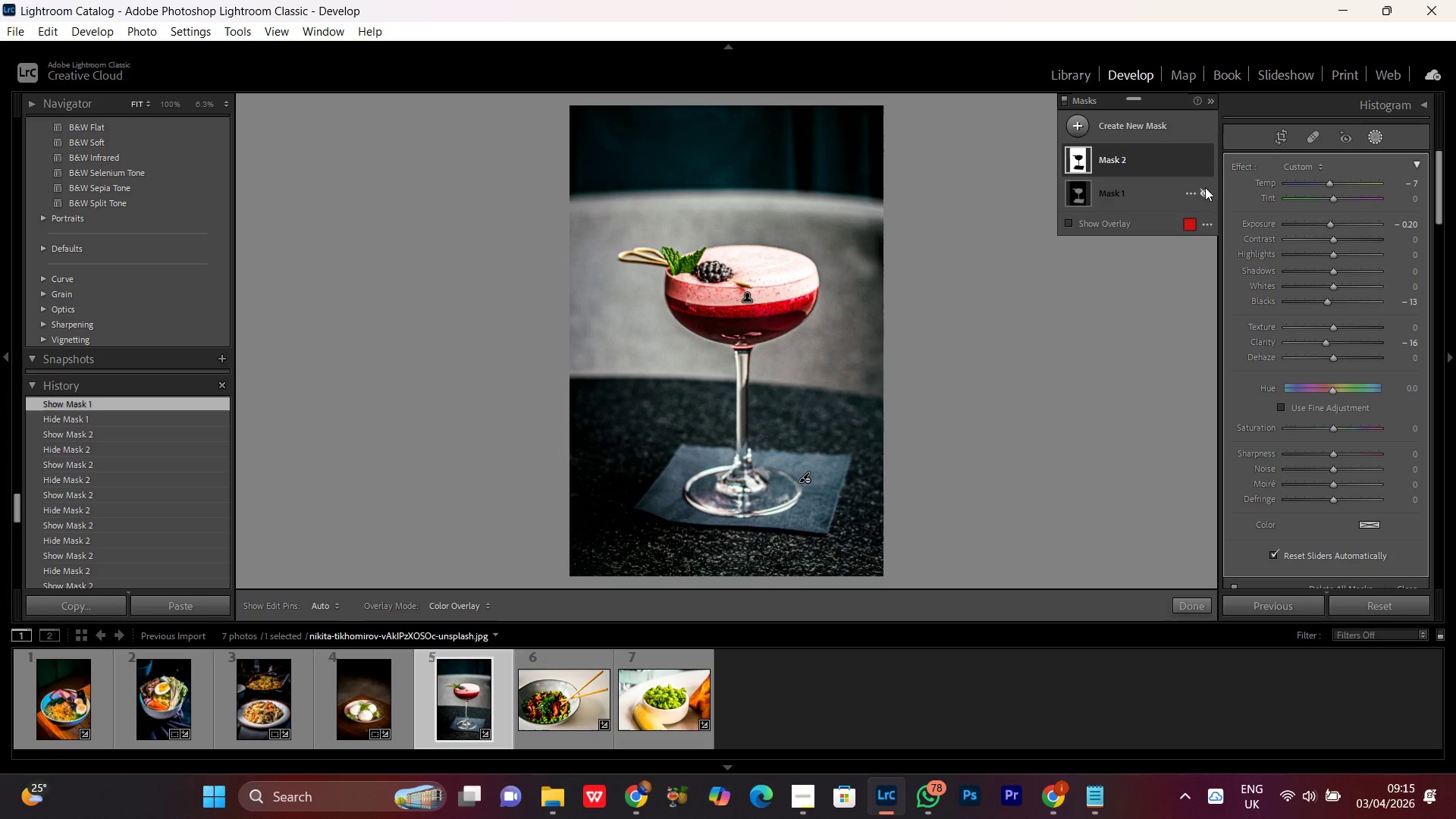 
triple_click([1205, 187])
 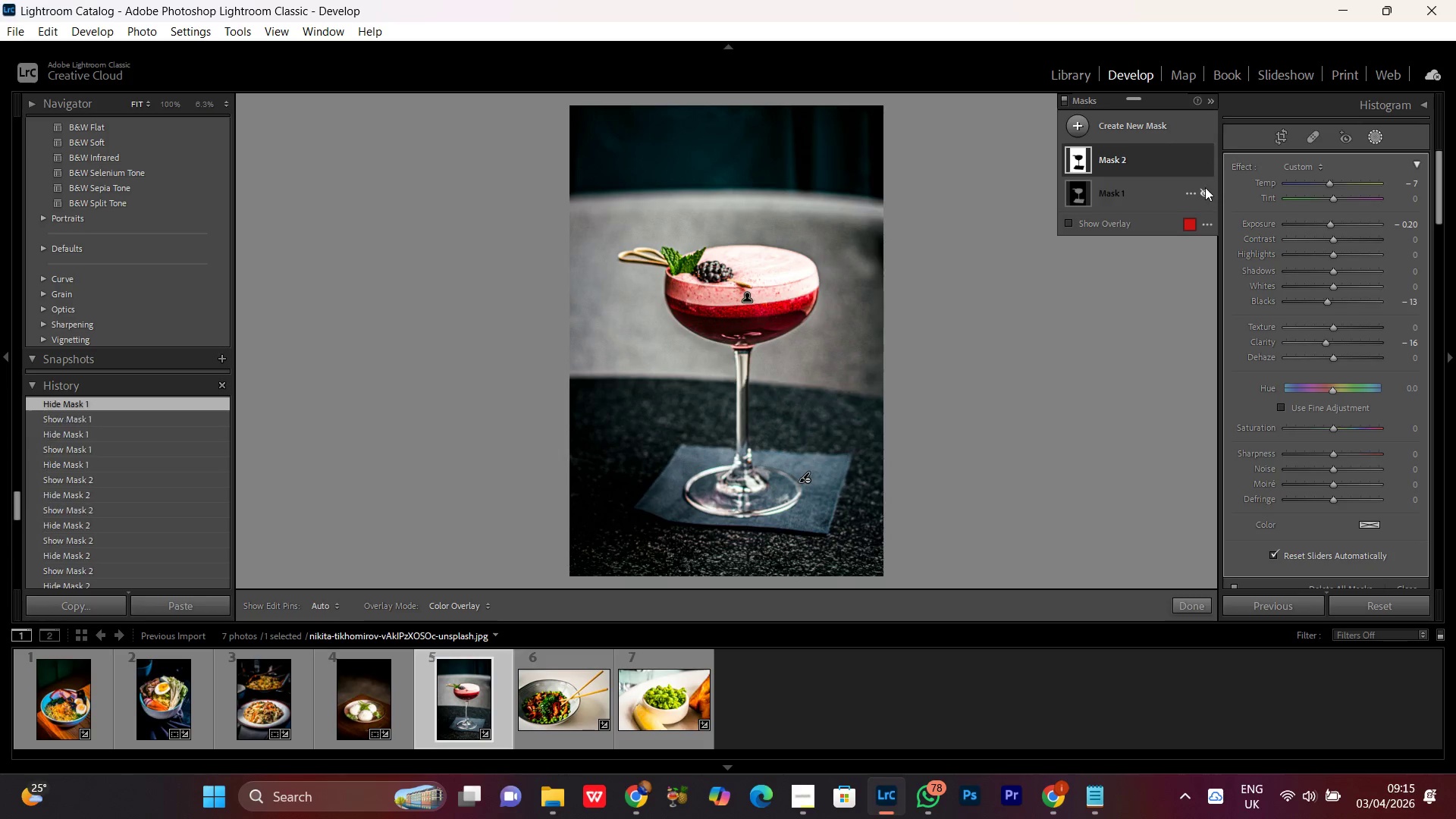 
double_click([1205, 187])
 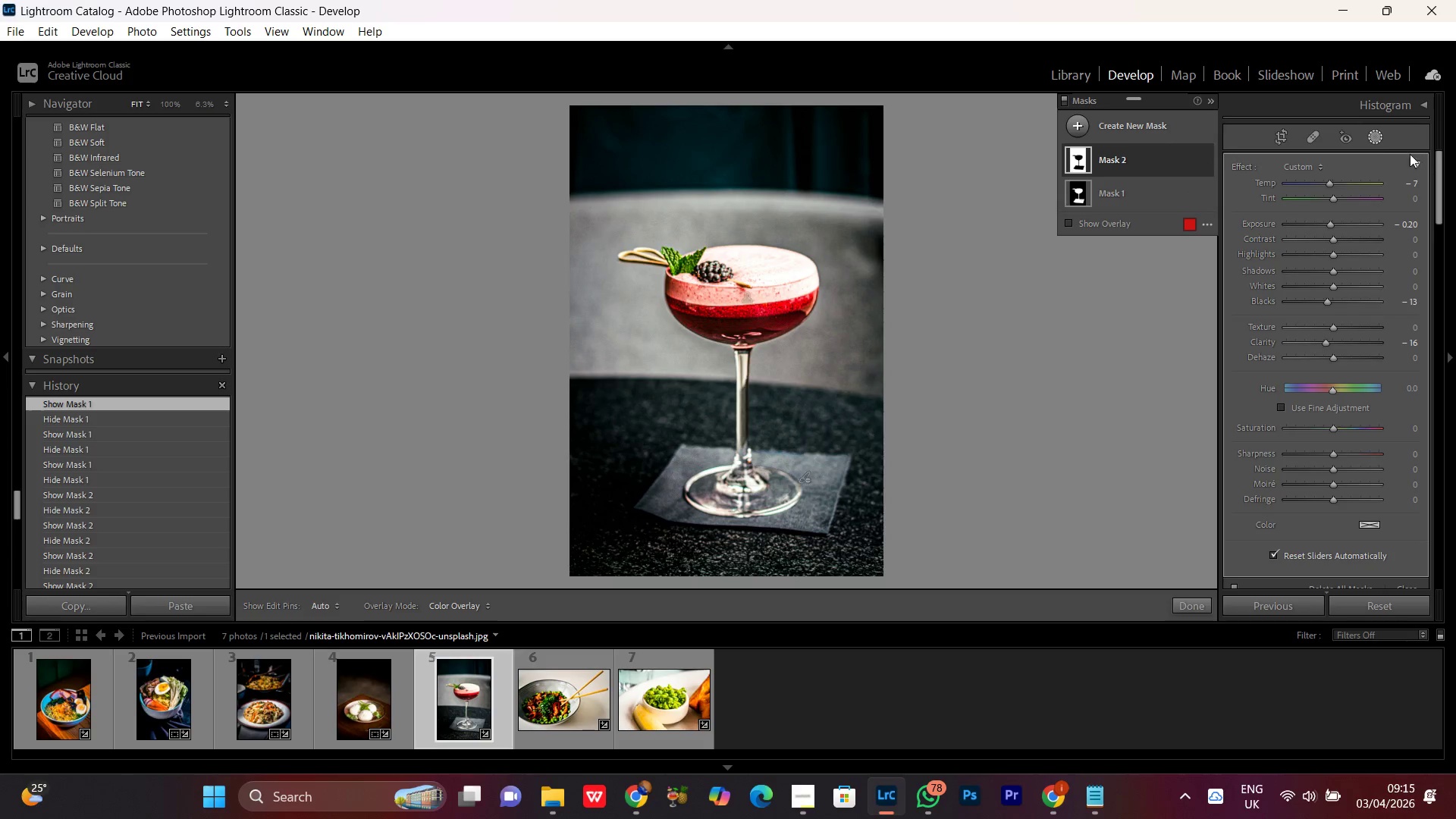 
left_click([1376, 136])
 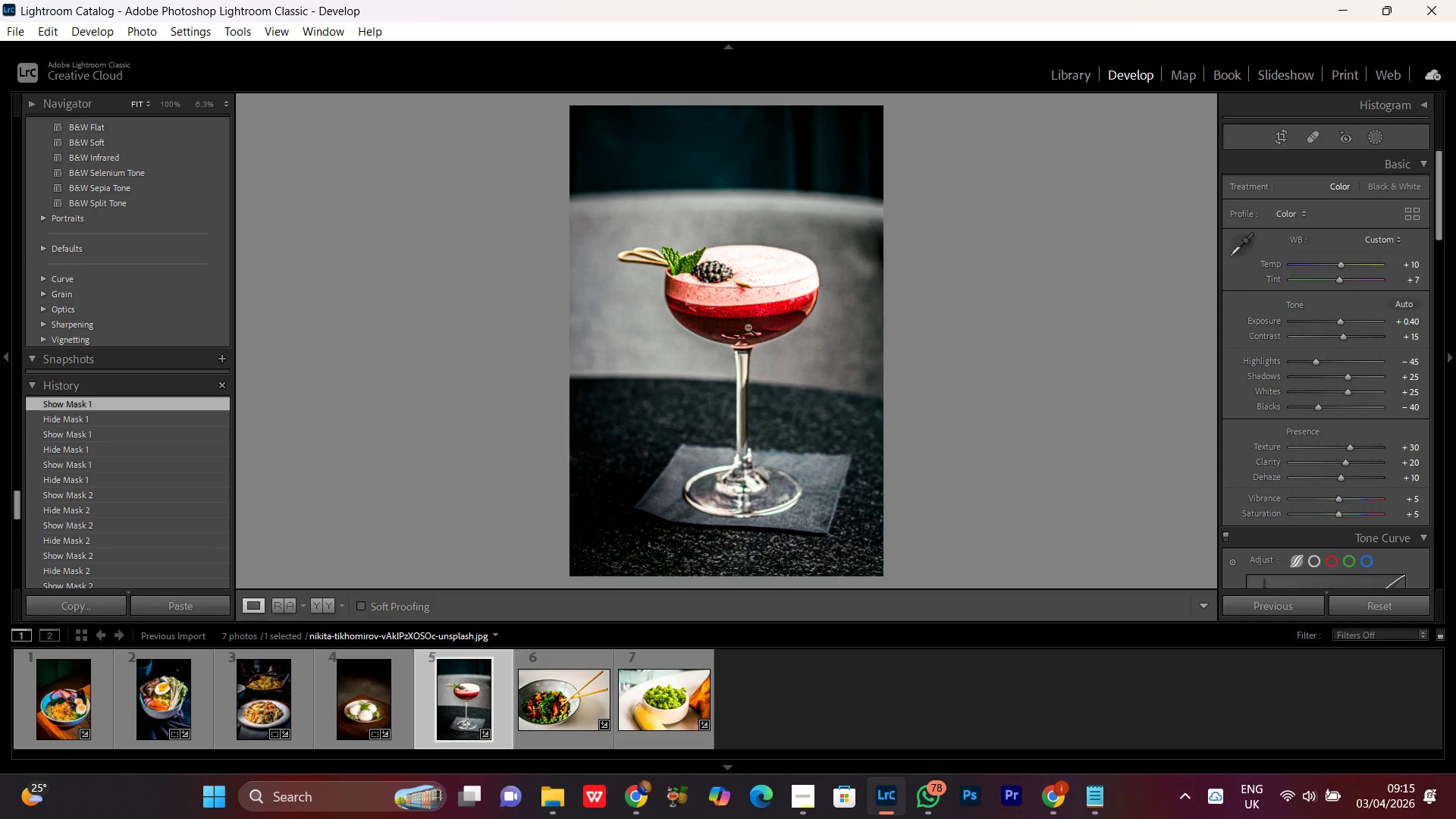 
left_click([733, 306])
 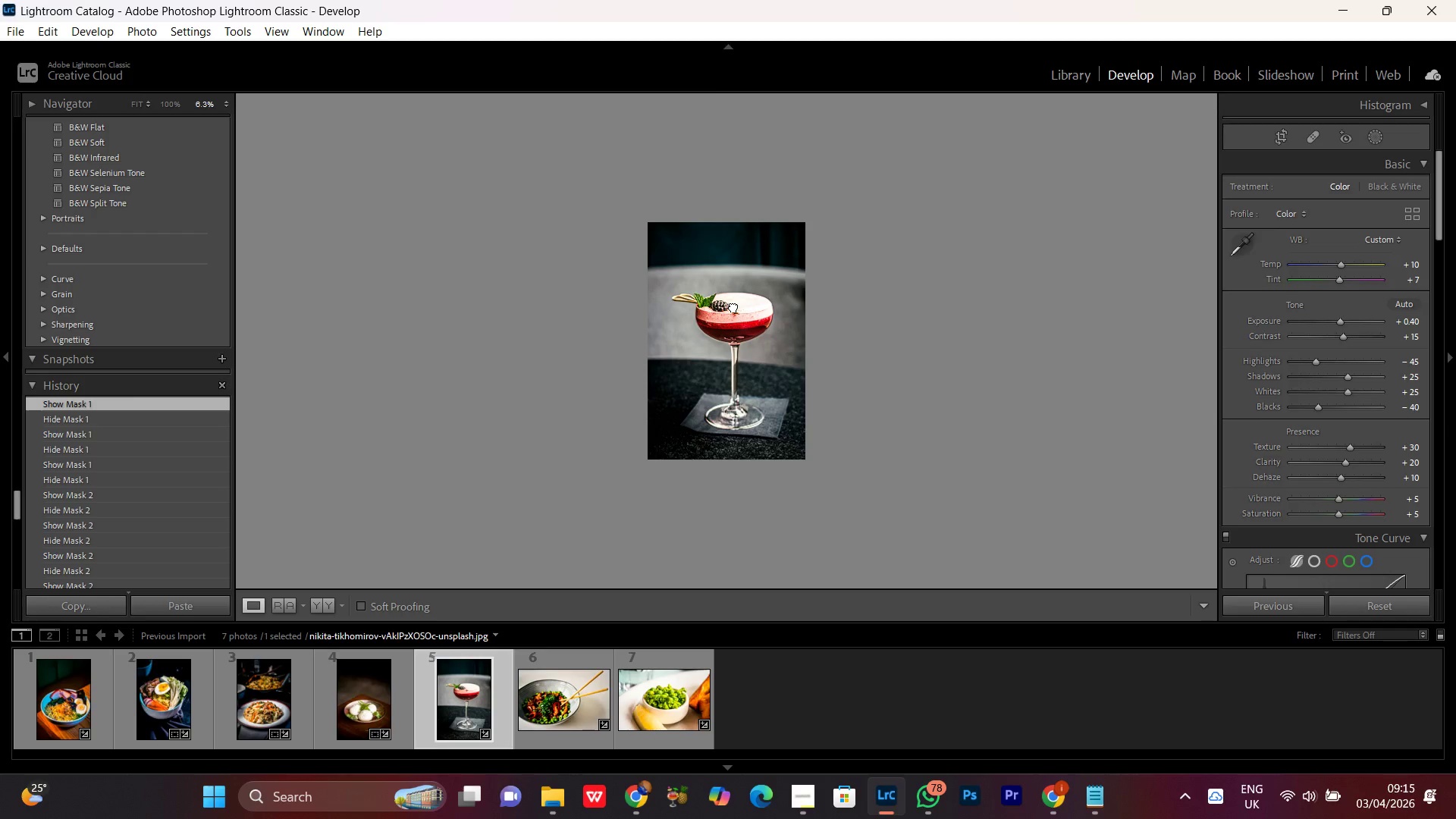 
double_click([733, 306])
 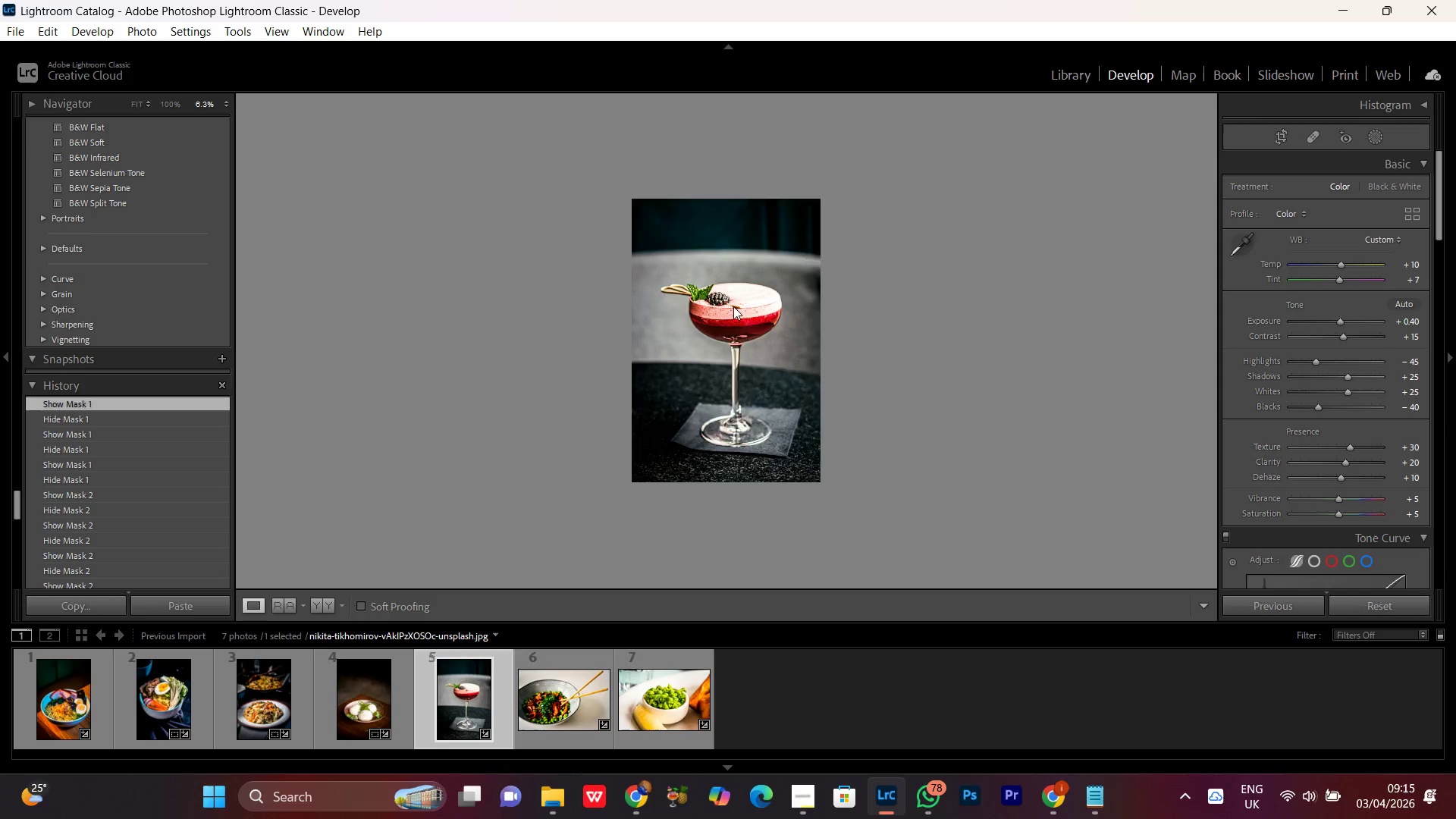 
triple_click([733, 306])
 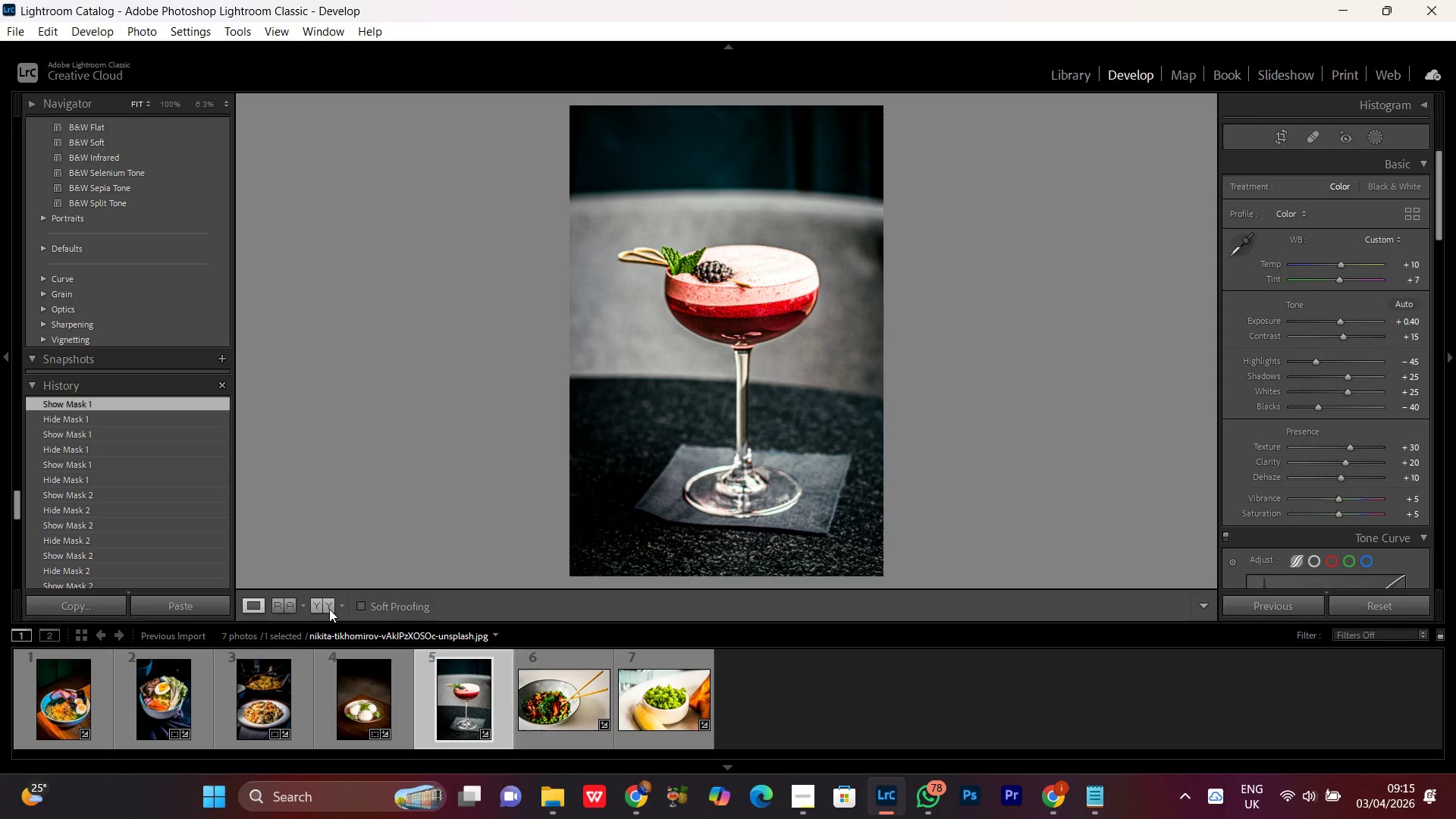 
left_click([323, 605])
 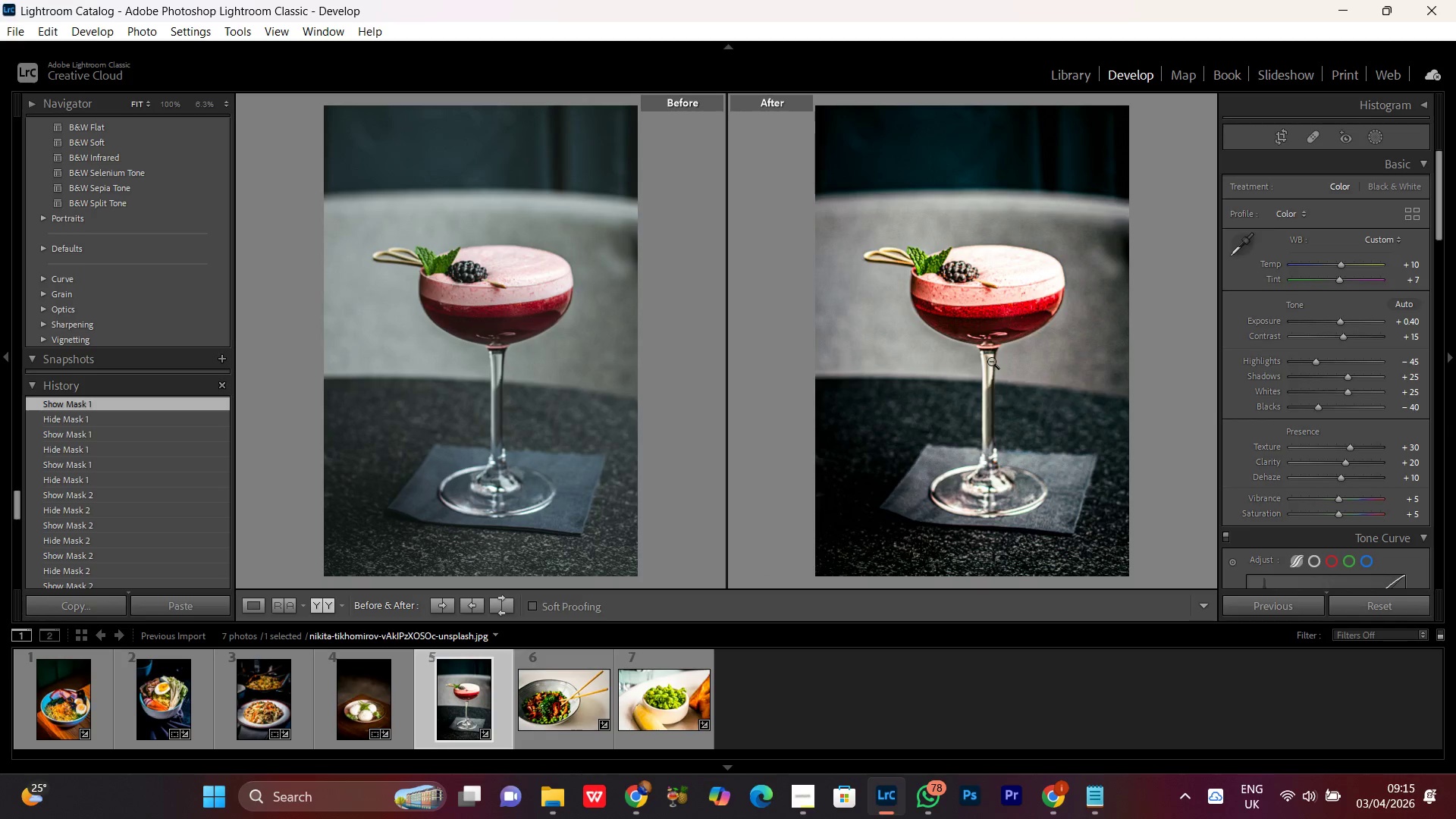 
double_click([991, 361])
 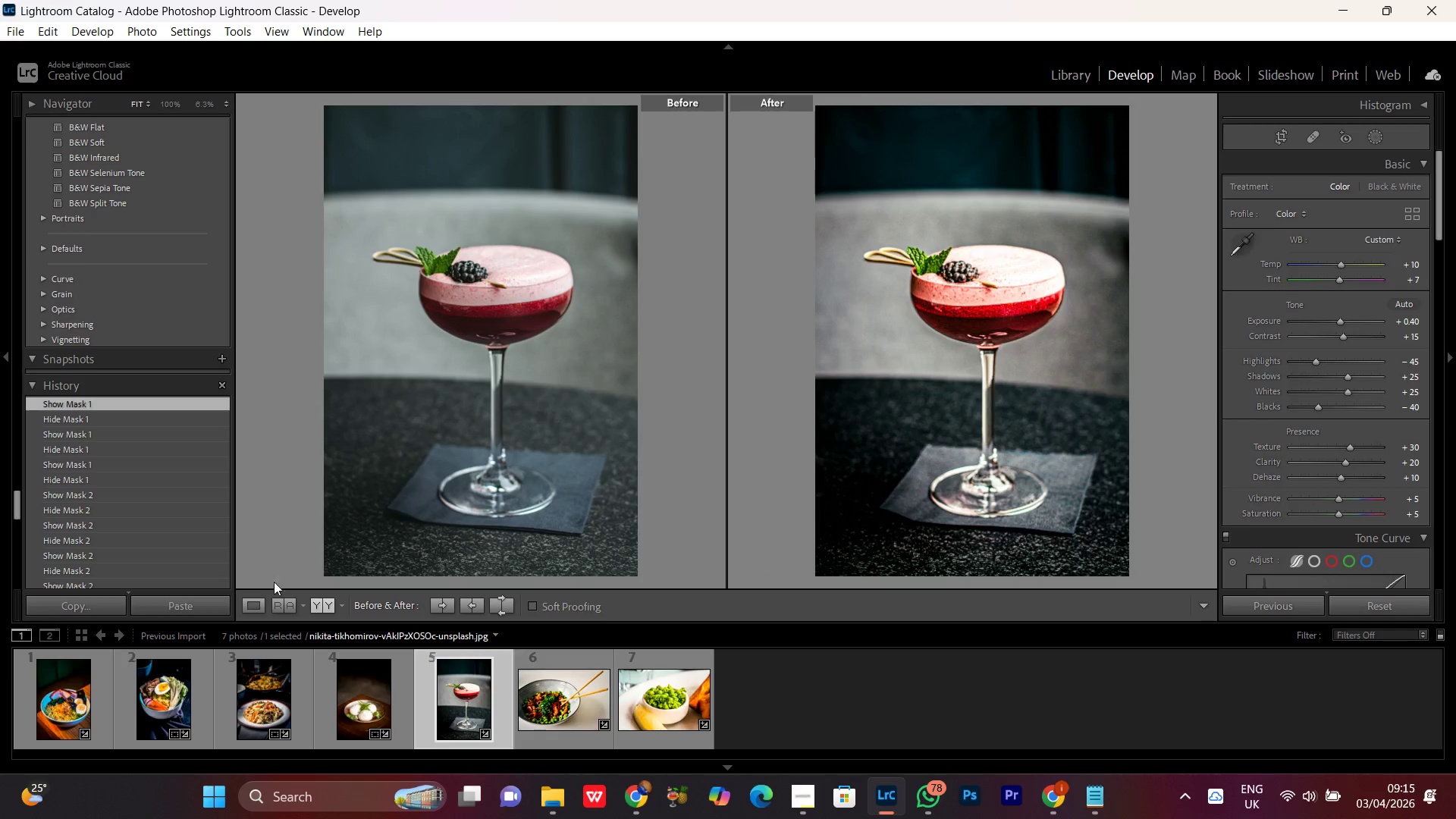 
left_click([251, 605])
 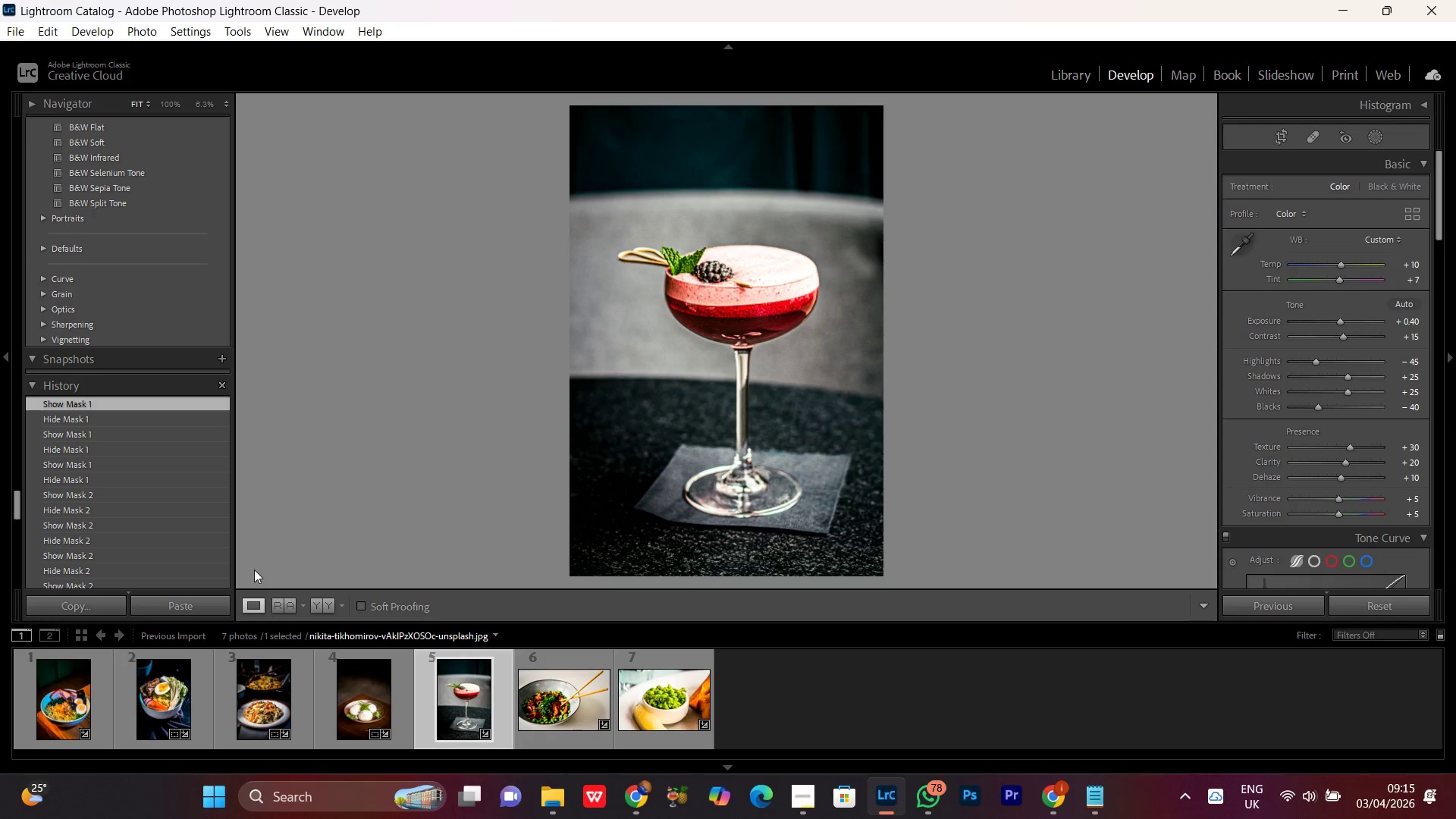 
key(R)
 